 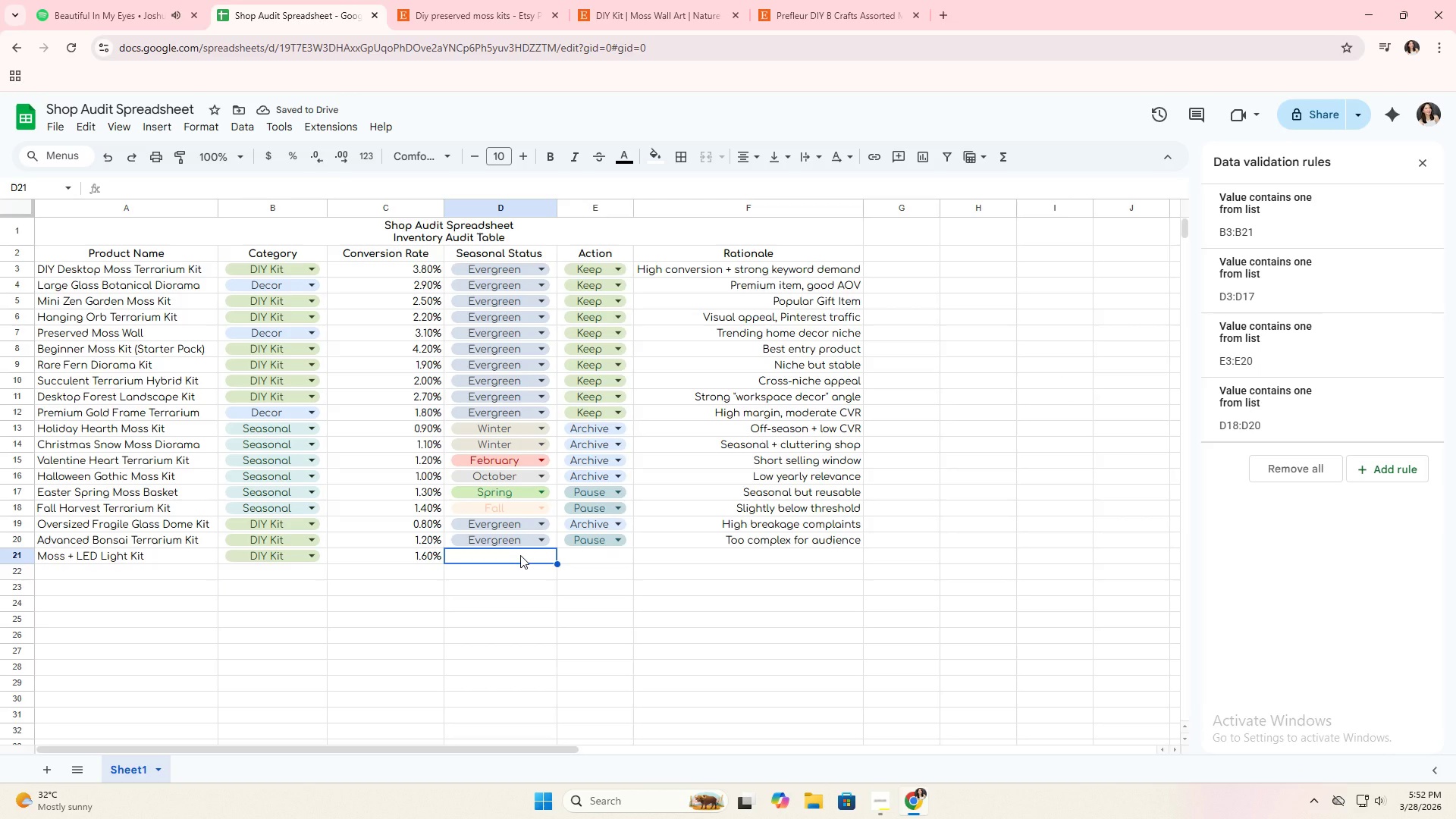 
left_click([552, 543])
 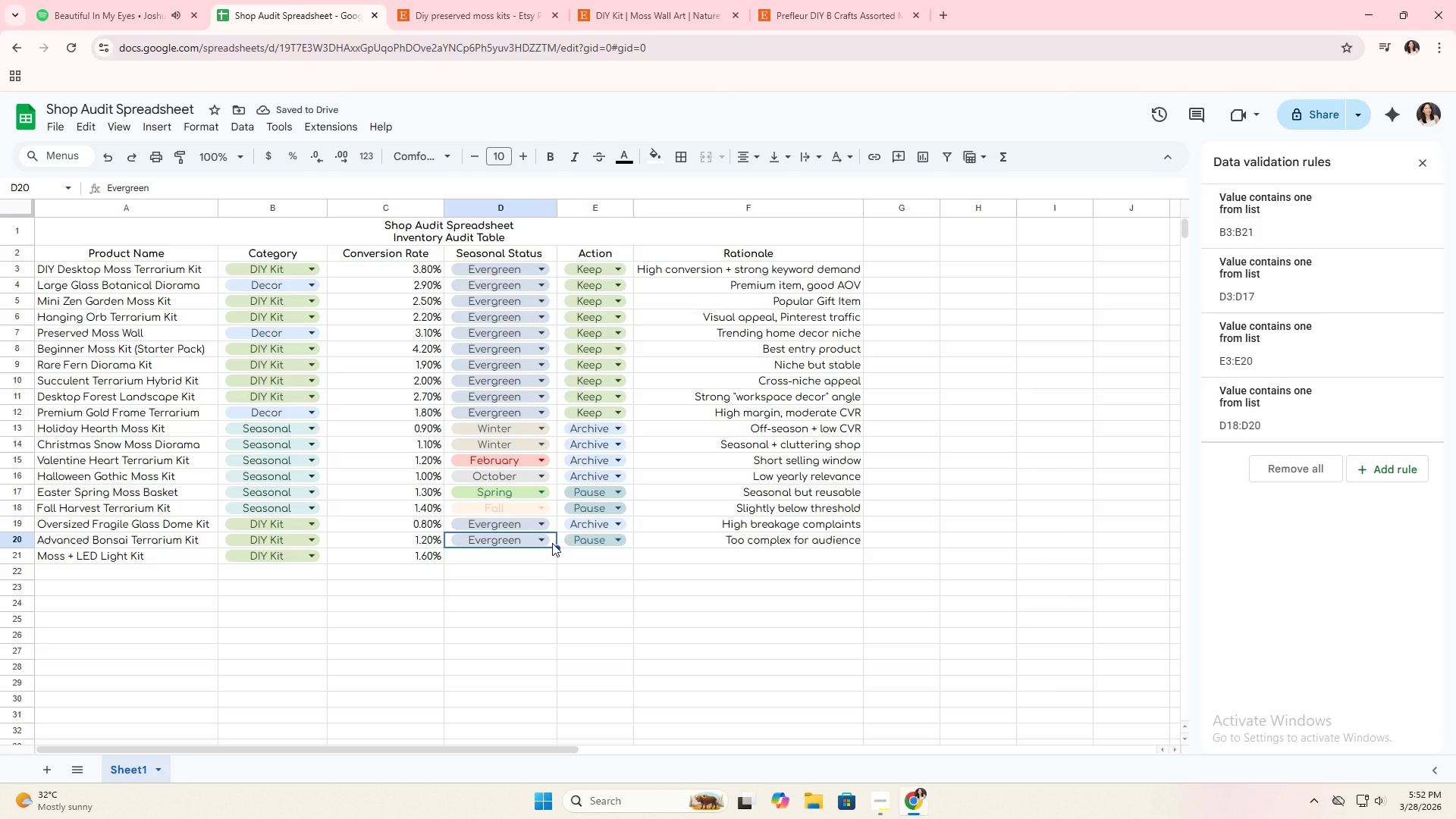 
key(Control+C)
 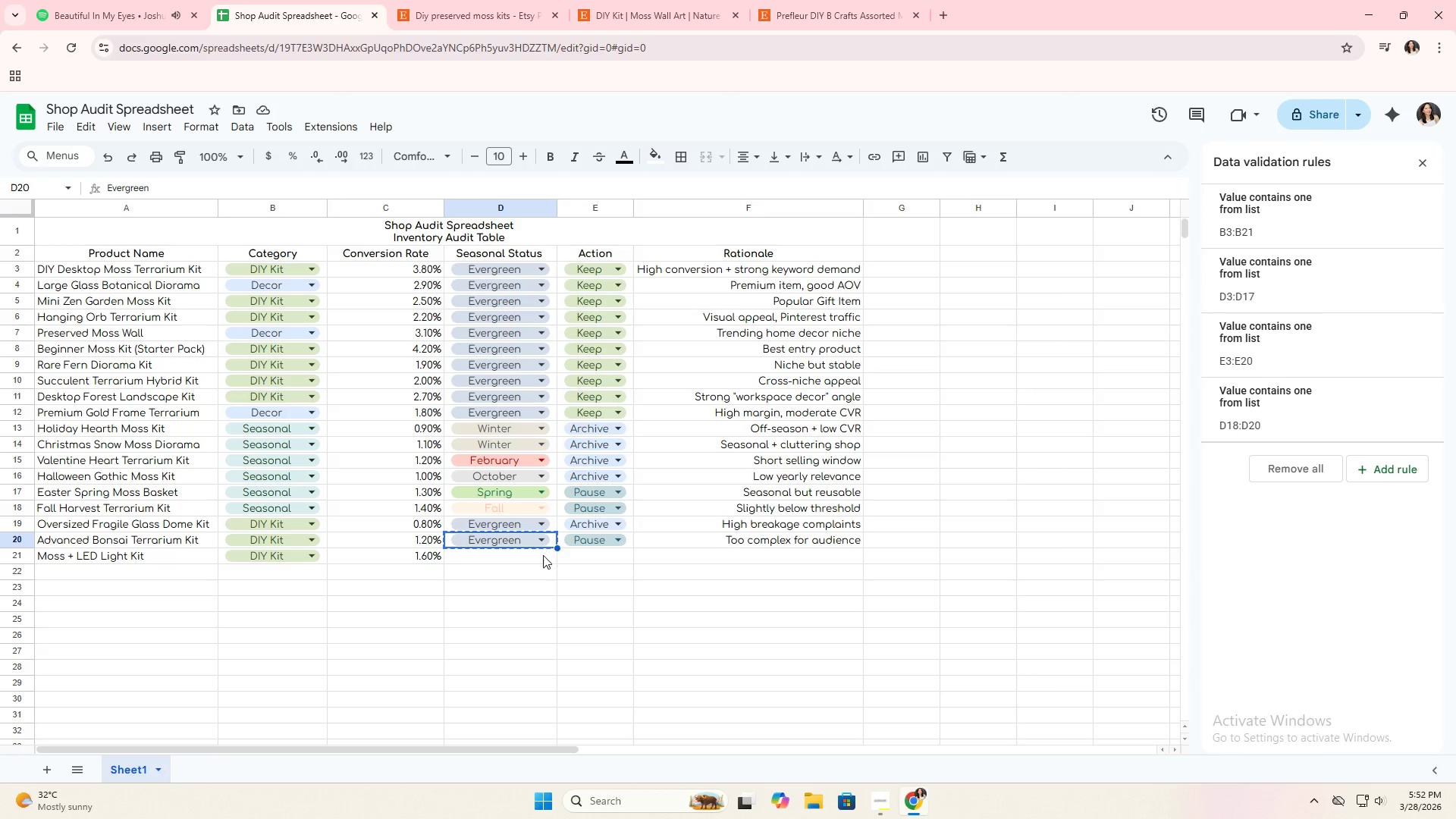 
left_click([543, 555])
 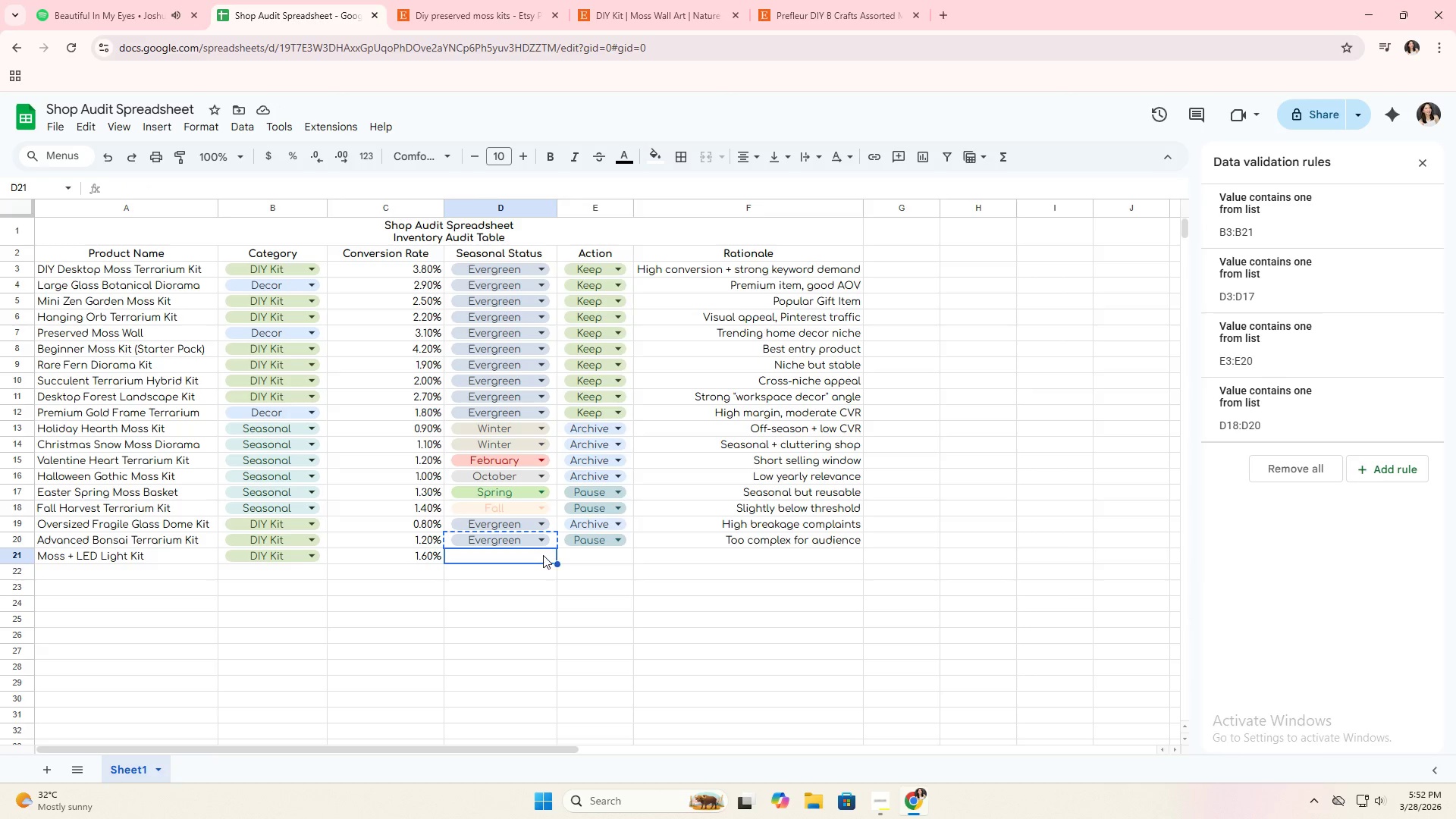 
key(Control+ControlLeft)
 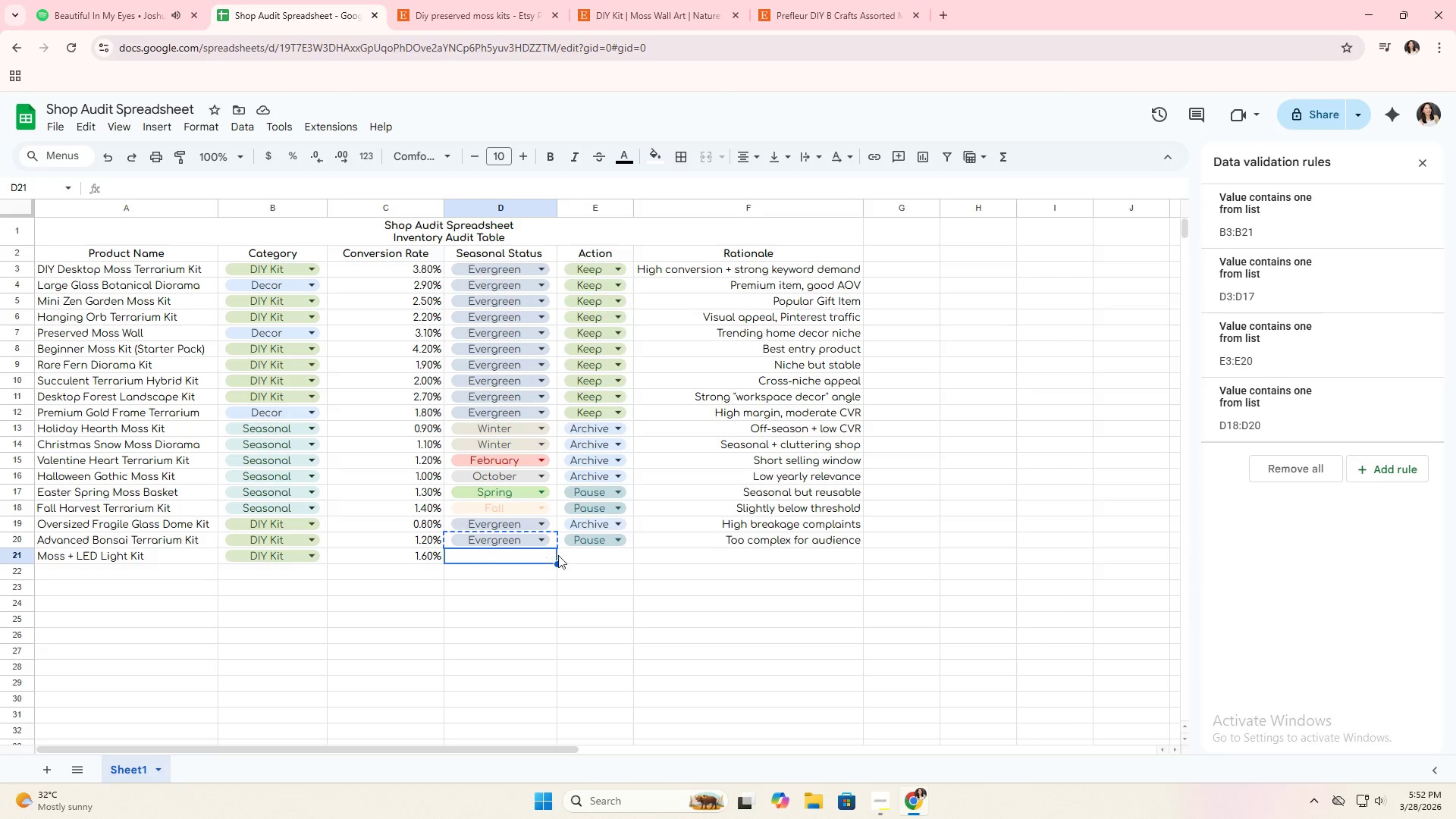 
key(Control+V)
 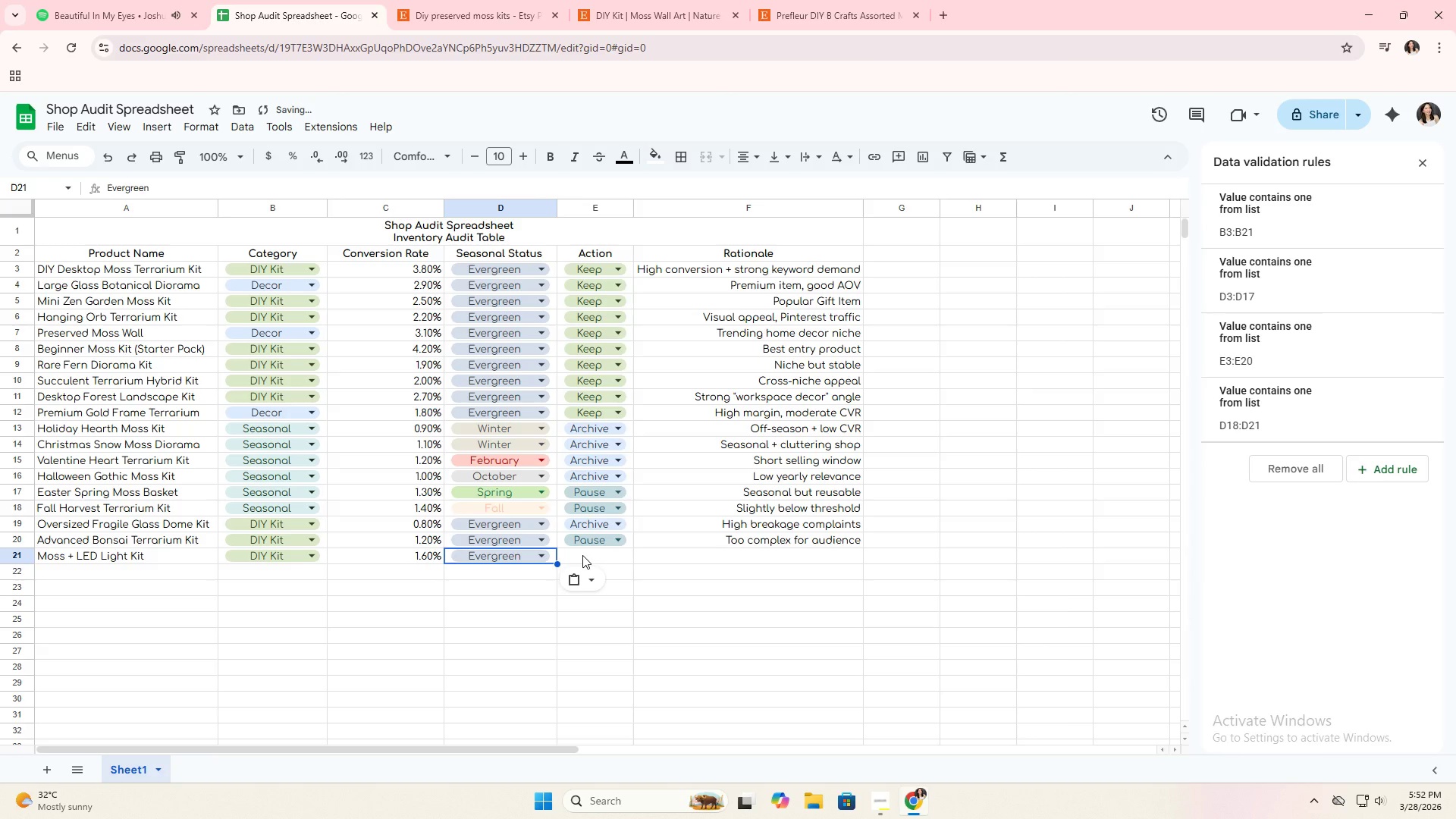 
left_click([582, 555])
 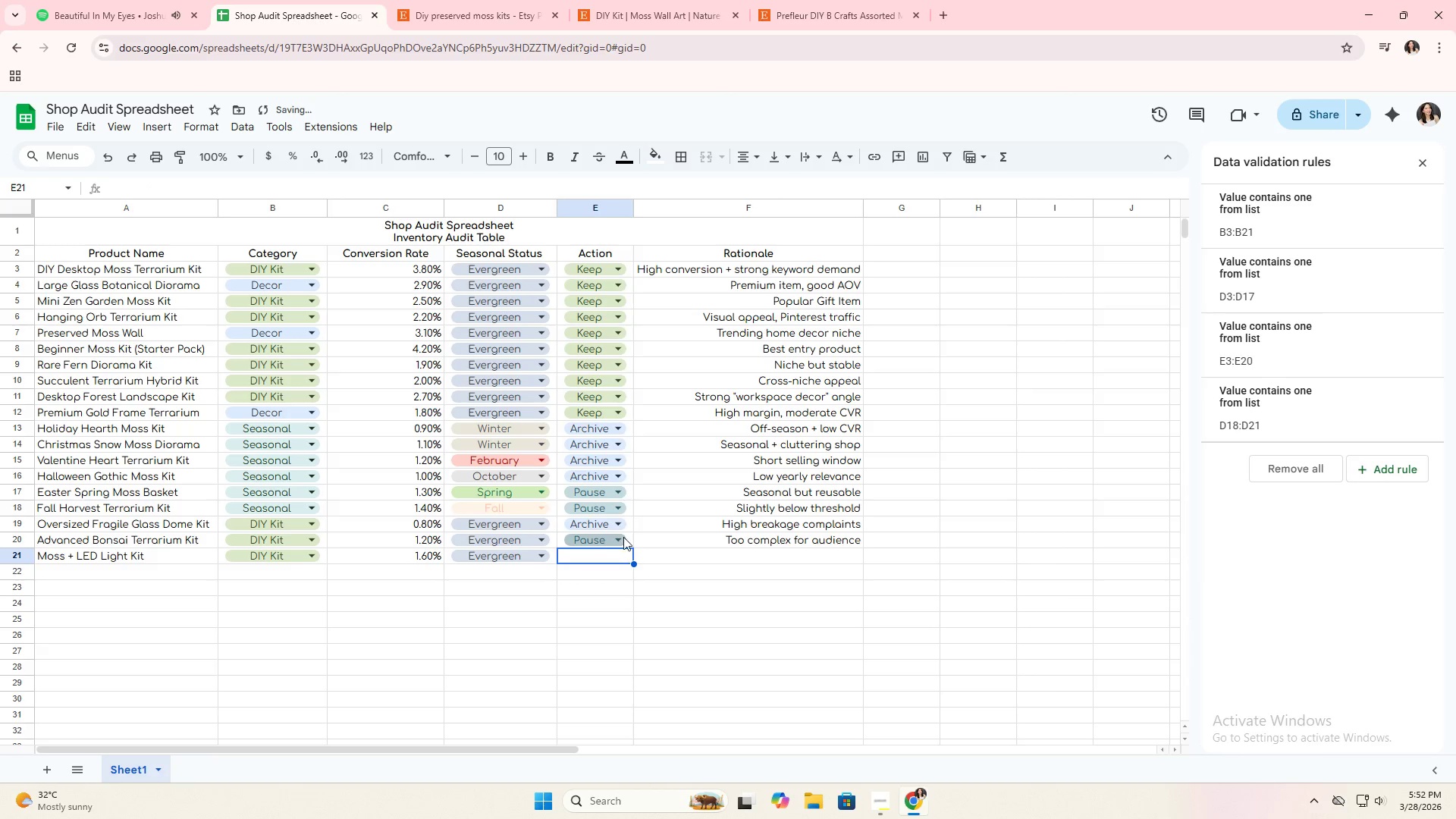 
left_click([630, 539])
 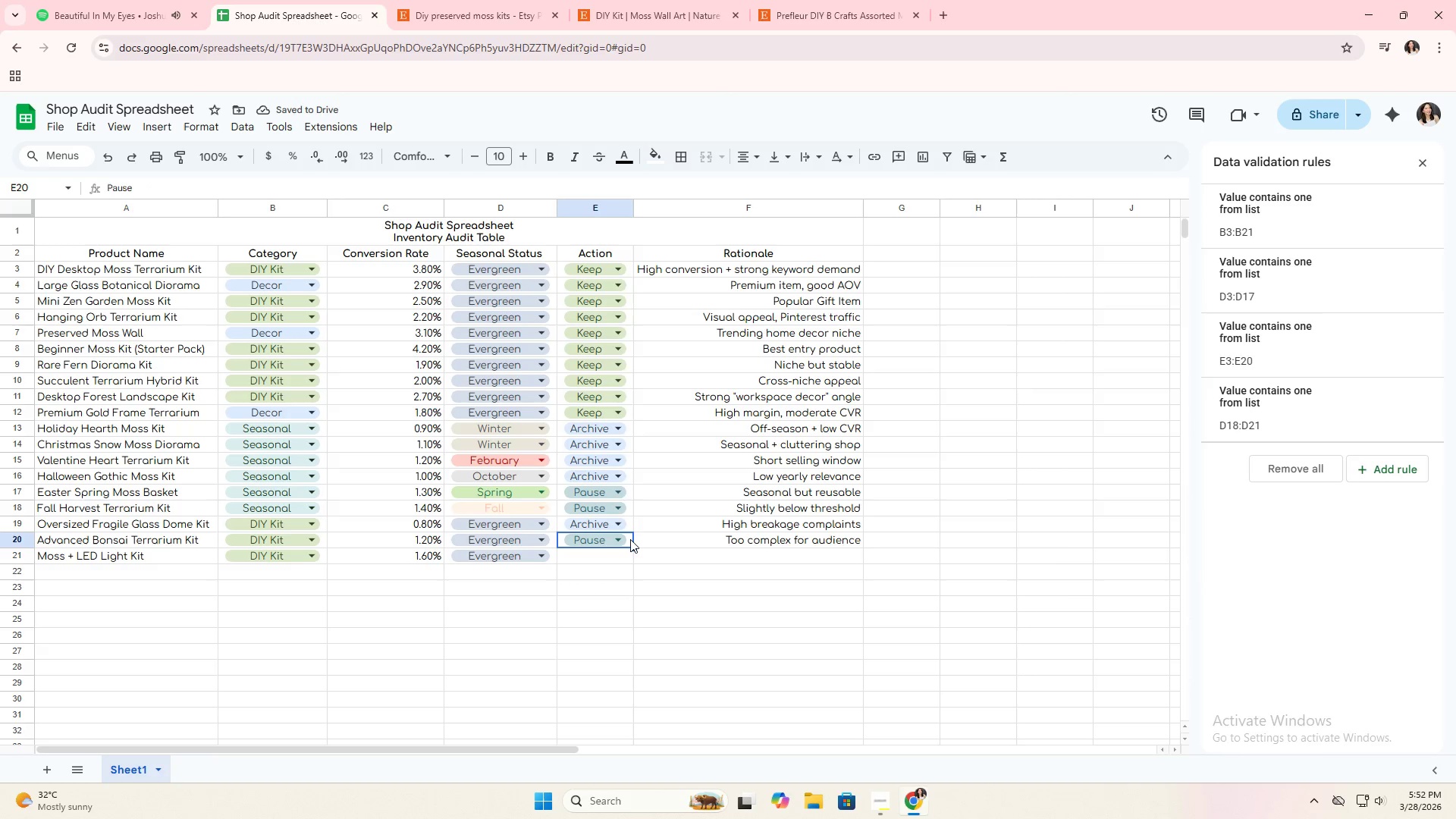 
key(Control+C)
 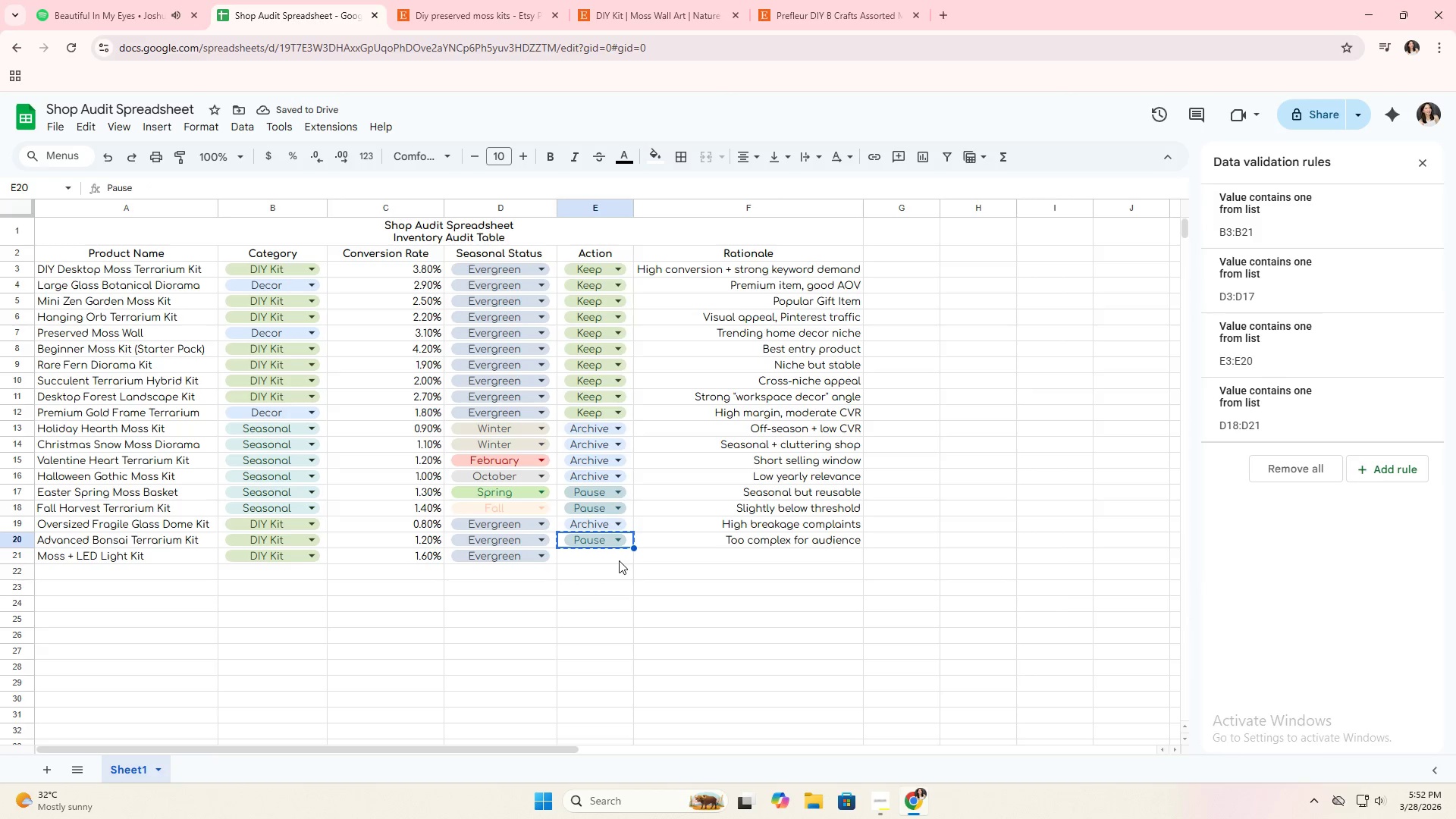 
key(Control+ControlLeft)
 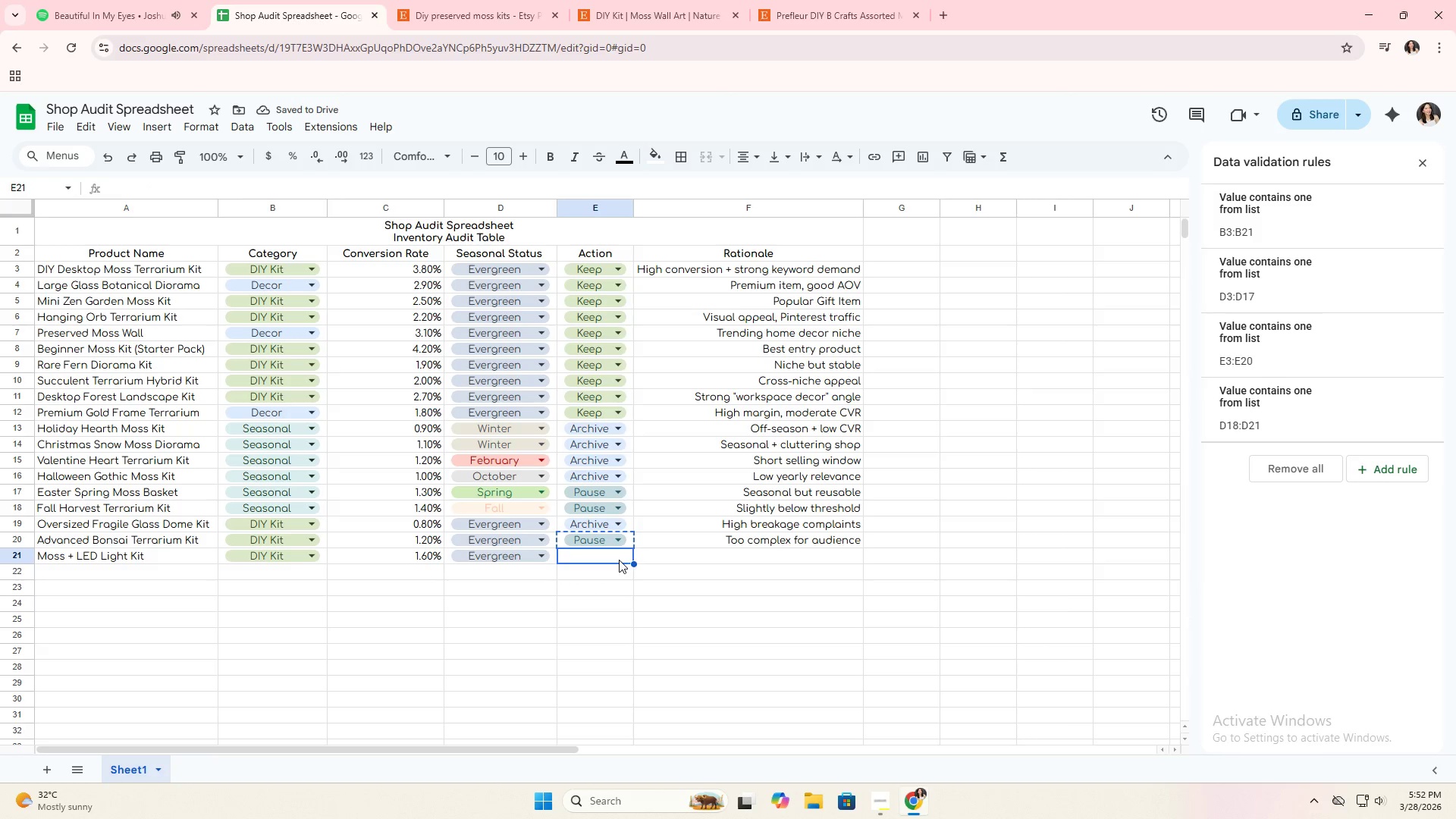 
key(Control+V)
 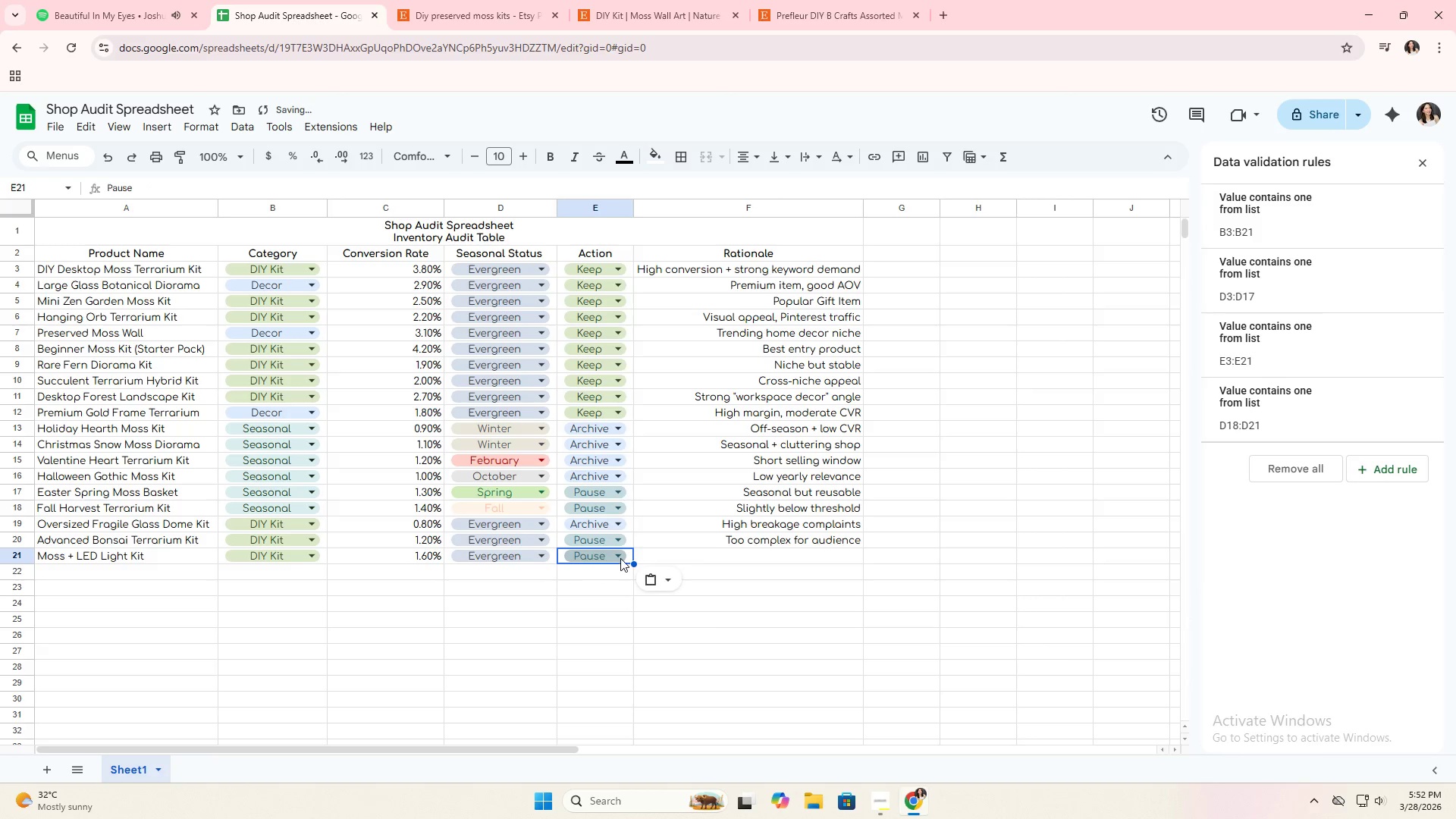 
left_click([620, 558])
 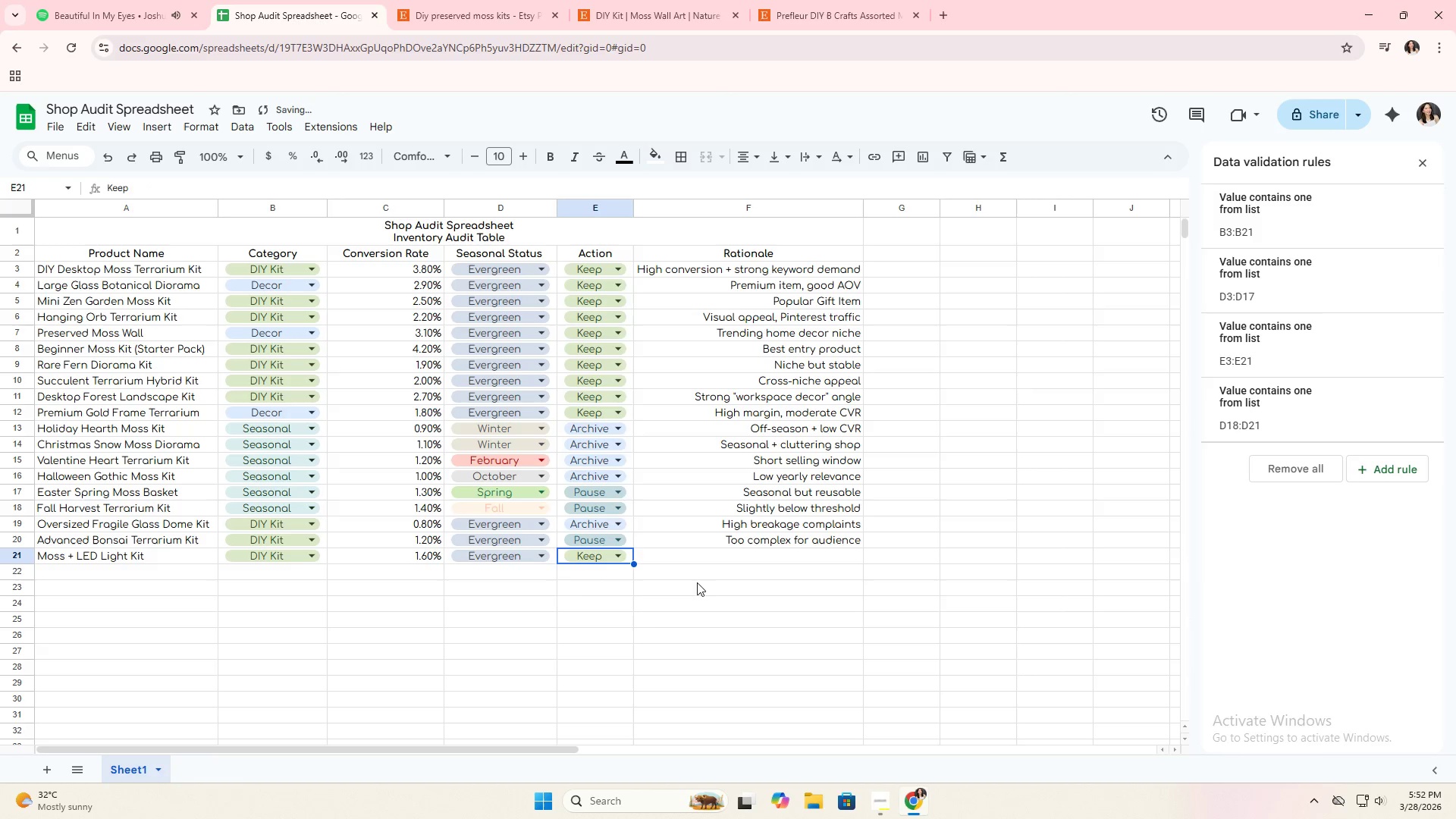 
left_click([723, 561])
 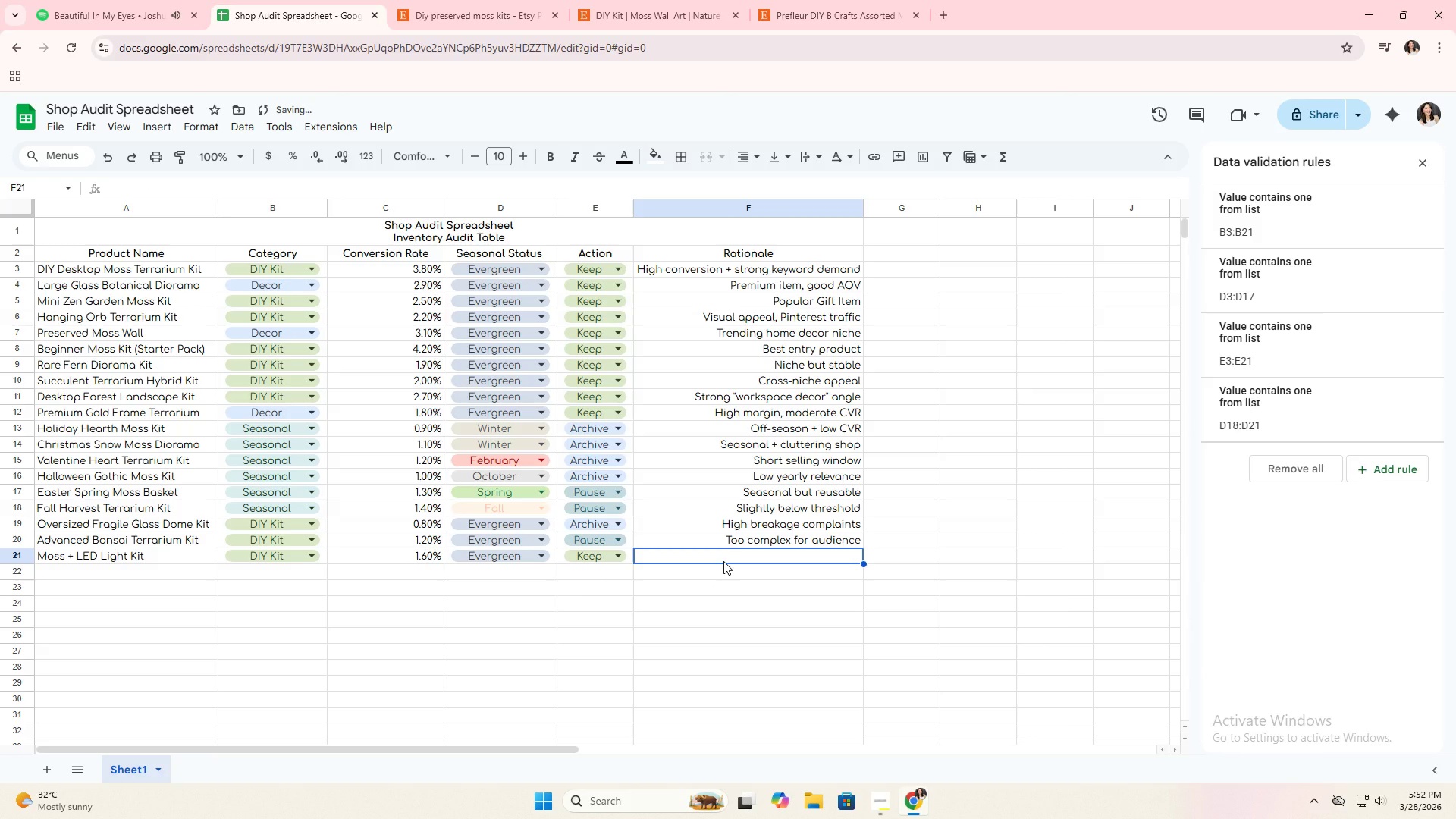 
type(Unique feature)
 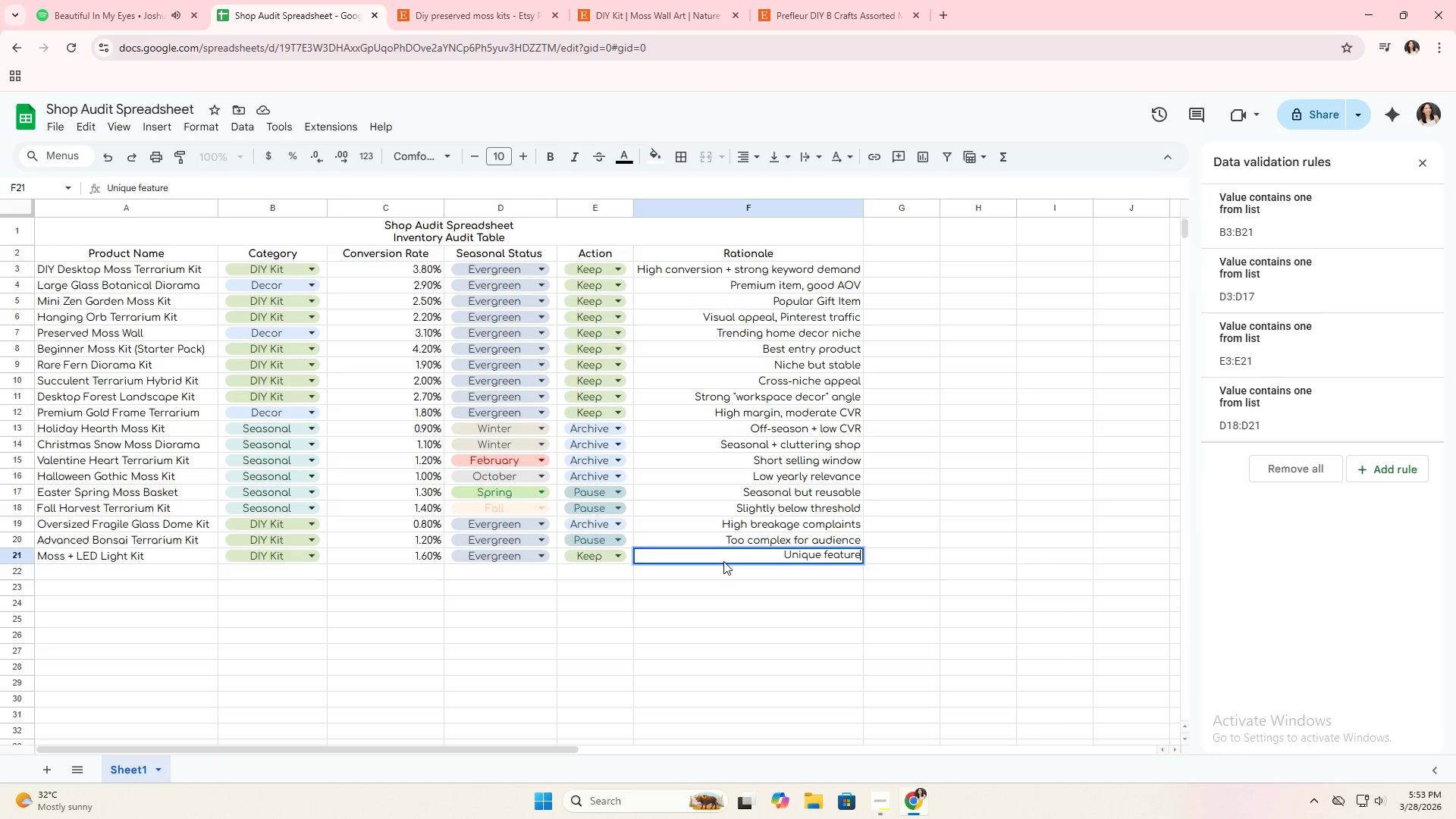 
key(Enter)
 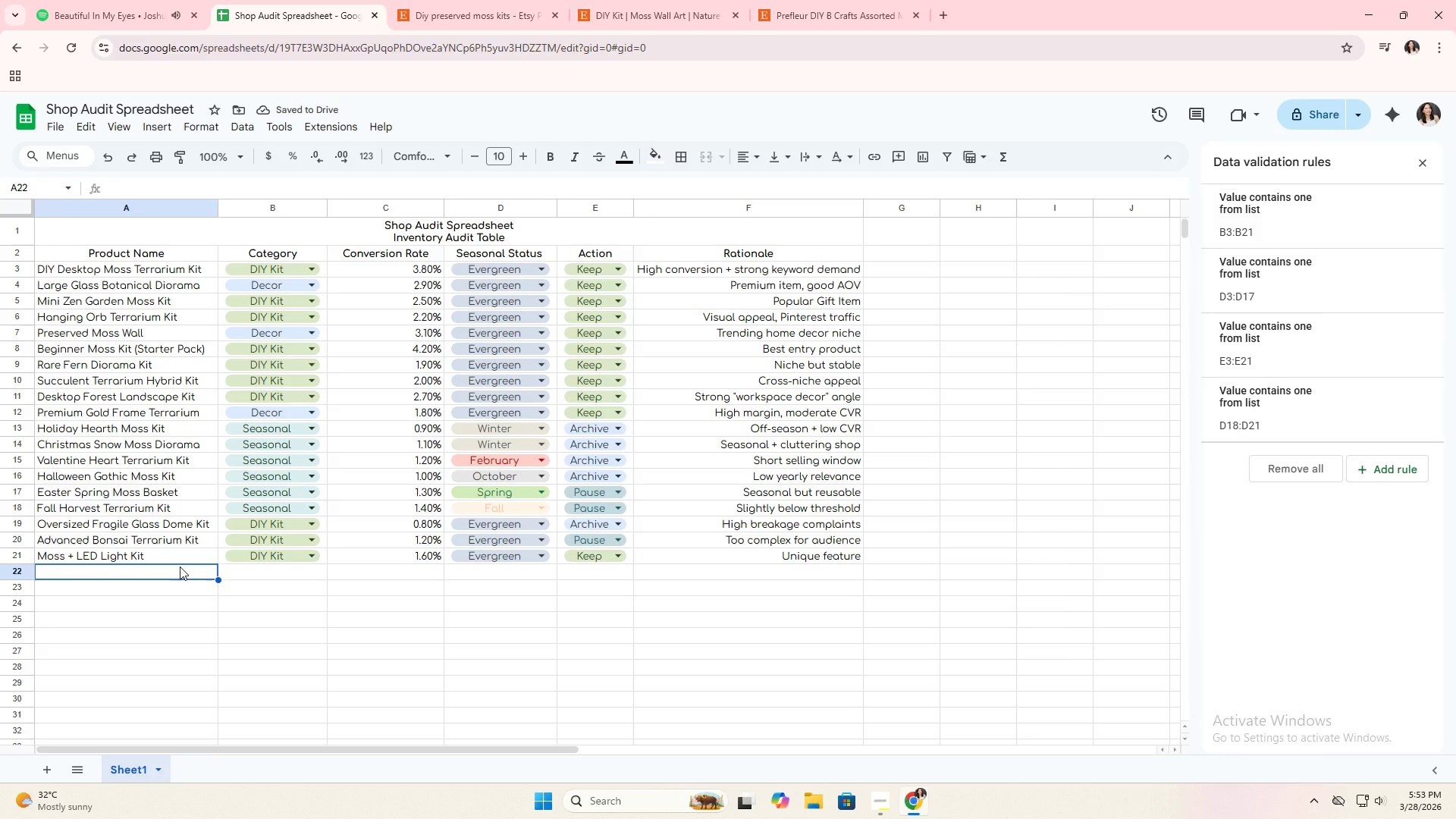 
type(Kids Tr)
key(Backspace)
type(errarium Craft Kit)
 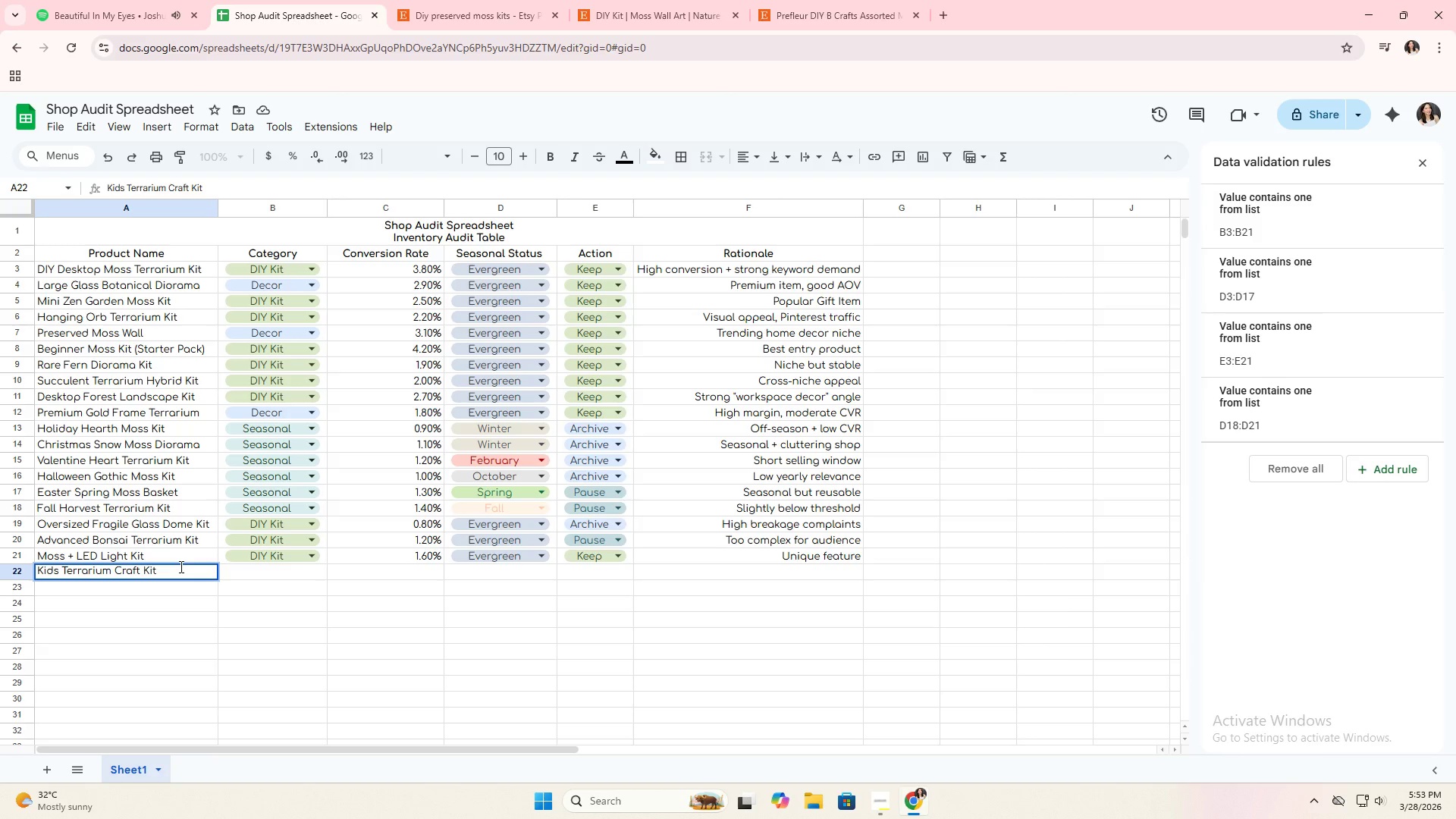 
key(ArrowRight)
 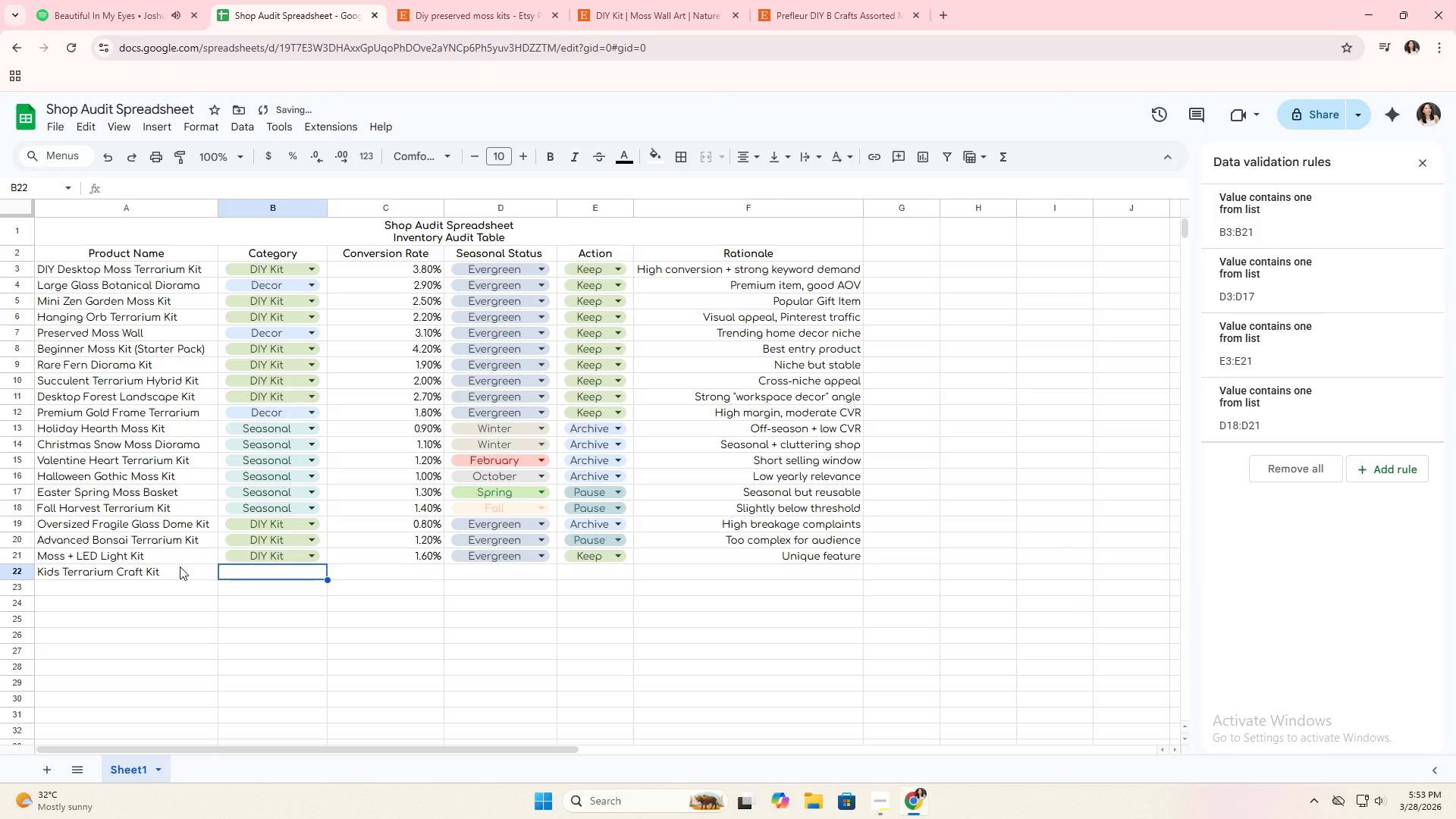 
key(ArrowUp)
 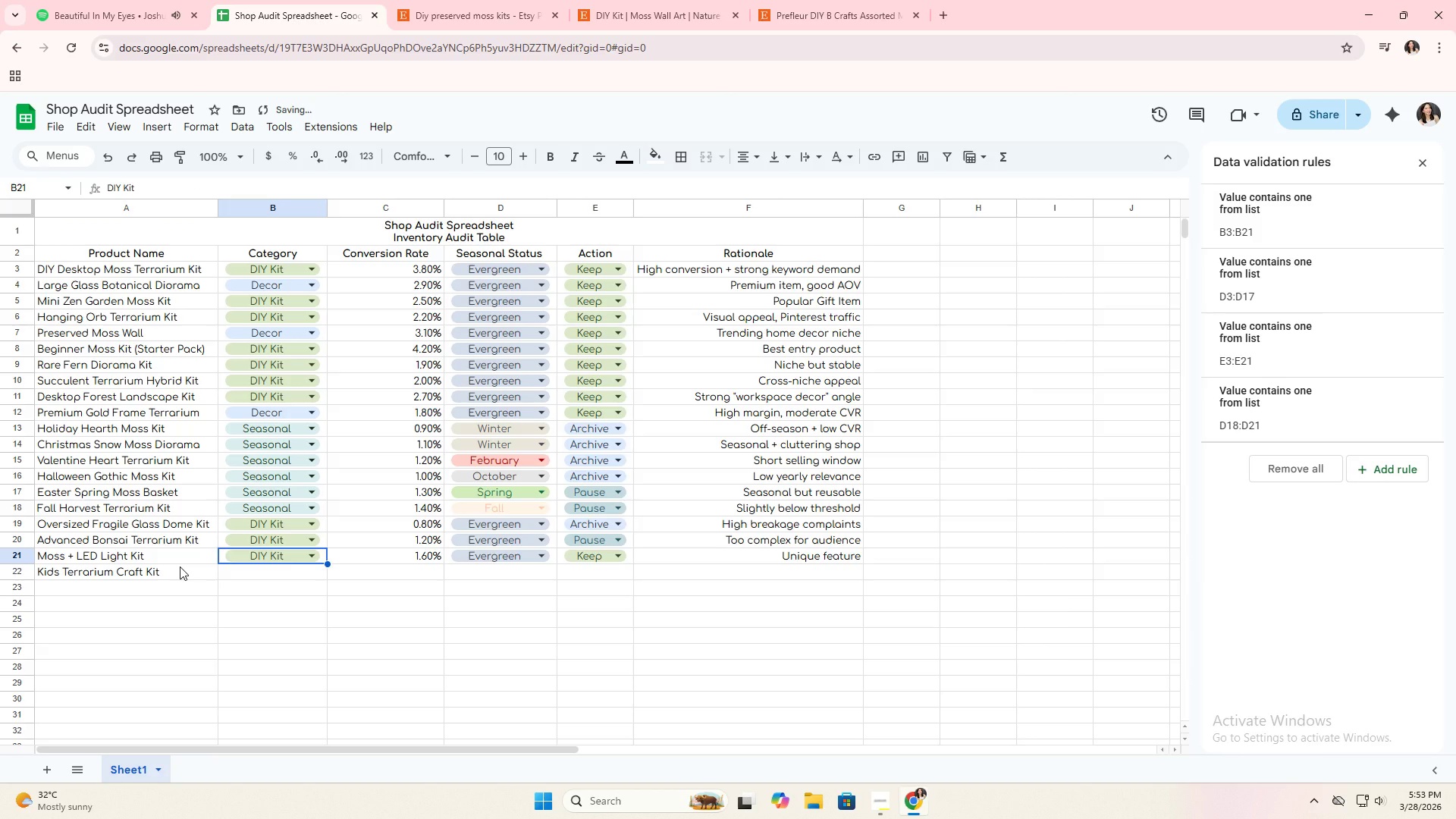 
key(Control+C)
 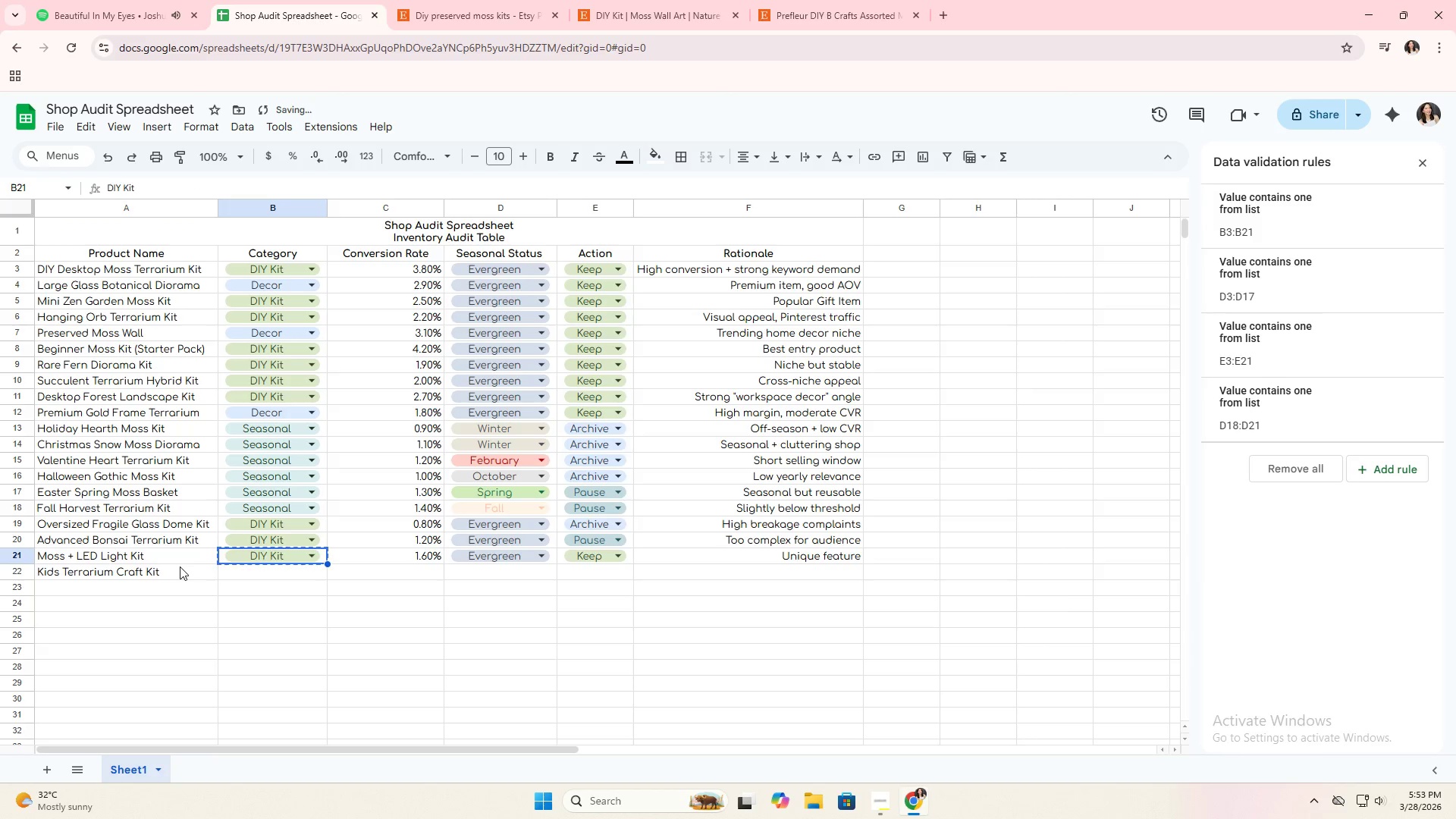 
key(ArrowDown)
 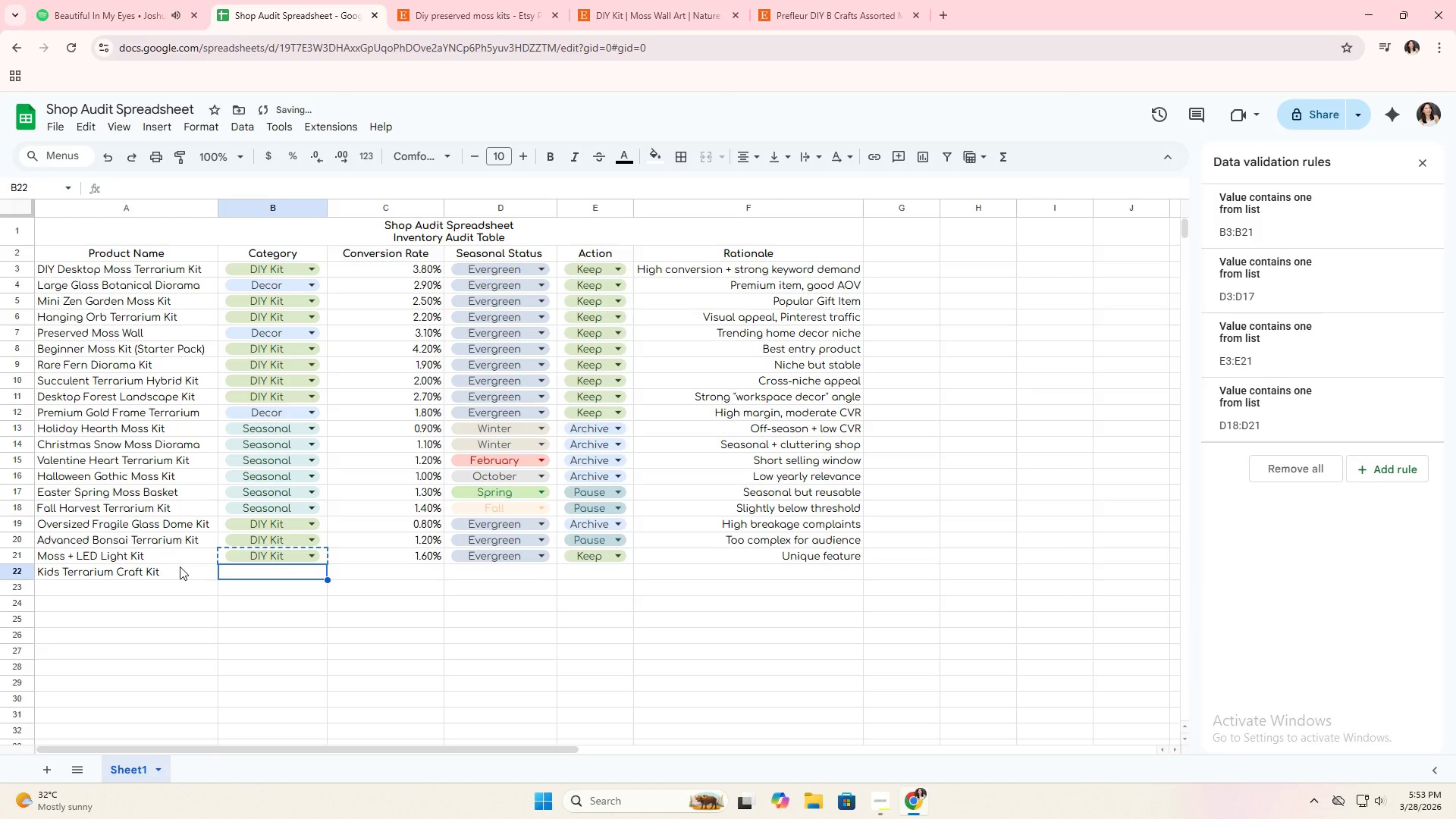 
key(Control+ControlLeft)
 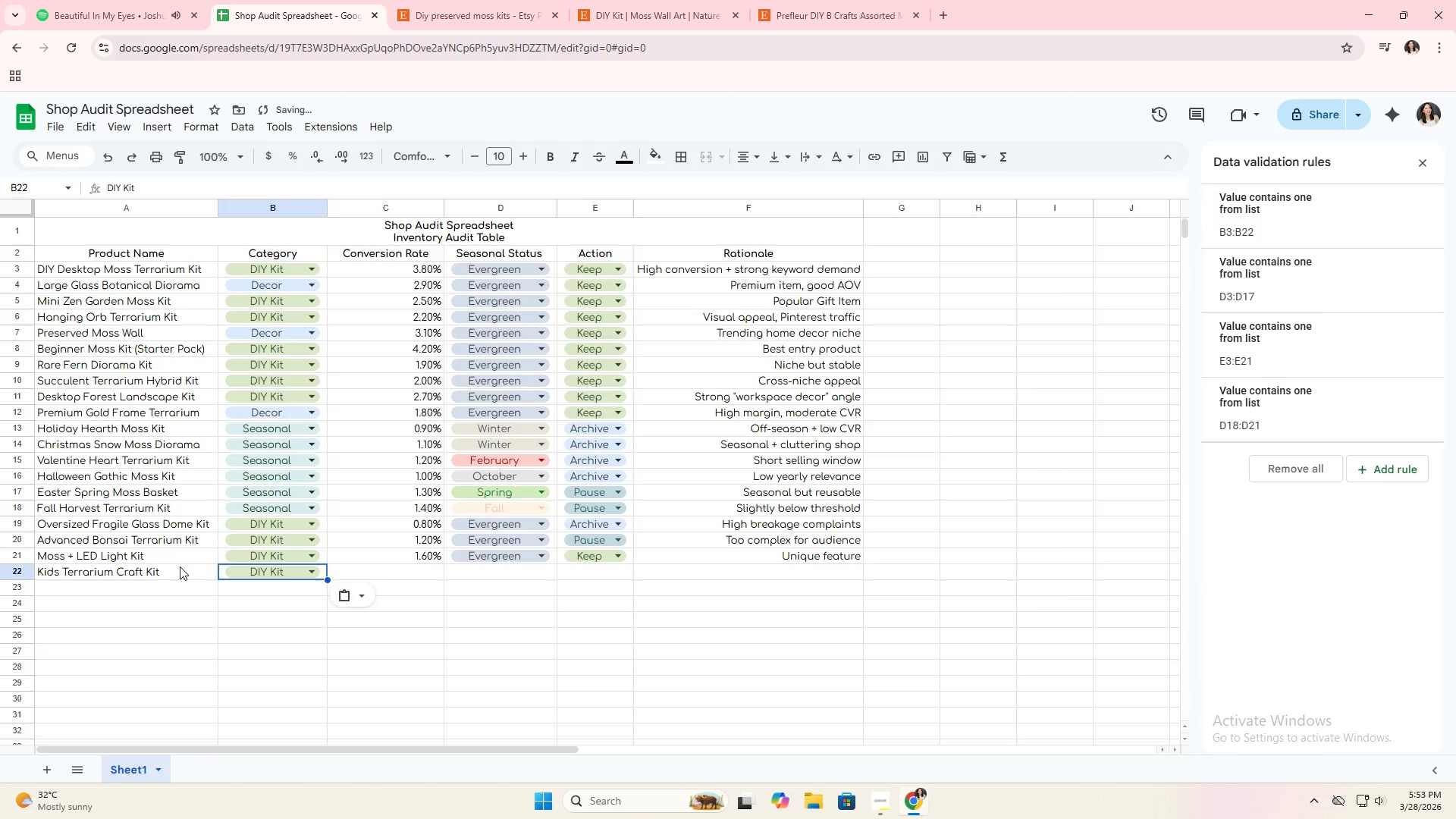 
key(Control+V)
 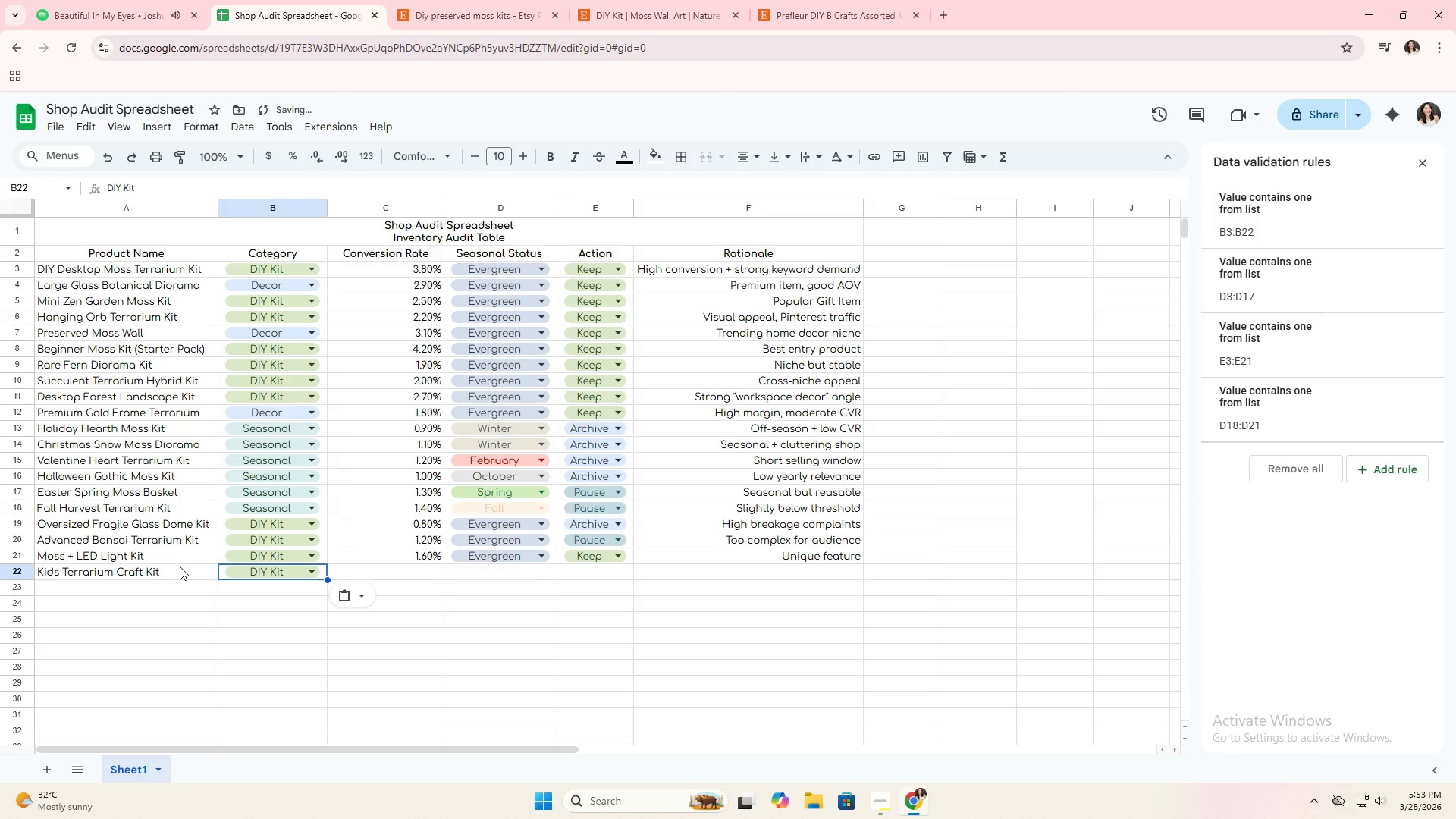 
key(ArrowRight)
 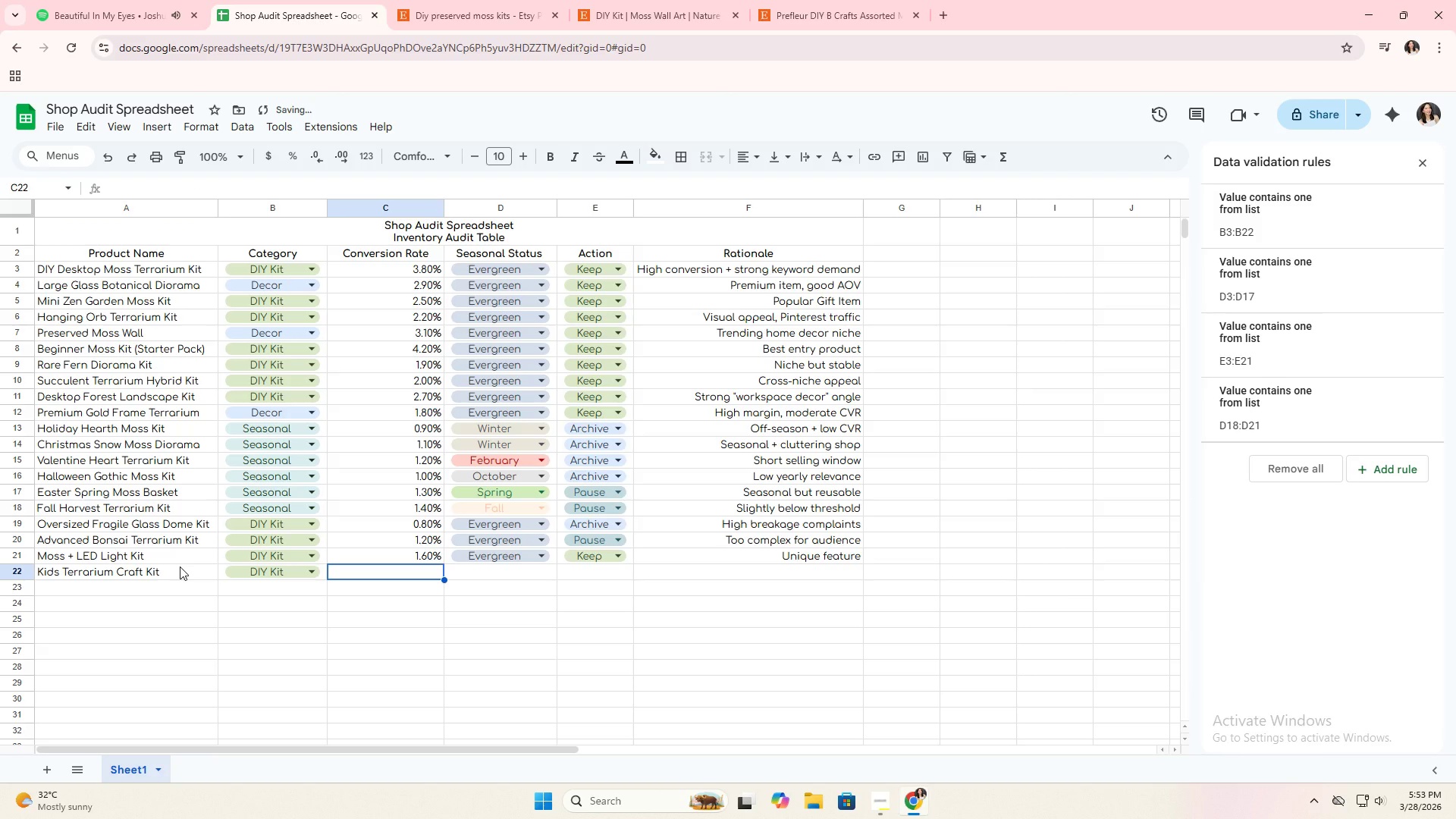 
type(2.3%)
 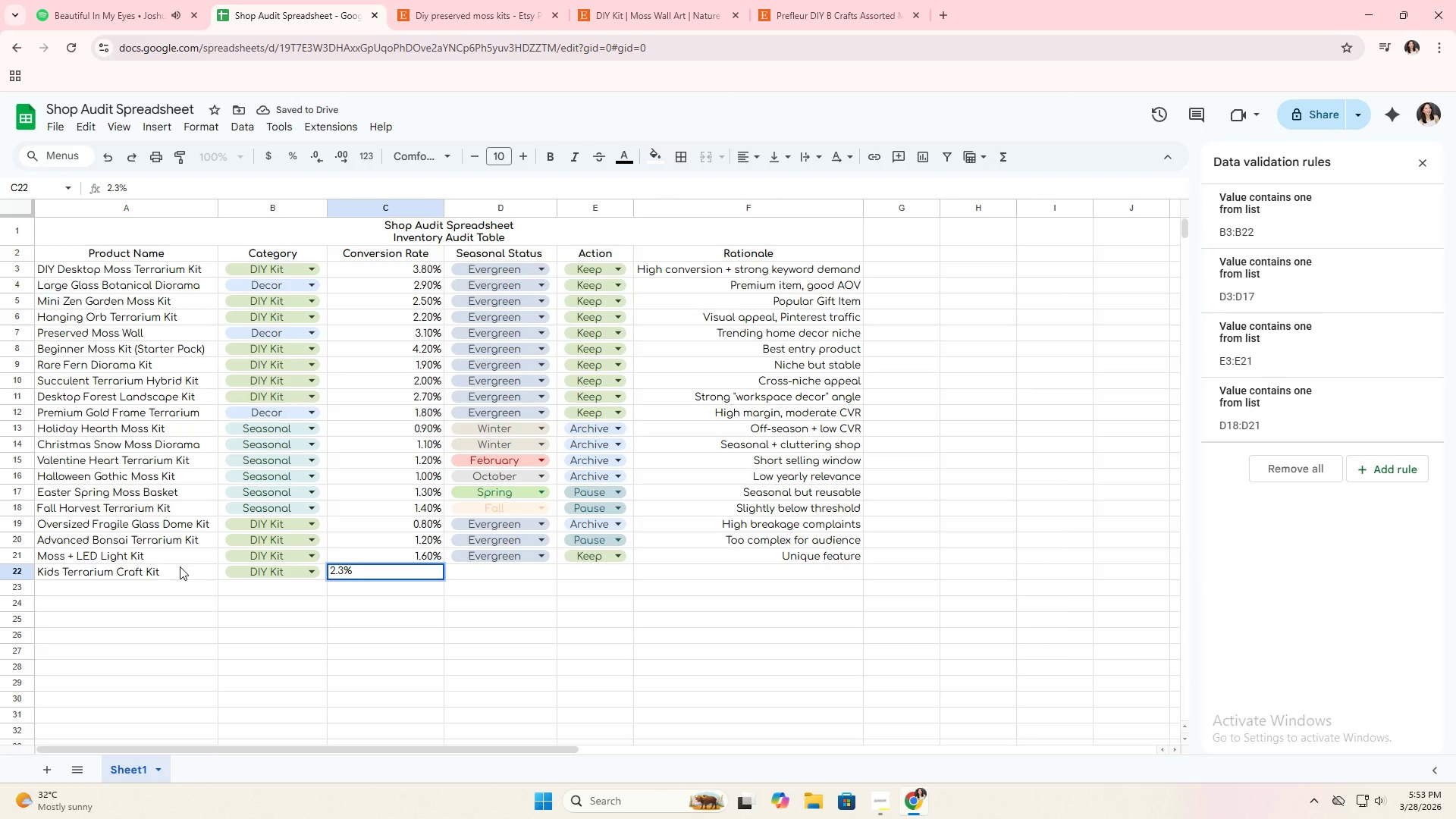 
key(ArrowRight)
 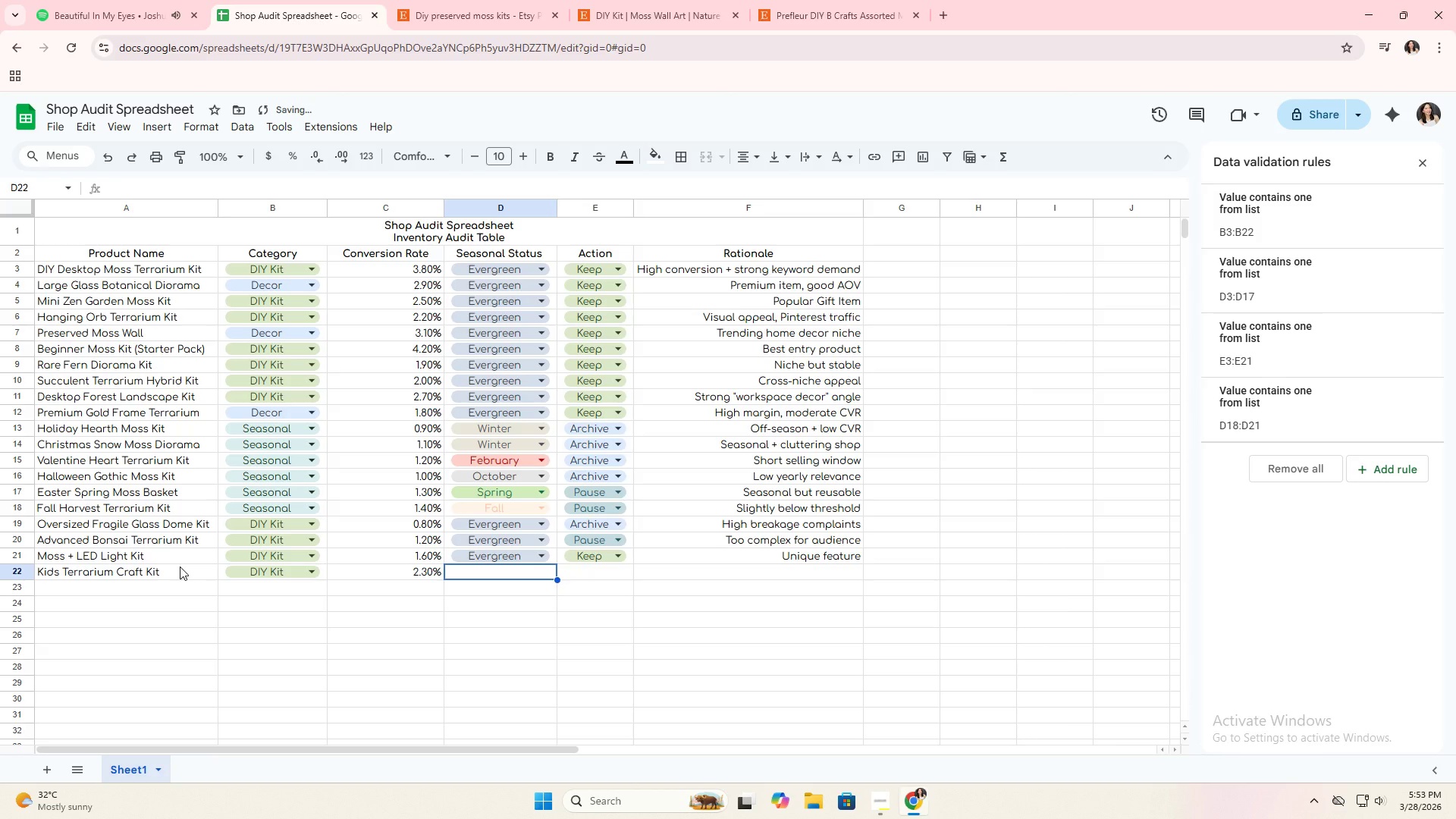 
key(ArrowUp)
 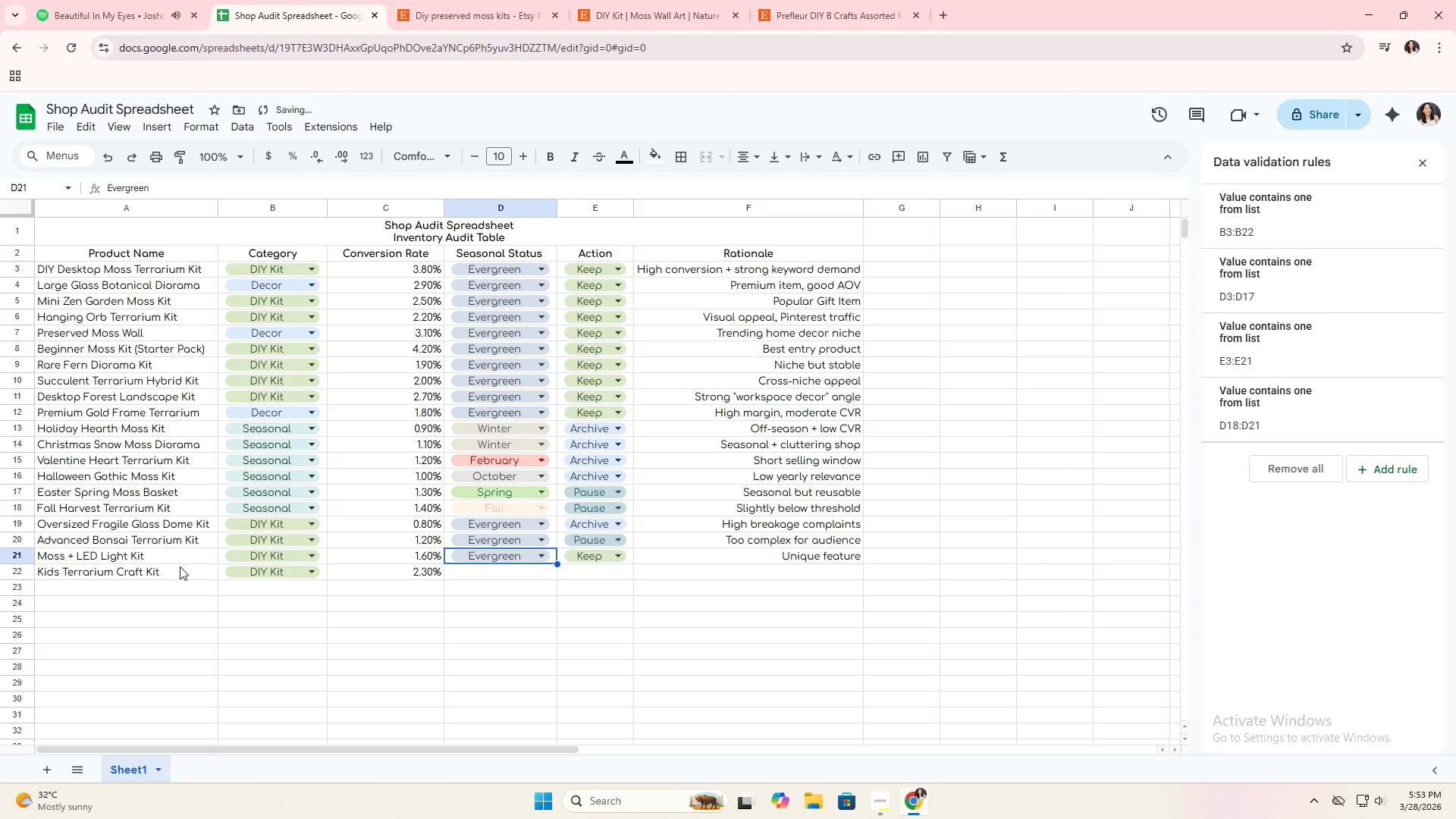 
key(Control+C)
 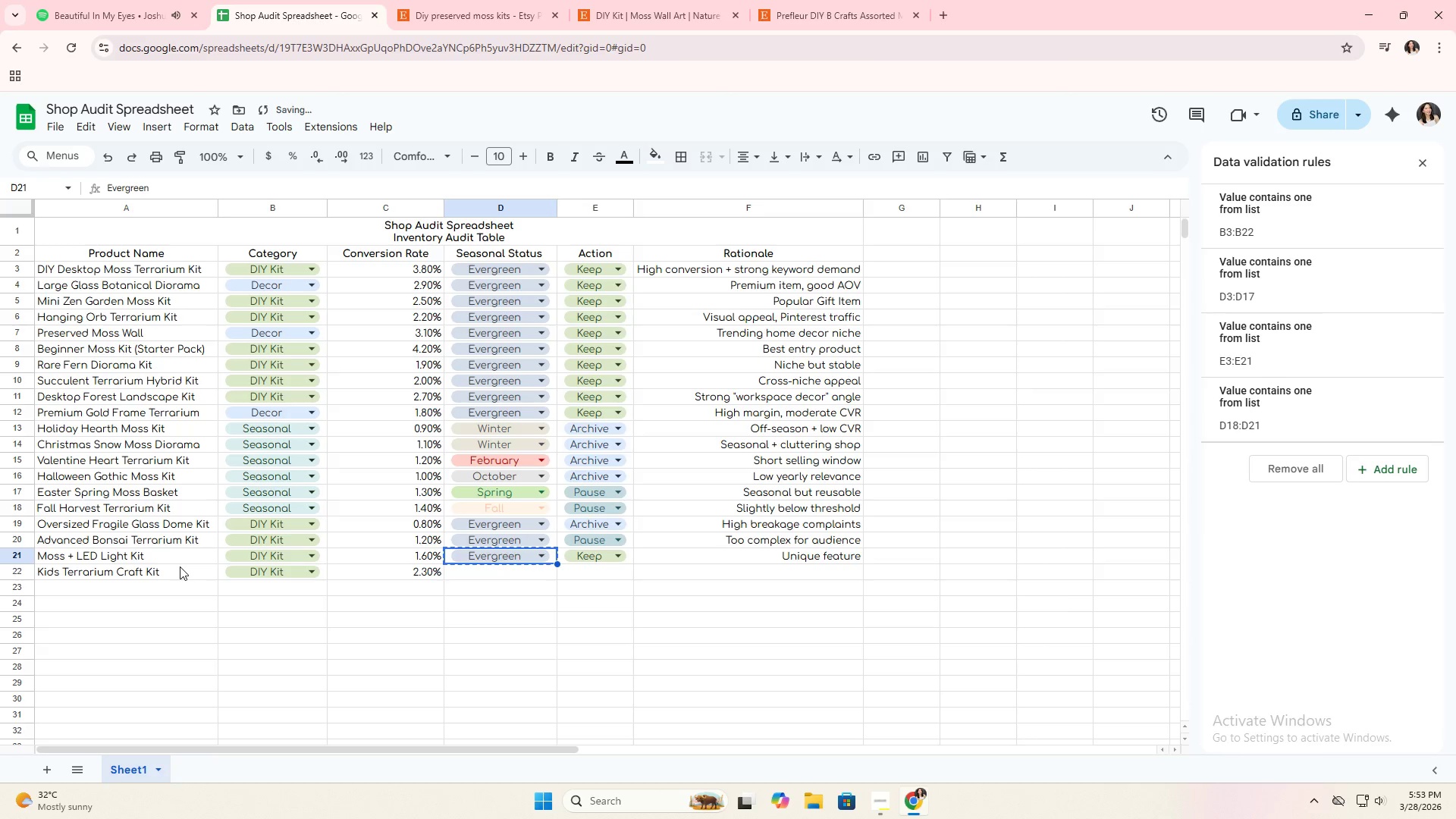 
key(ArrowDown)
 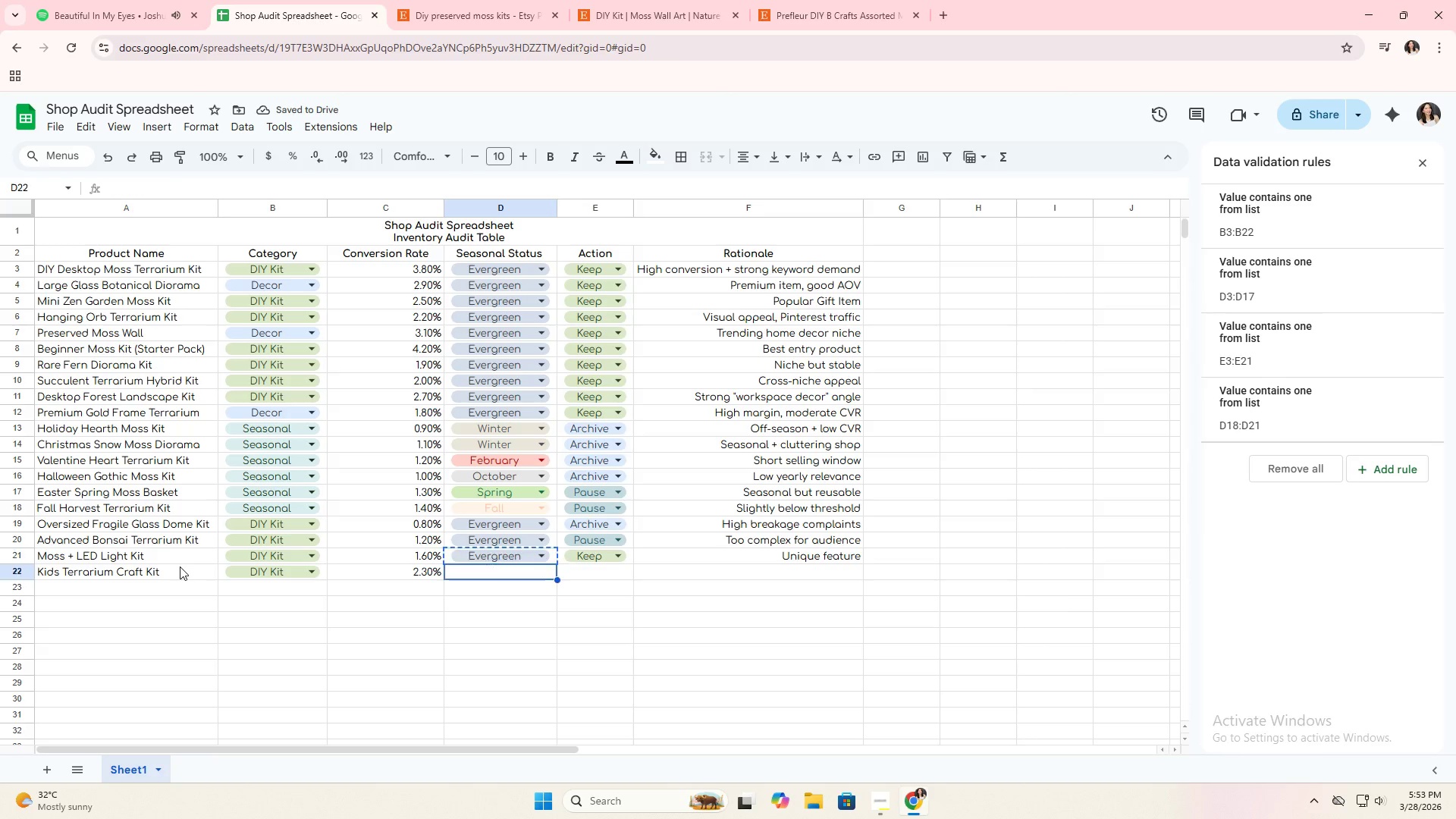 
key(Control+ControlLeft)
 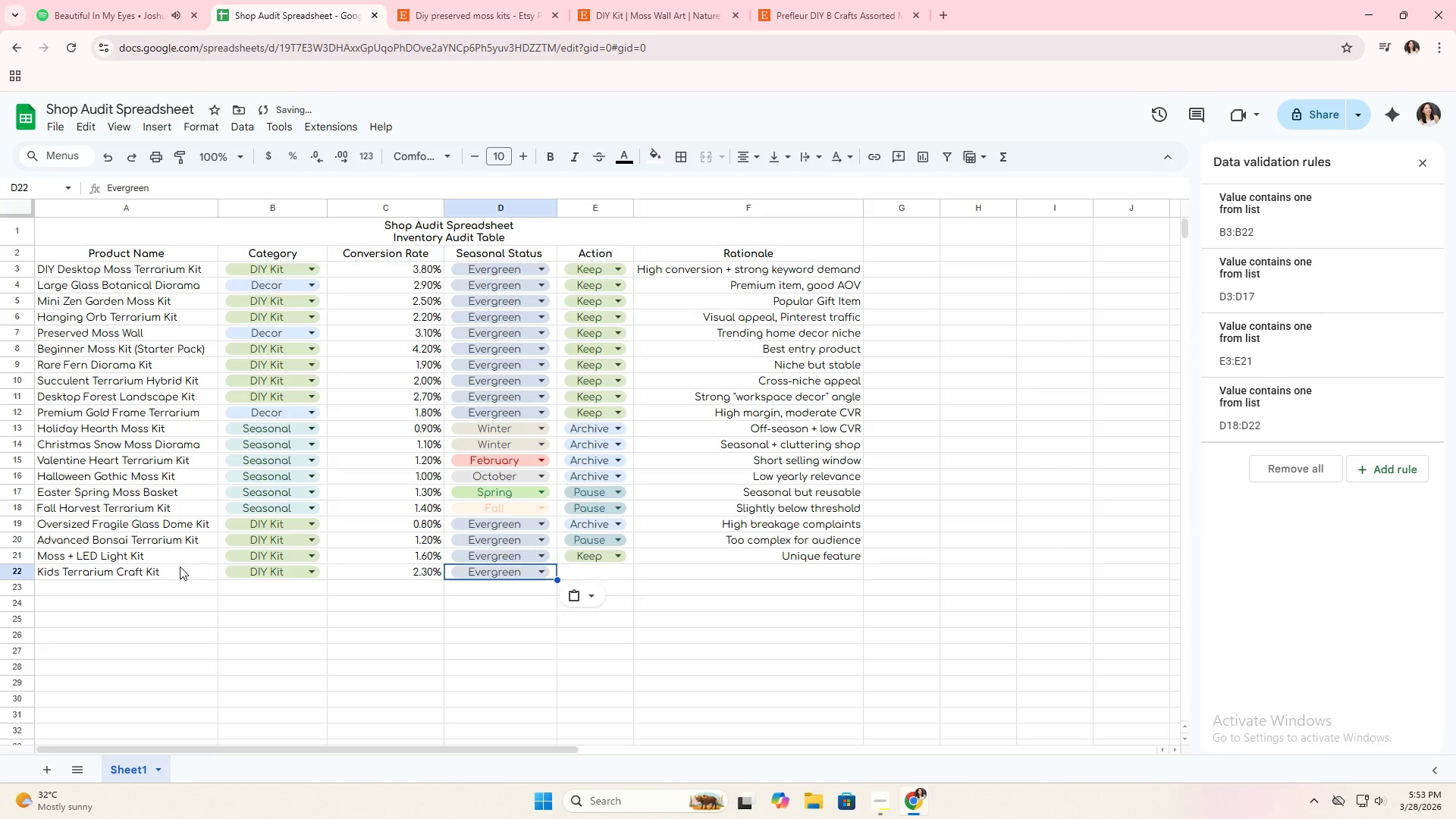 
key(Control+V)
 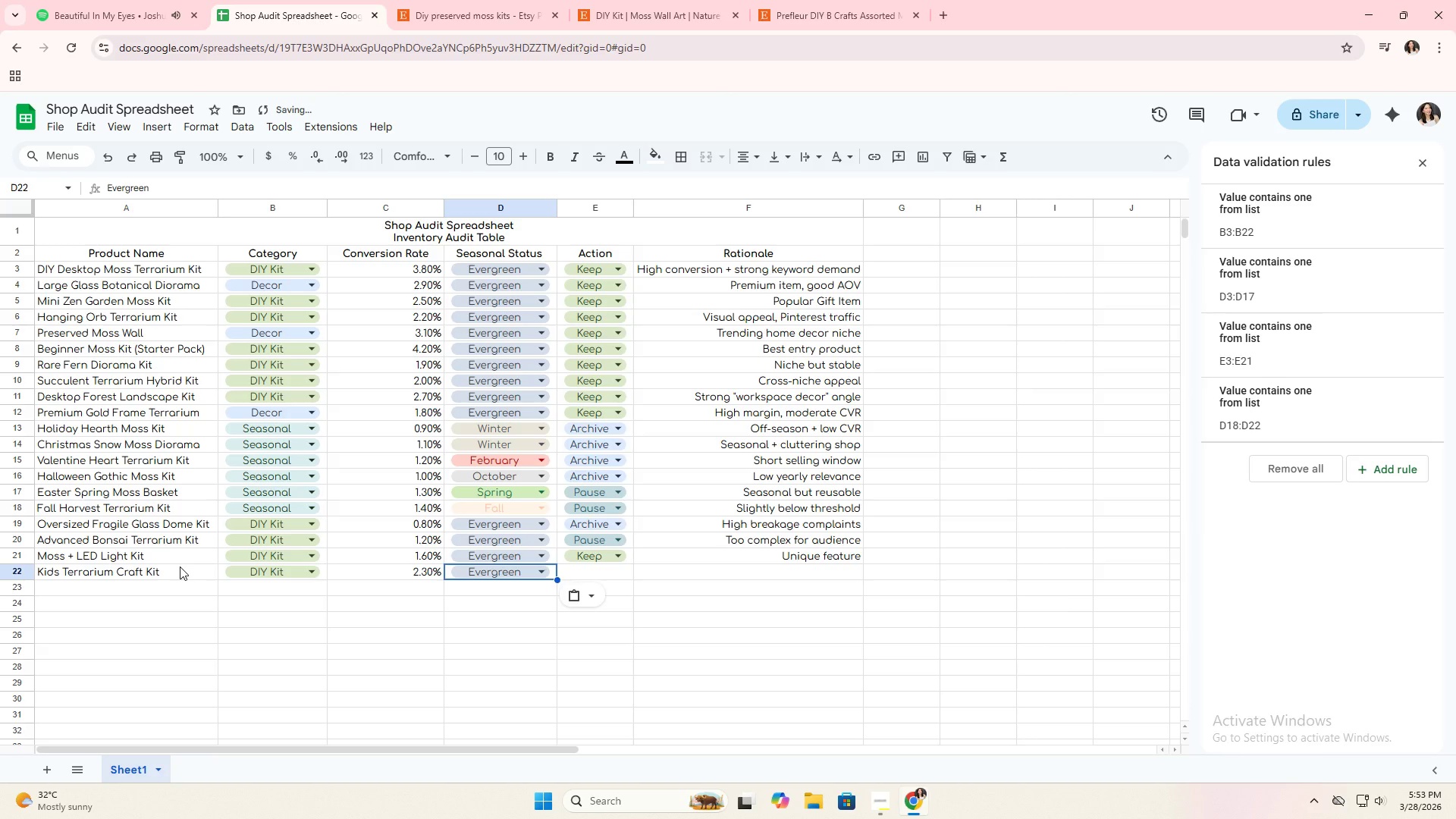 
key(ArrowRight)
 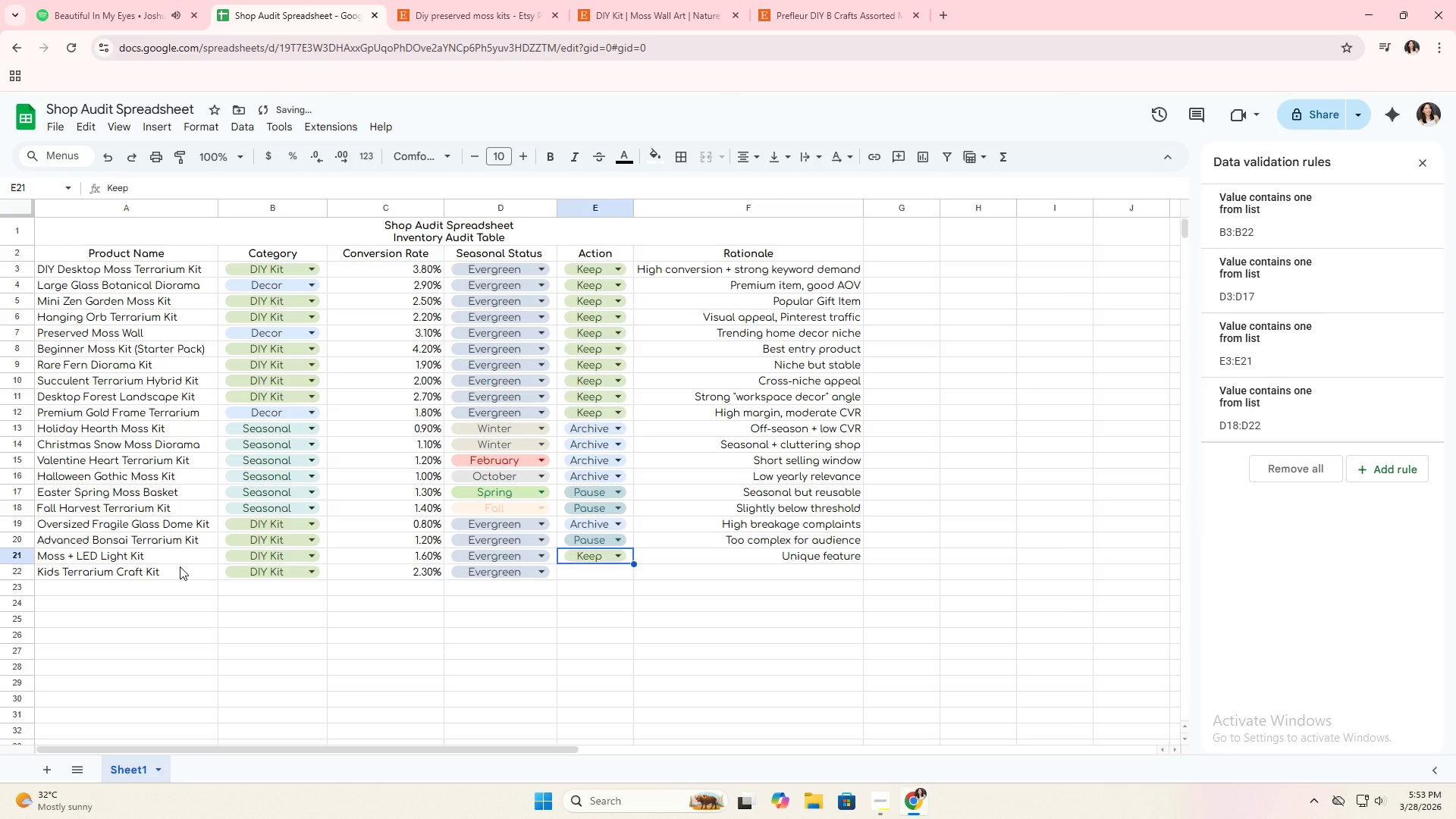 
key(ArrowUp)
 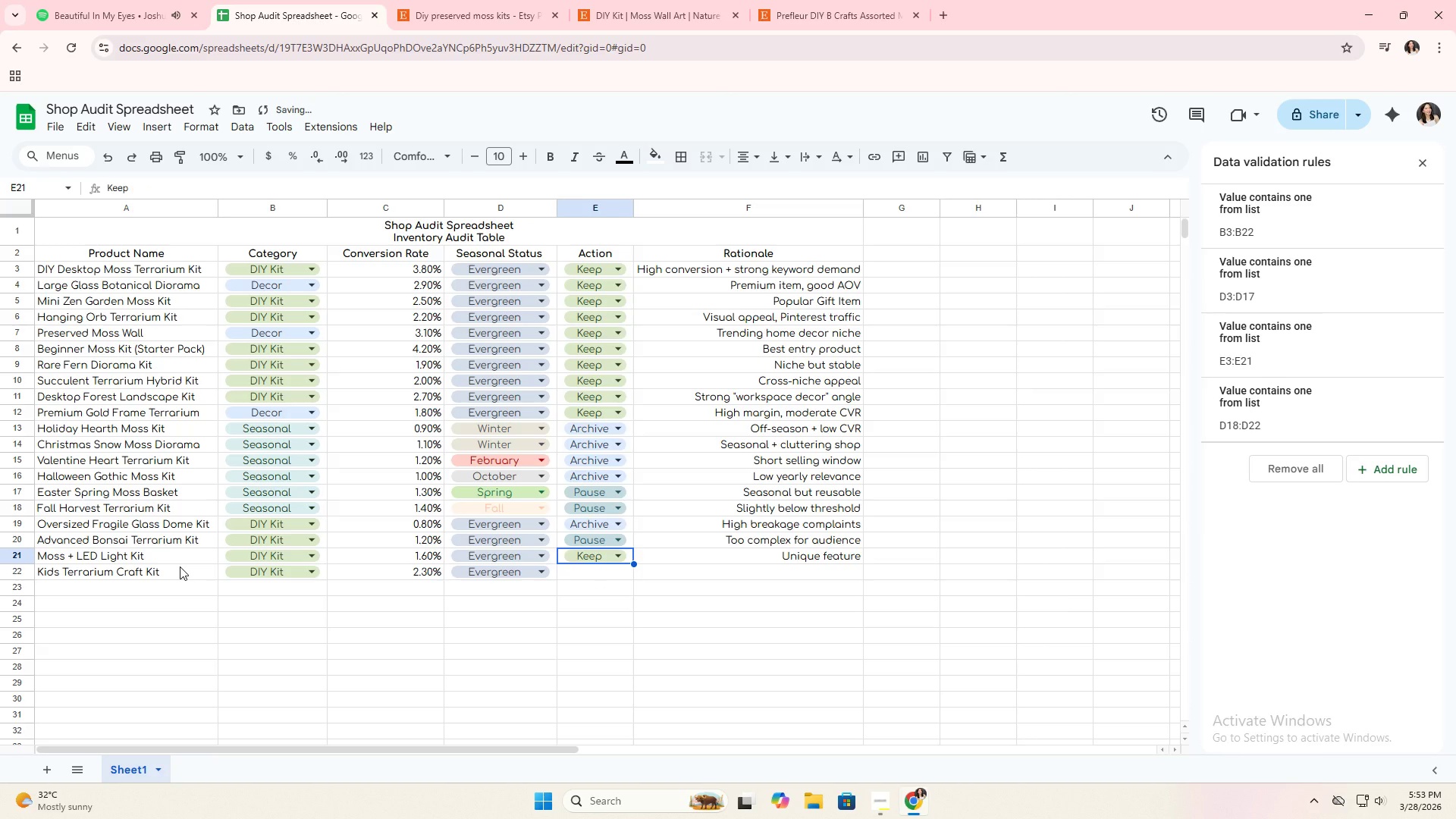 
key(Control+C)
 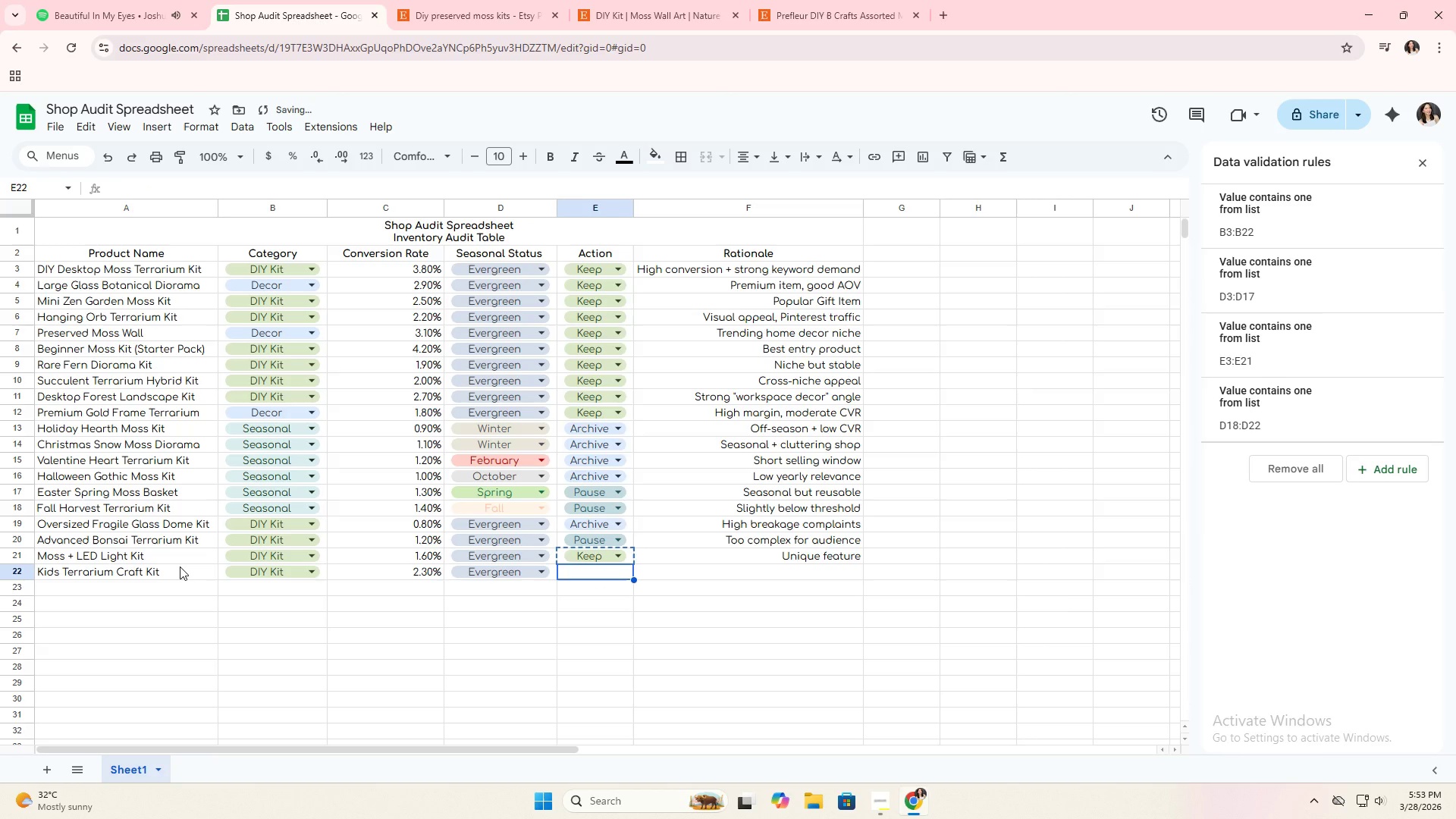 
key(ArrowDown)
 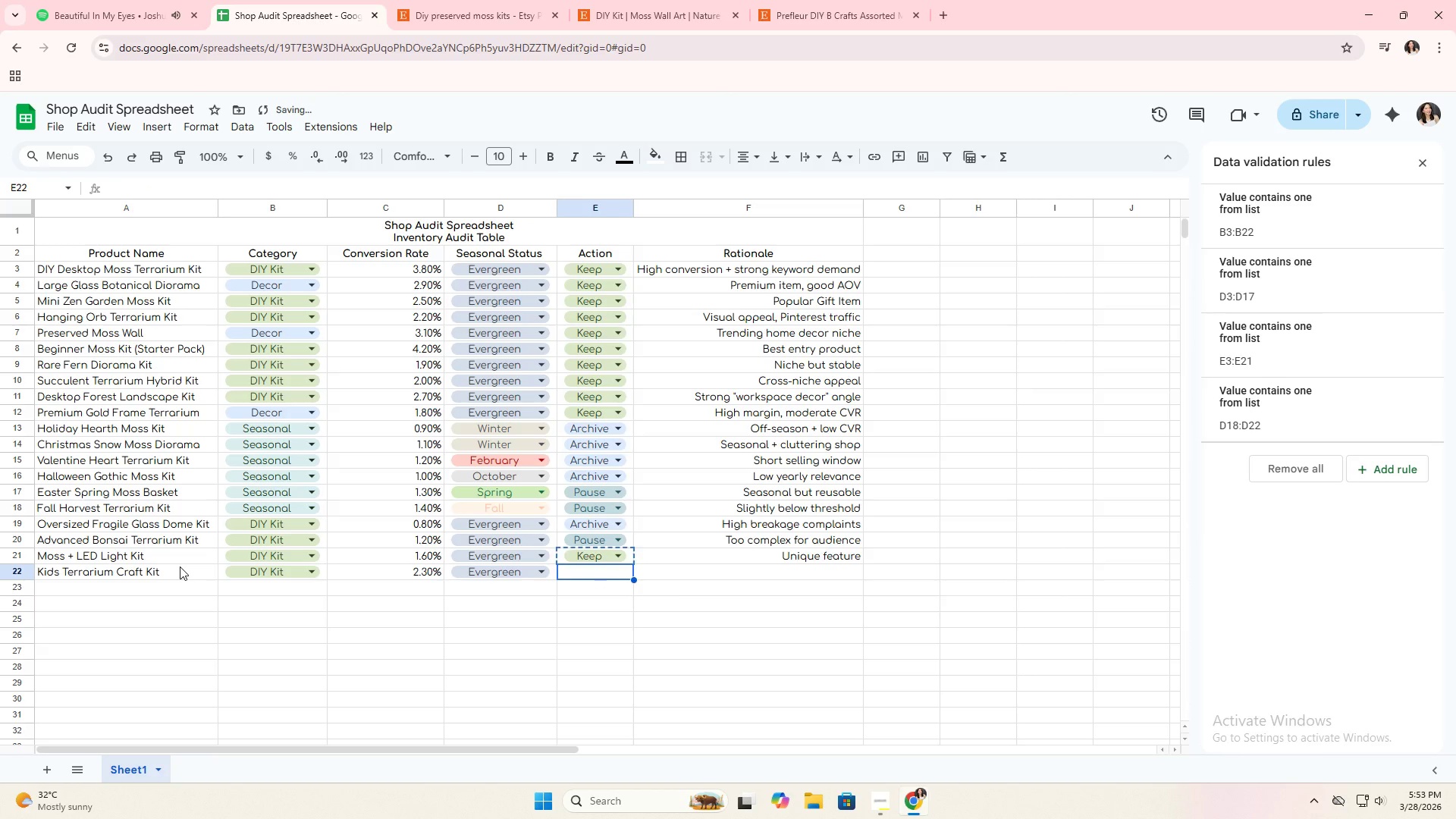 
key(Control+ControlLeft)
 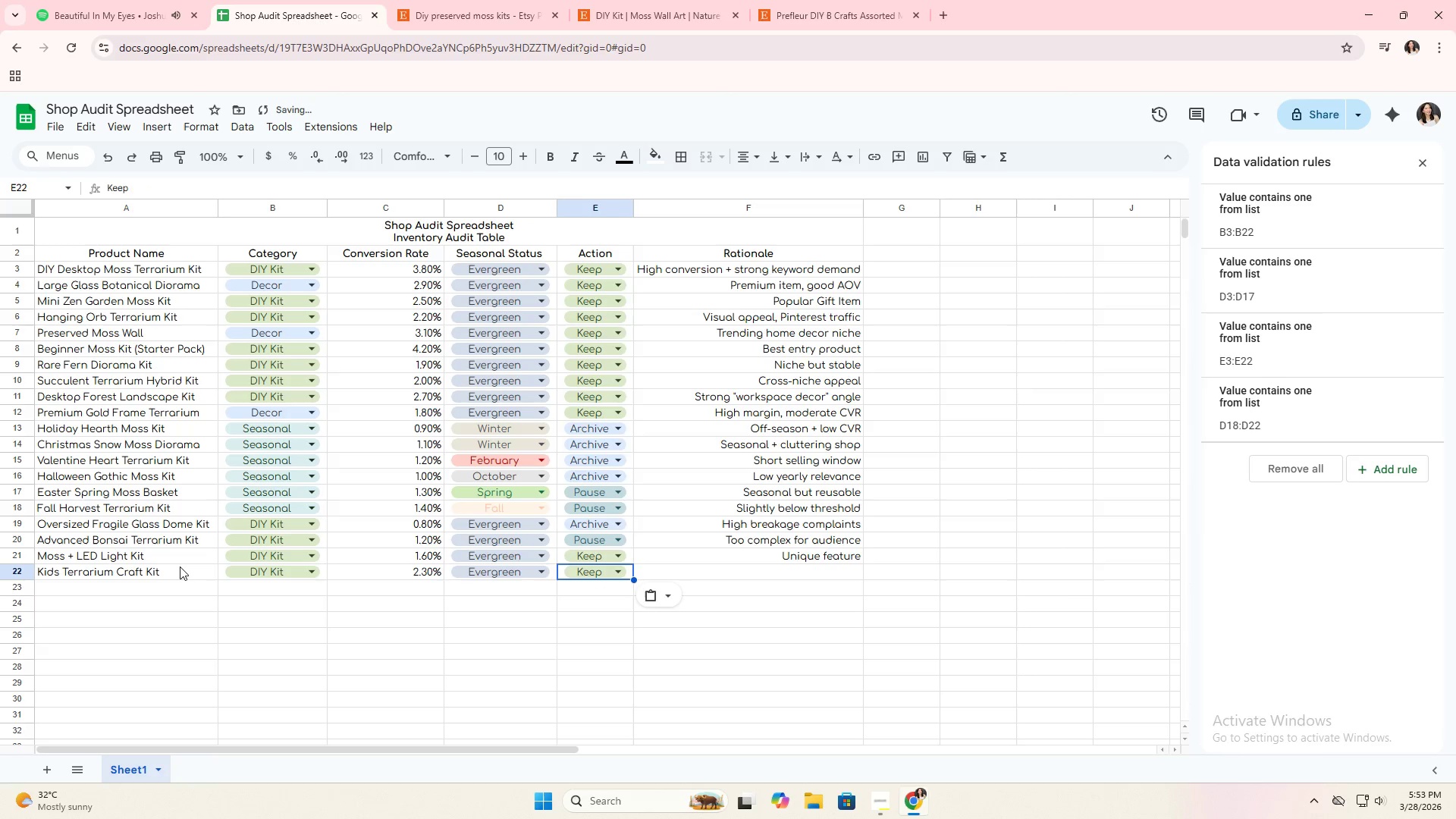 
key(Control+V)
 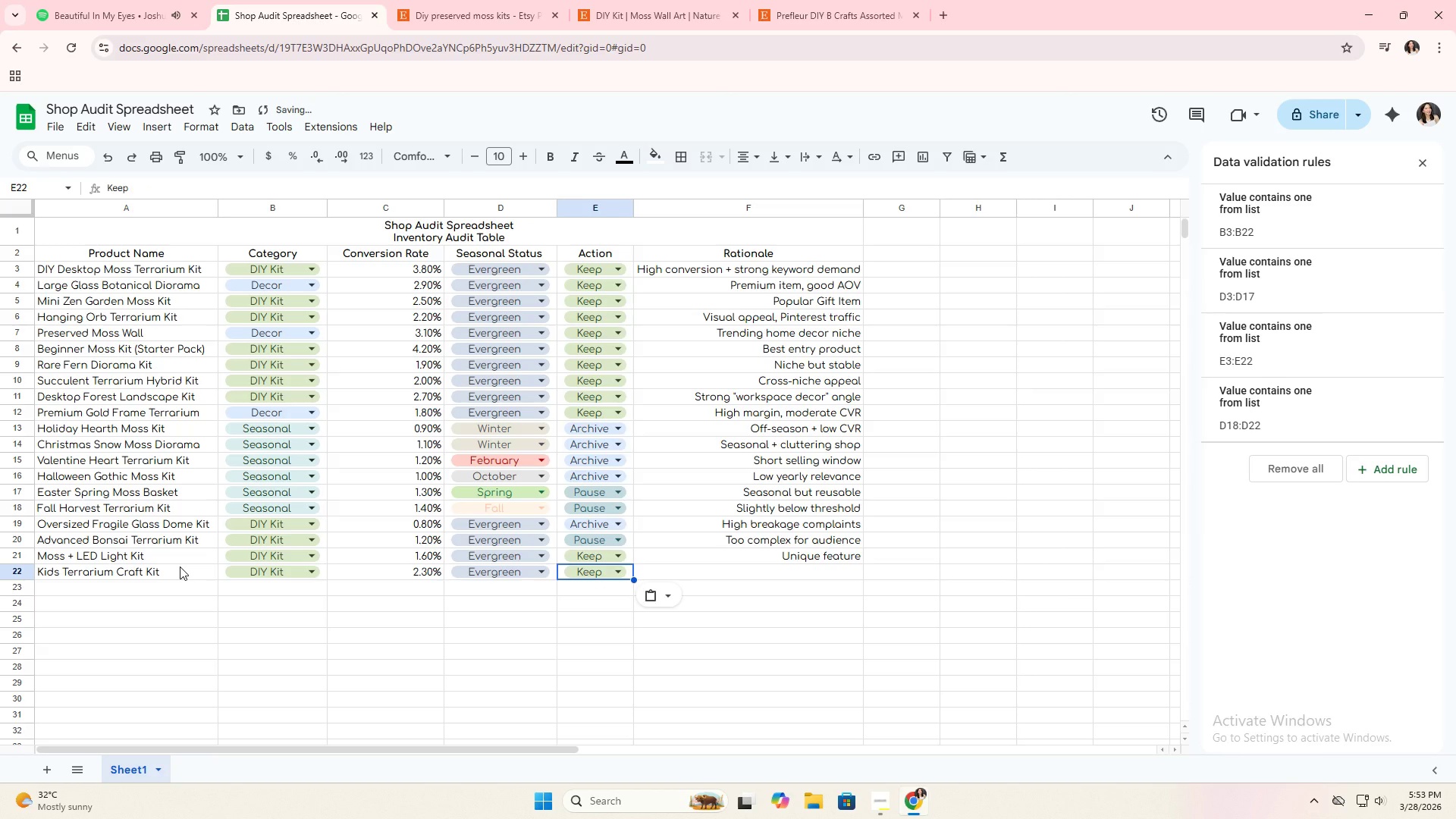 
key(ArrowRight)
 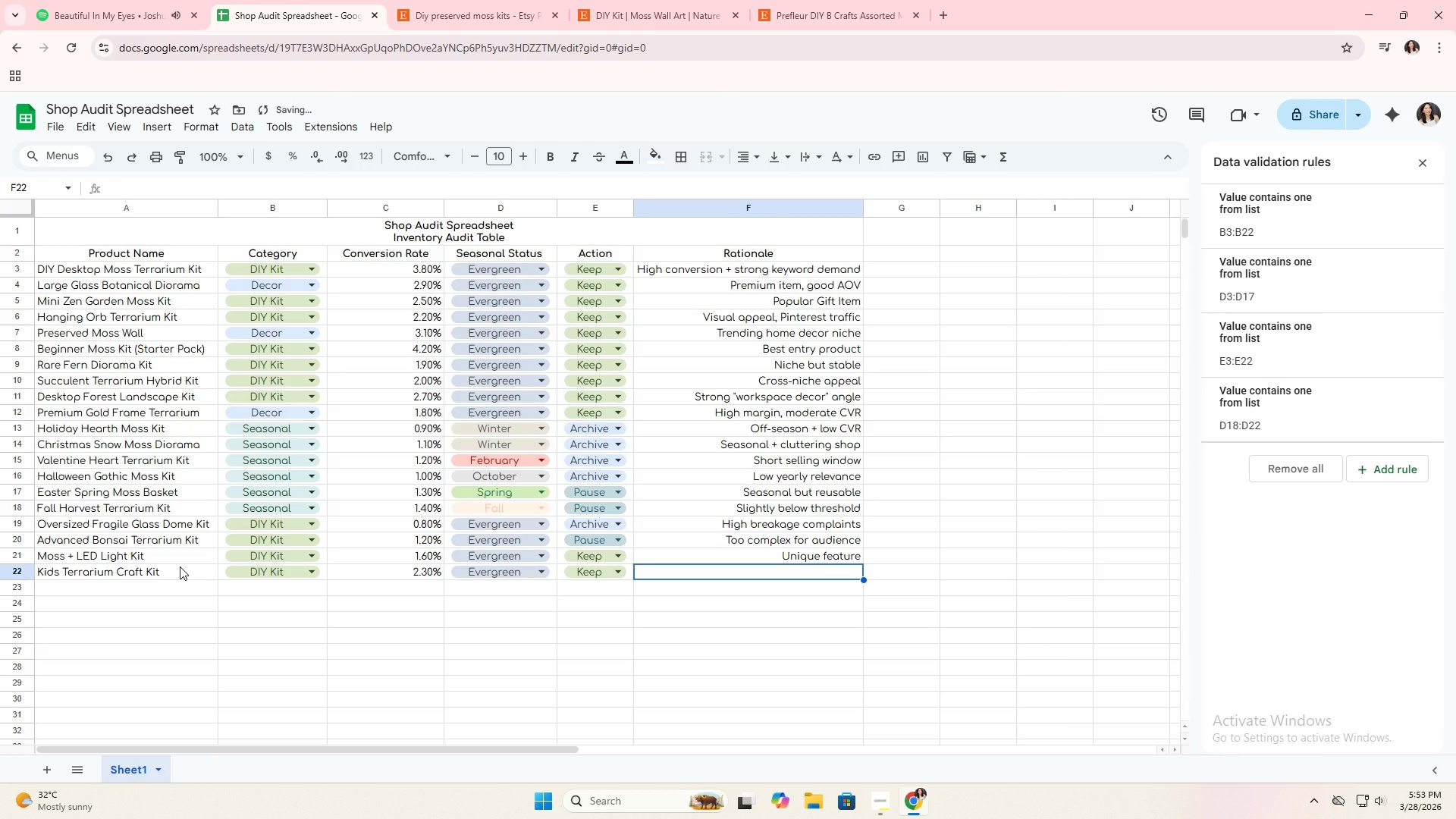 
type(Broad marker)
key(Backspace)
type(t appeal)
 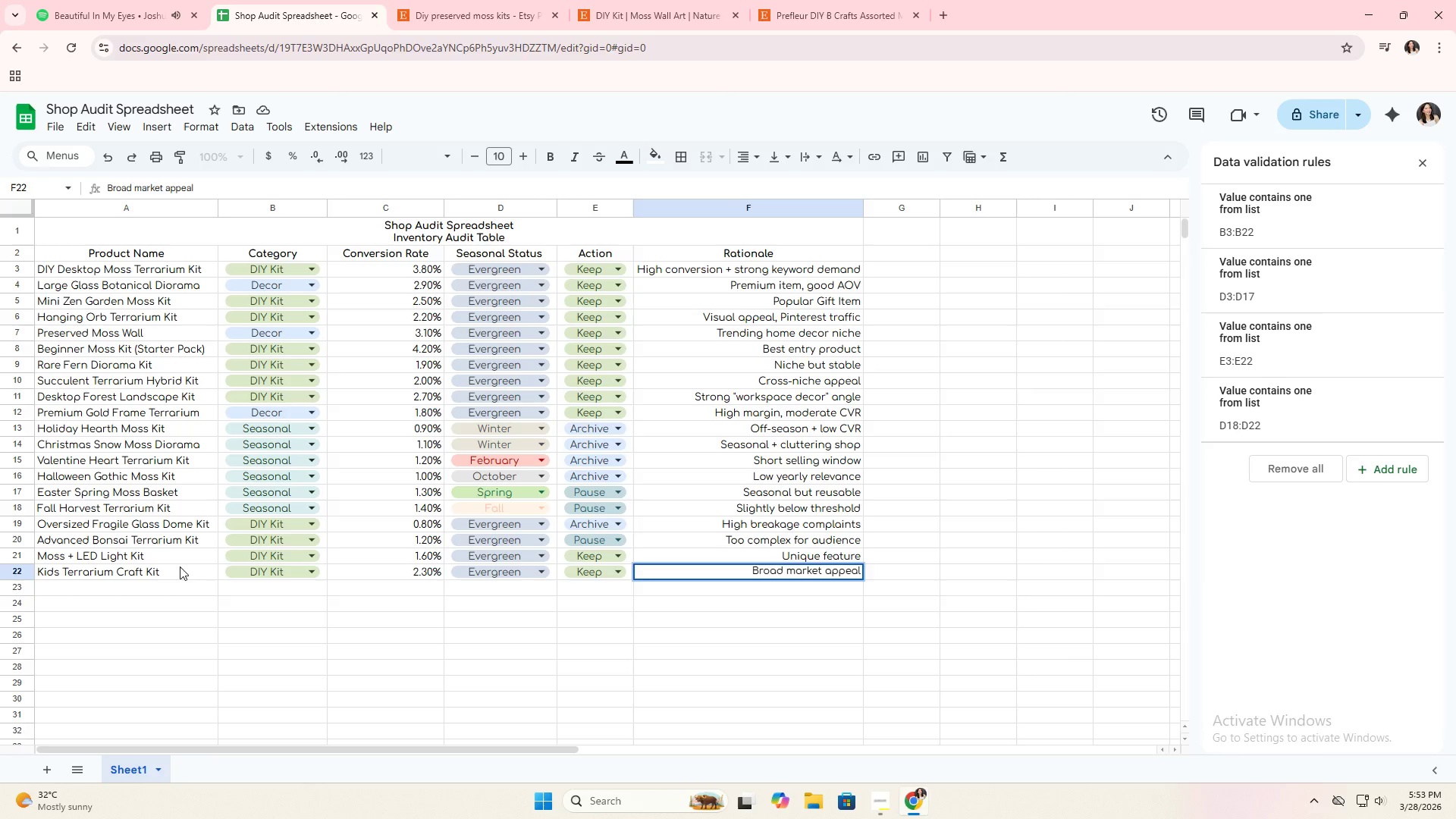 
key(ArrowDown)
 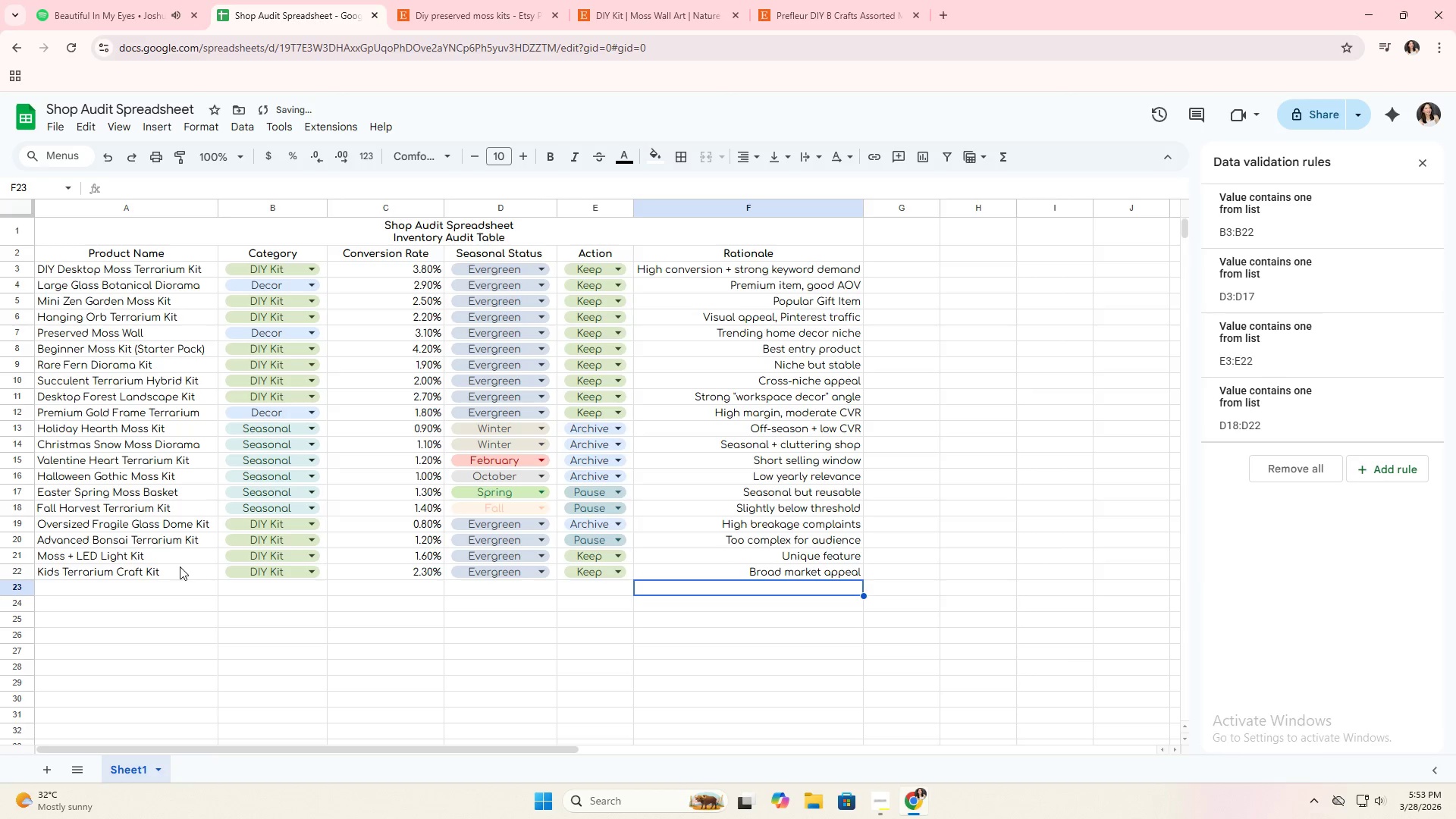 
key(ArrowLeft)
 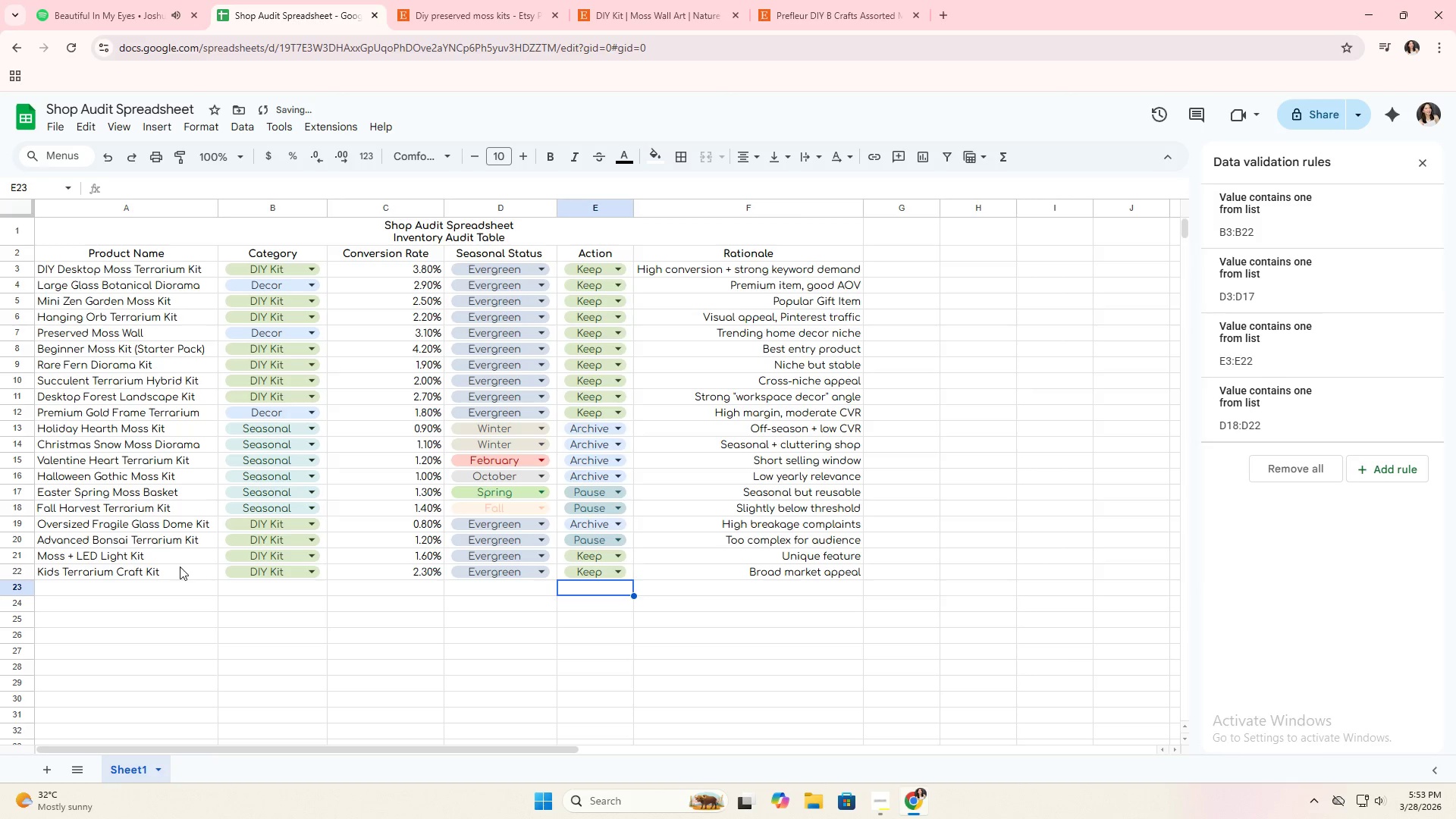 
key(ArrowLeft)
 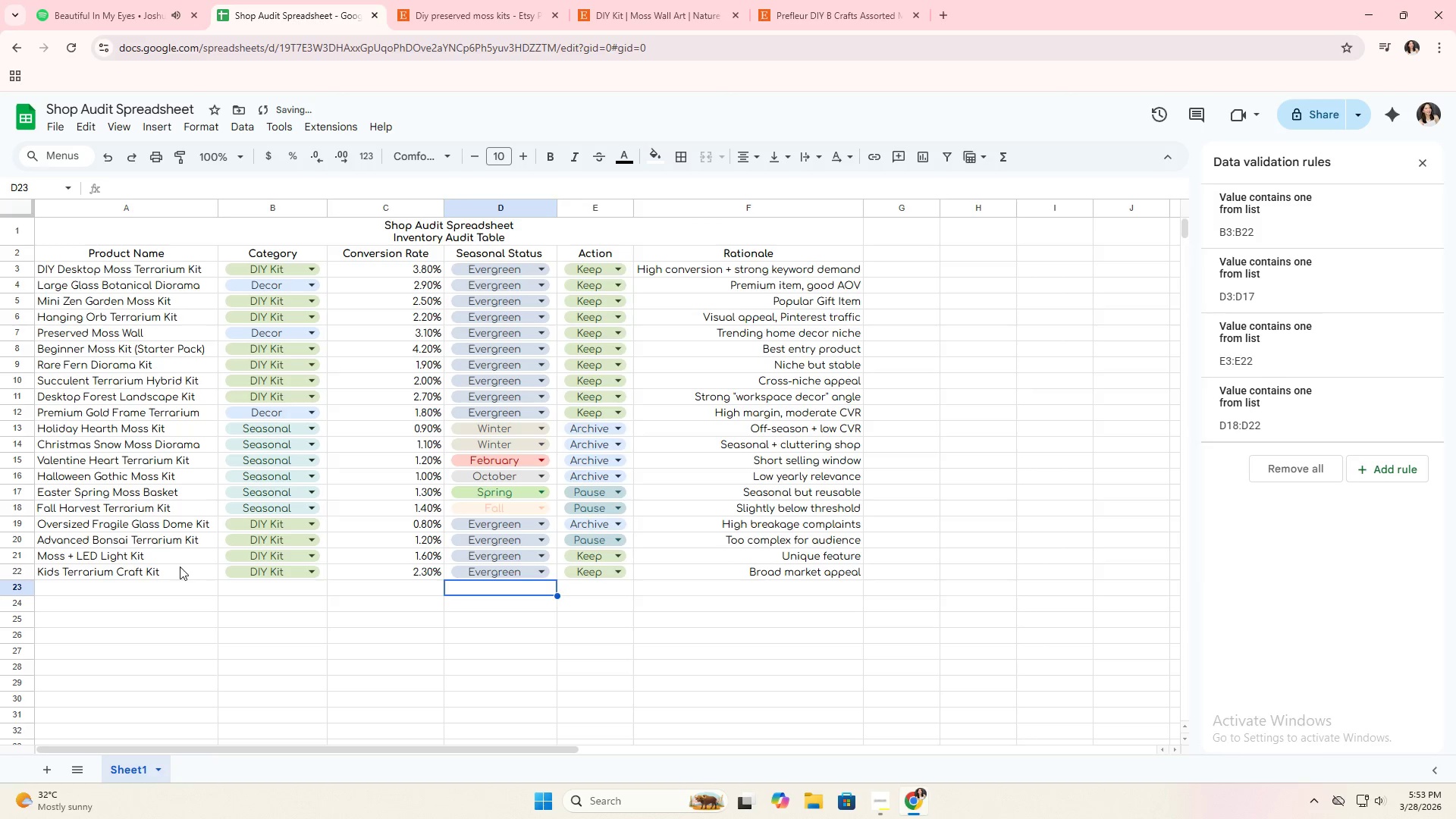 
key(ArrowLeft)
 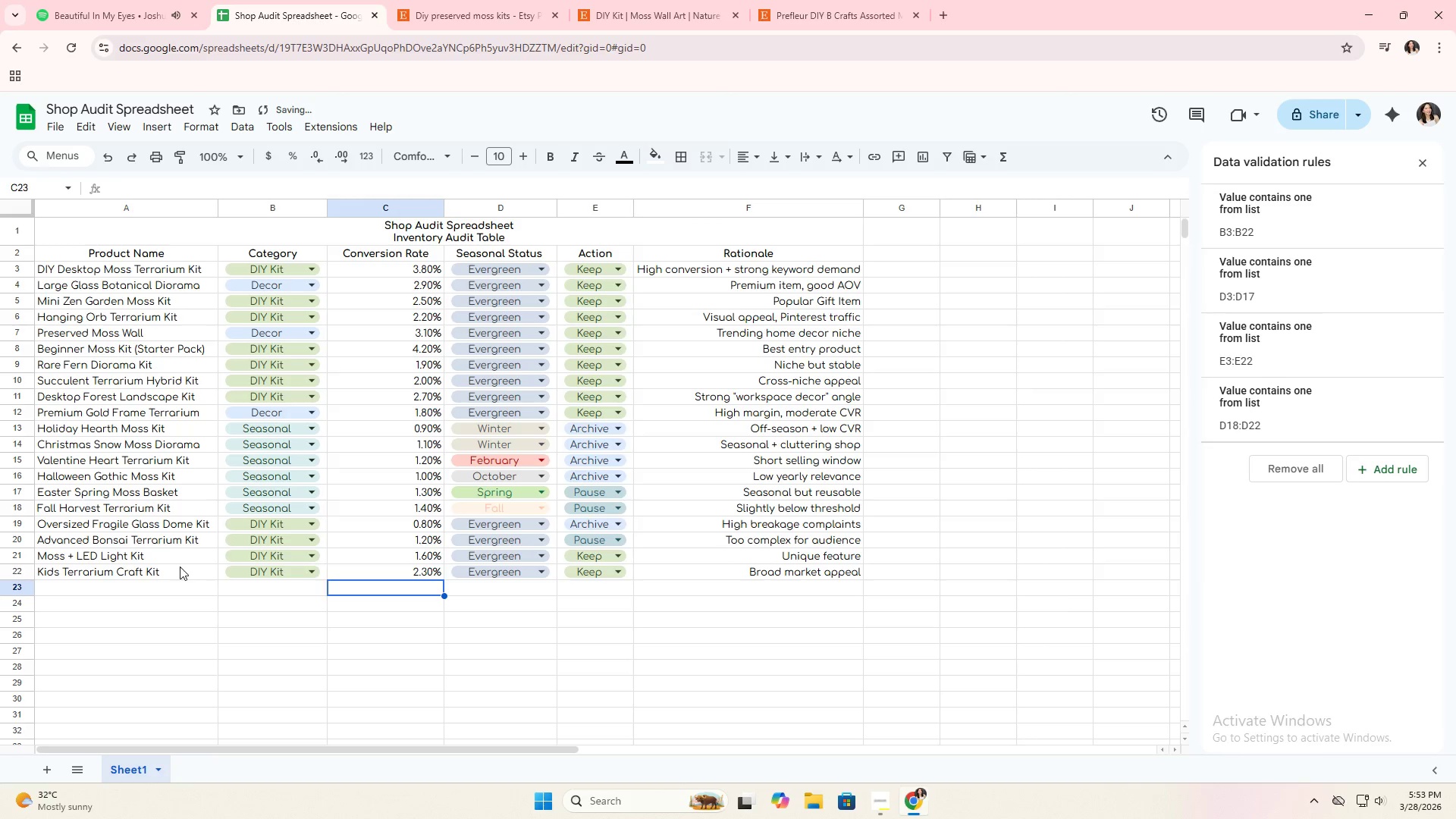 
key(ArrowLeft)
 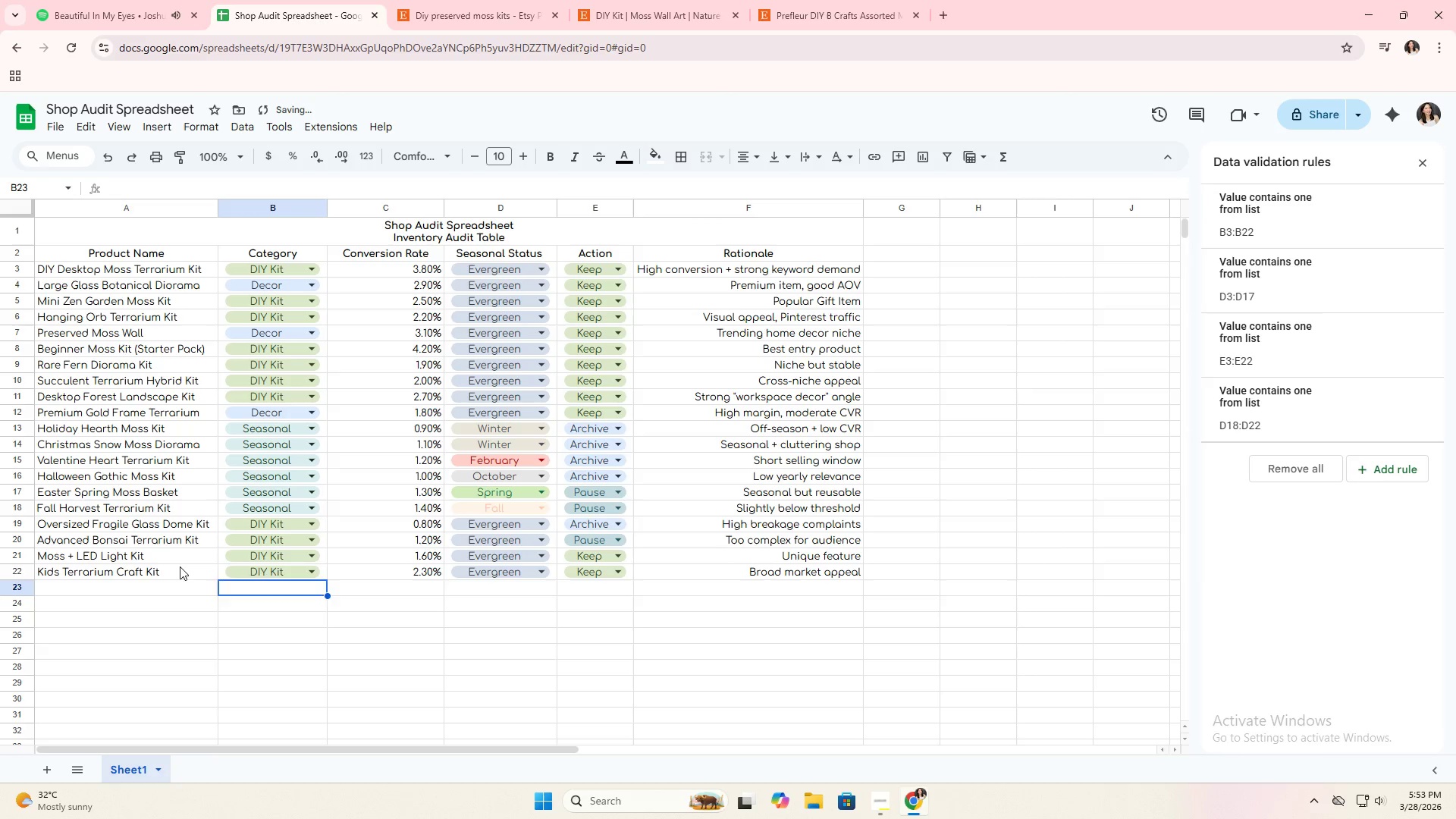 
key(ArrowLeft)
 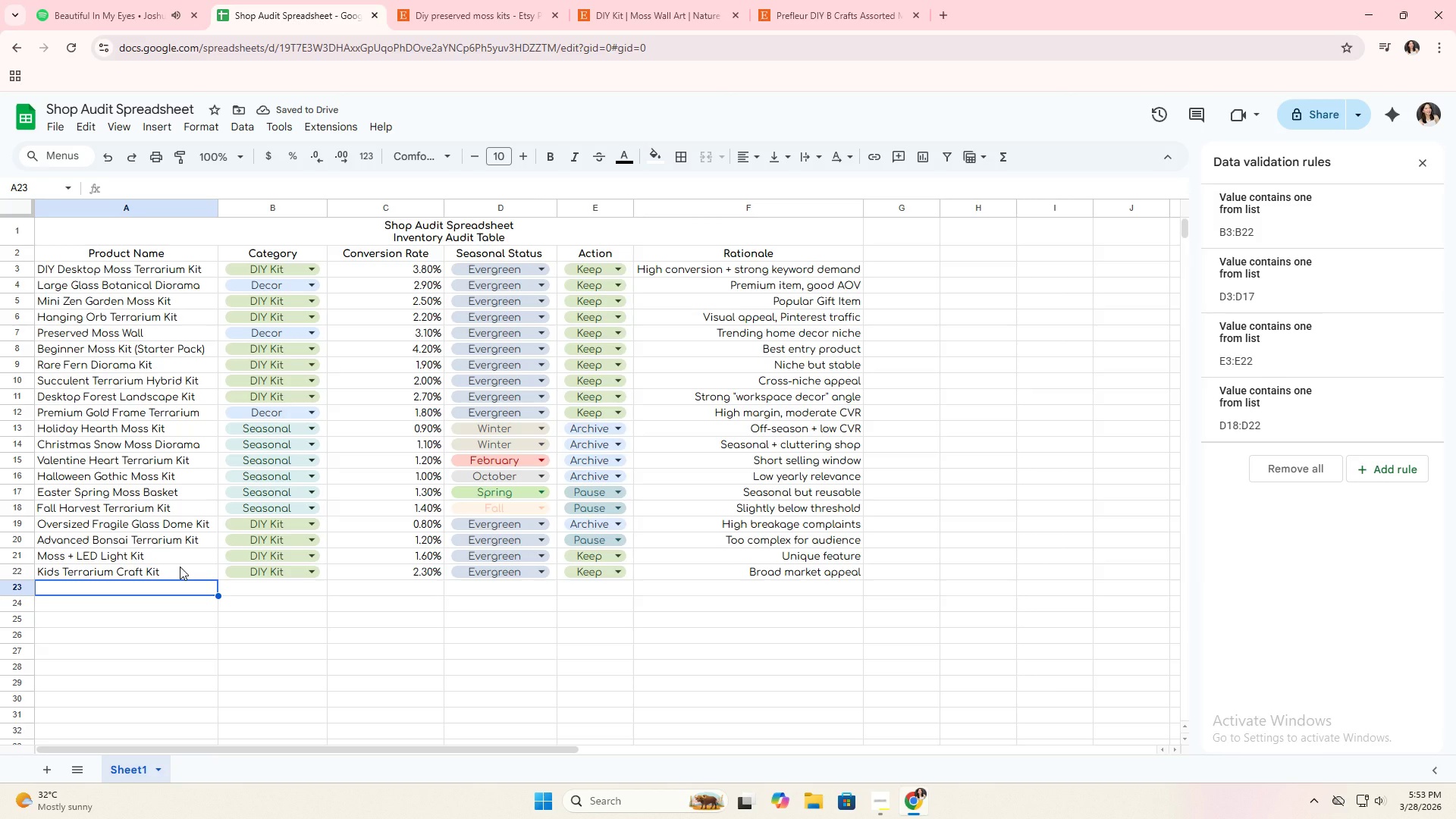 
type(Minimalist Cube Moss Kit)
 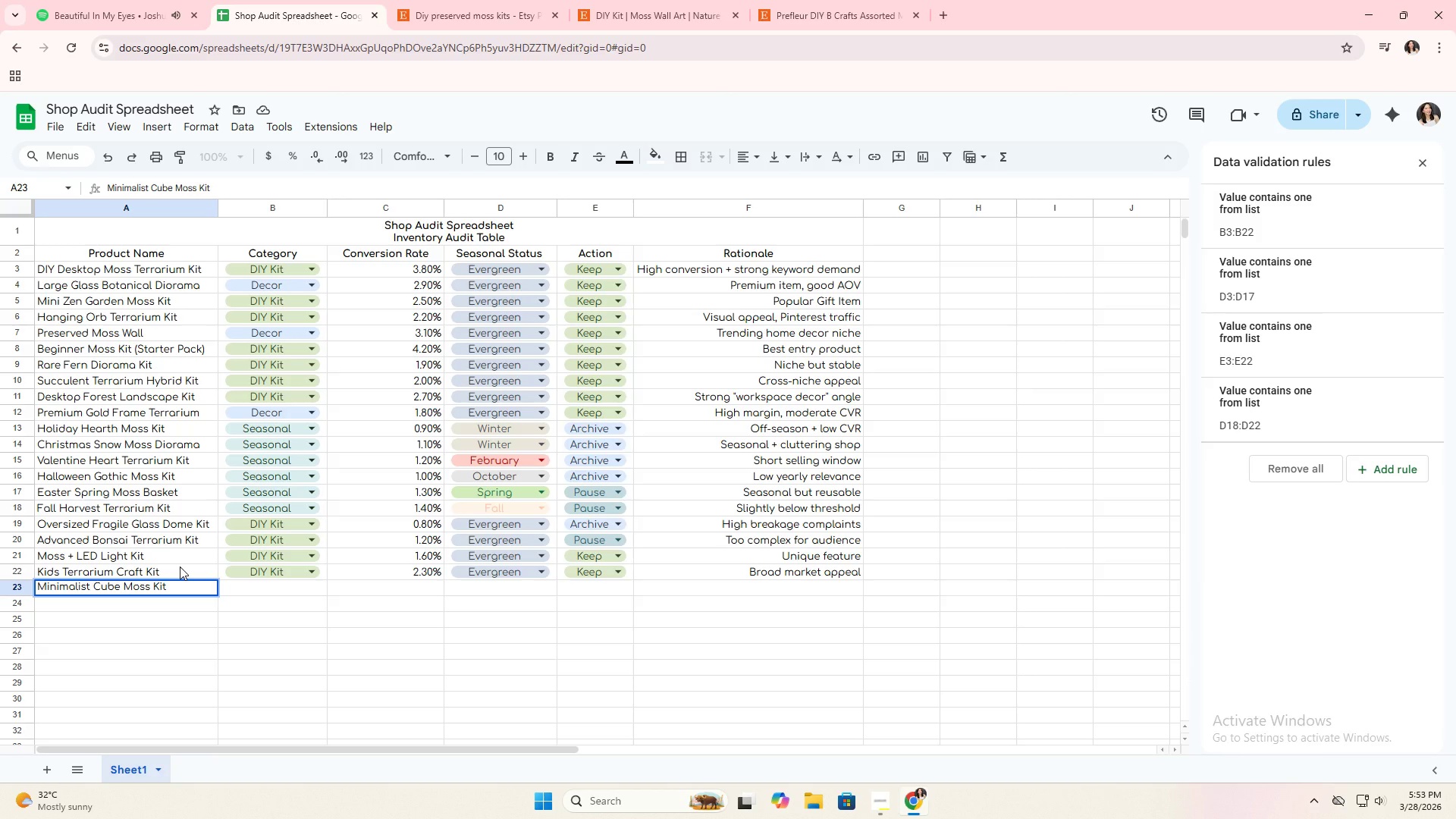 
key(ArrowRight)
 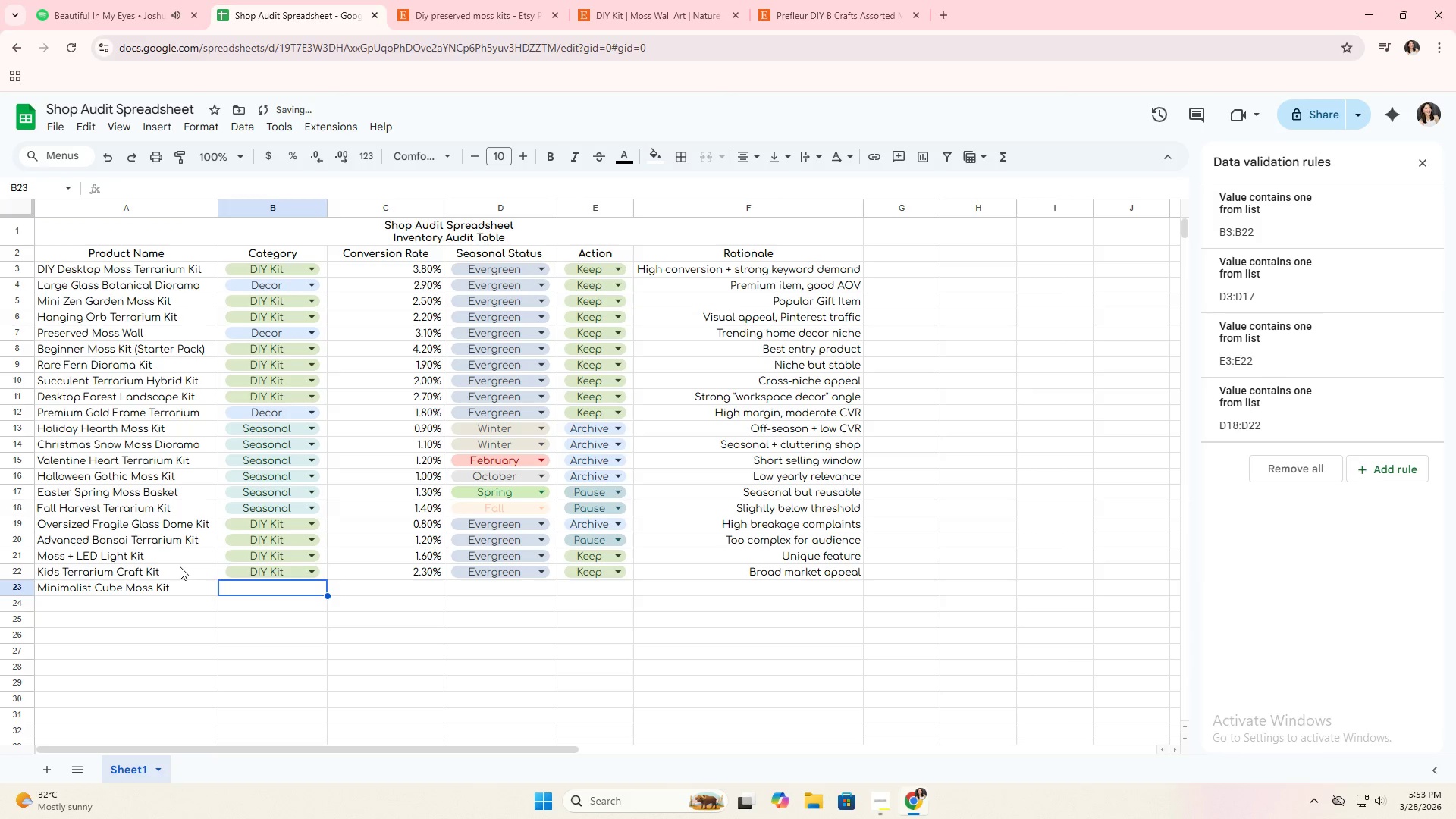 
key(ArrowUp)
 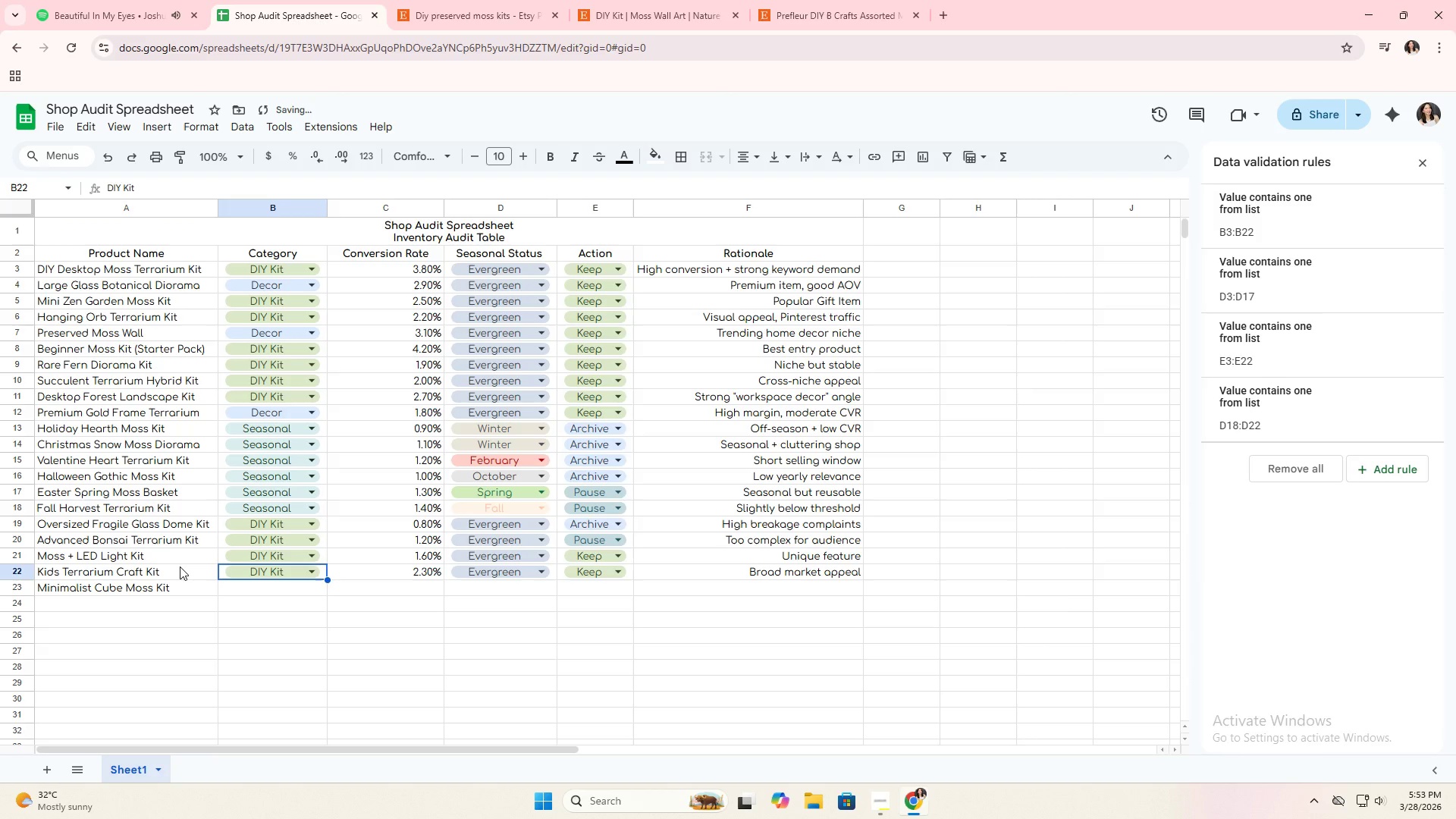 
key(Control+ControlLeft)
 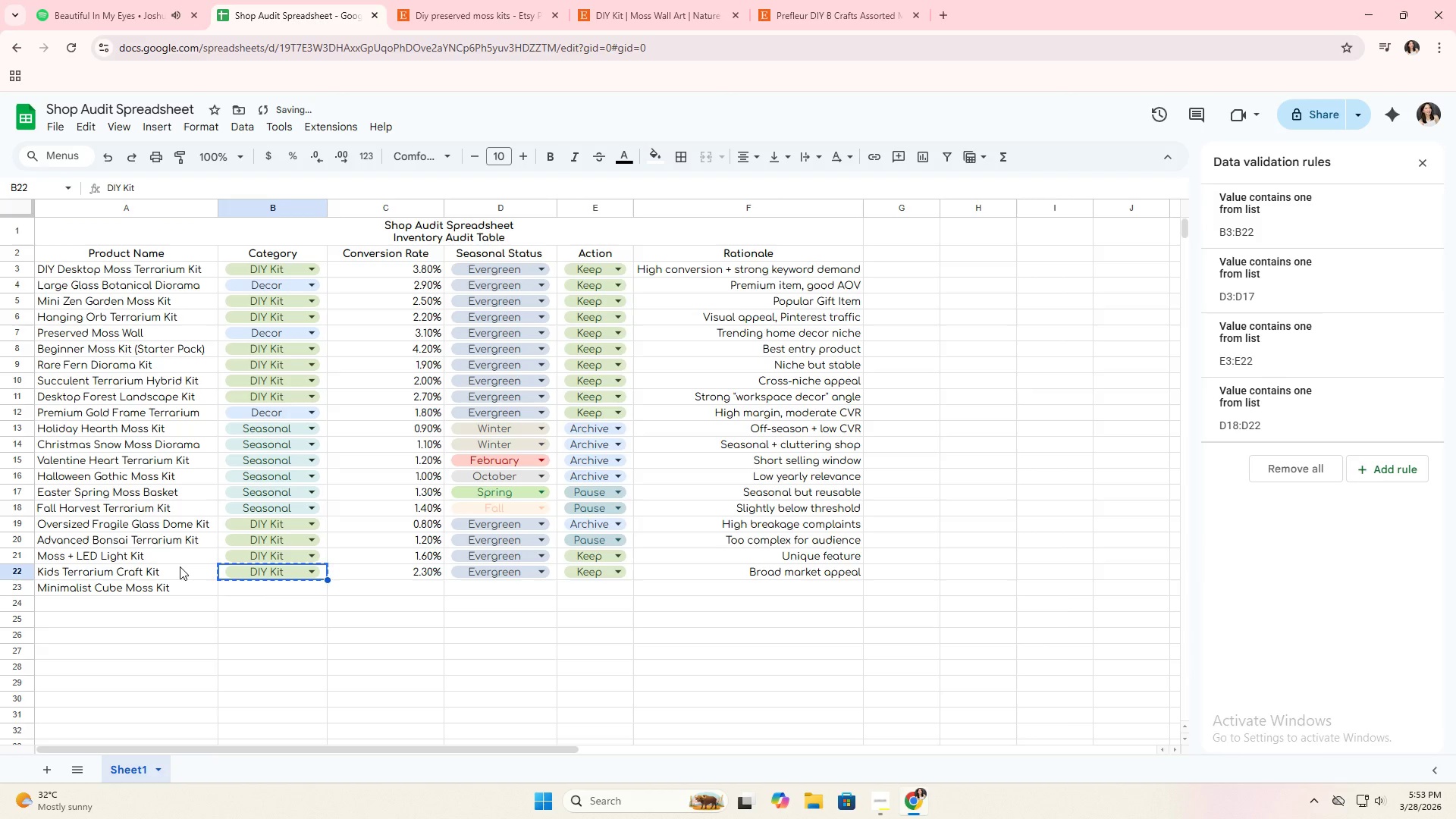 
key(Control+C)
 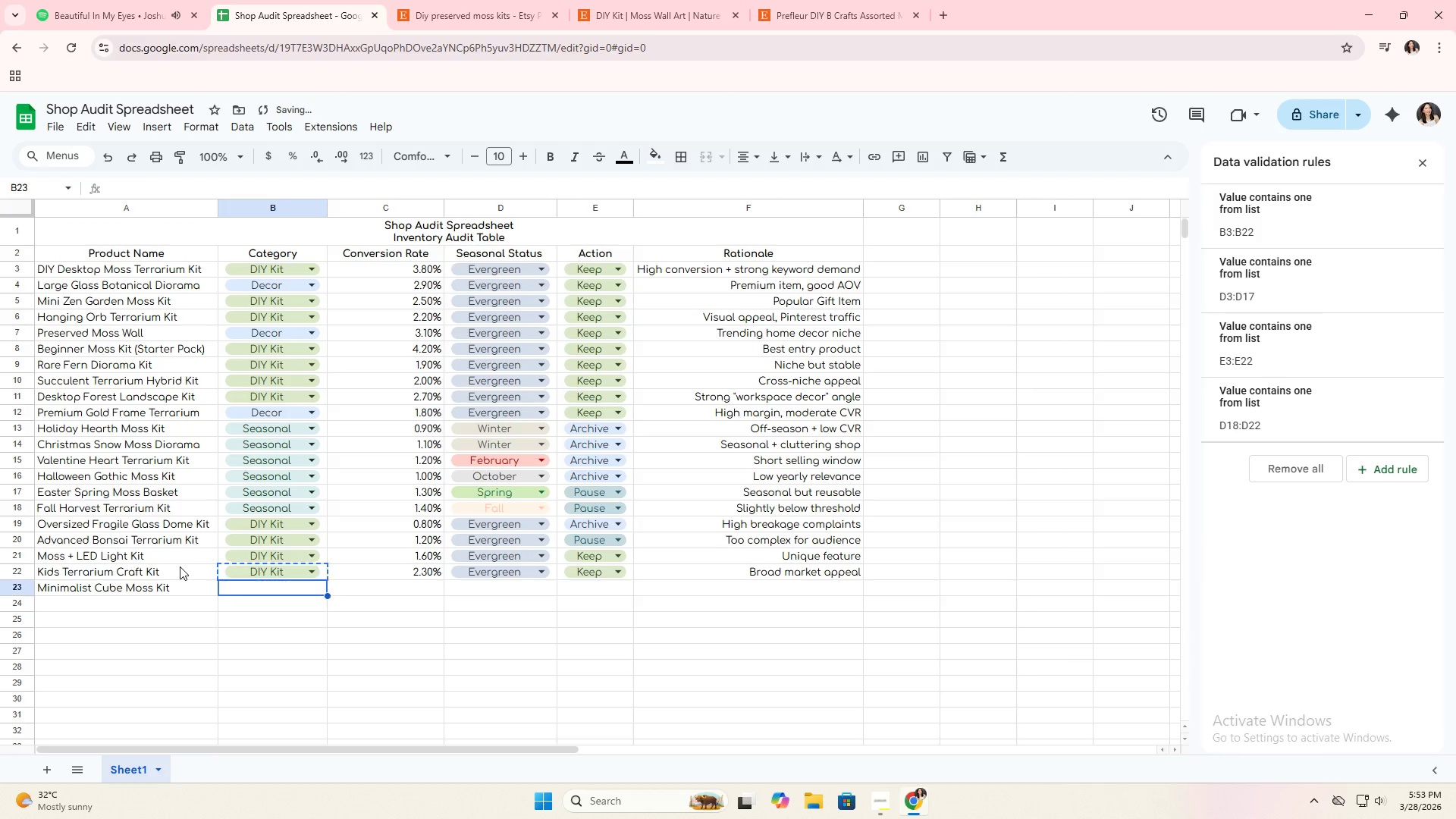 
key(ArrowDown)
 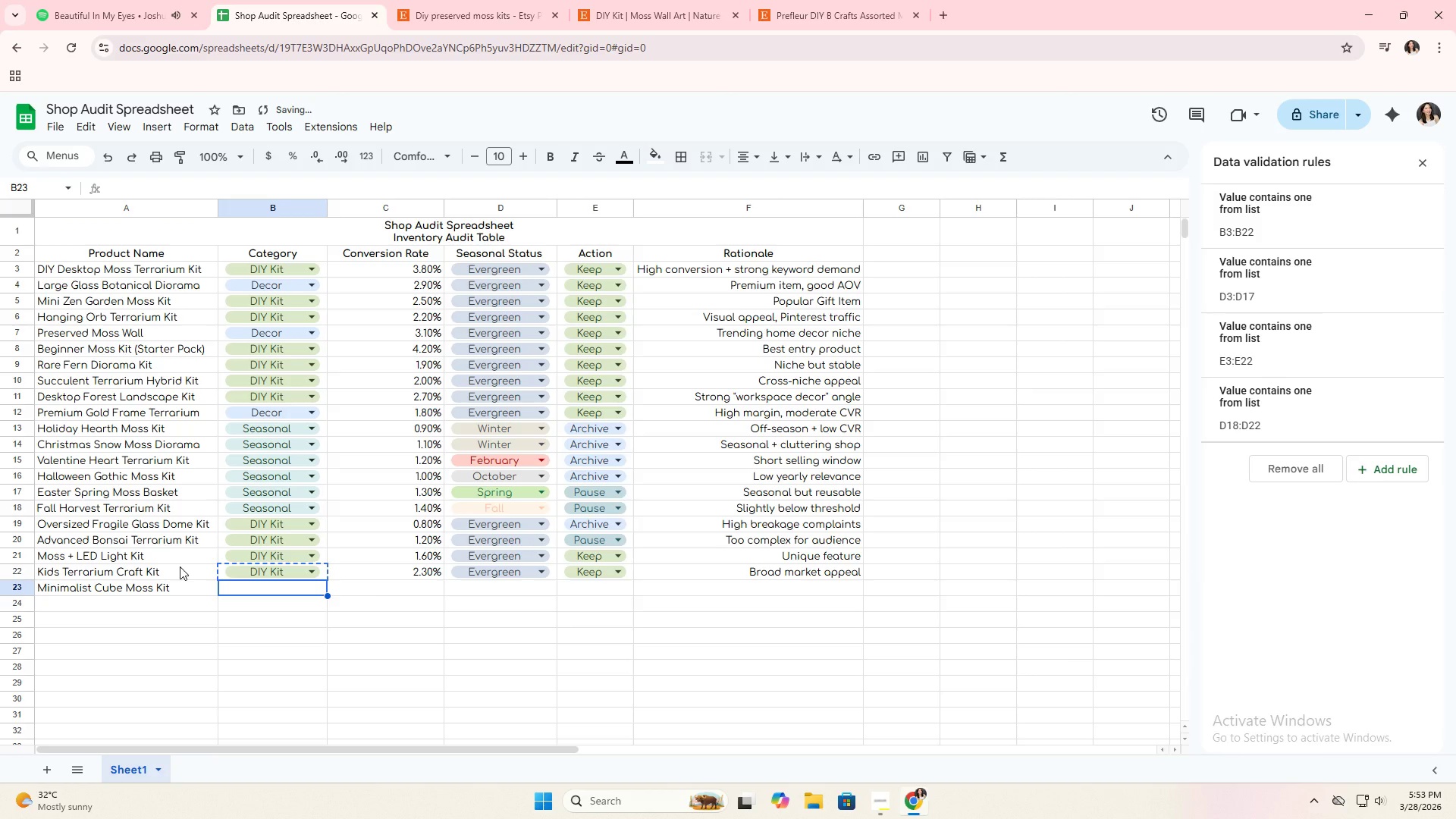 
key(Control+ControlLeft)
 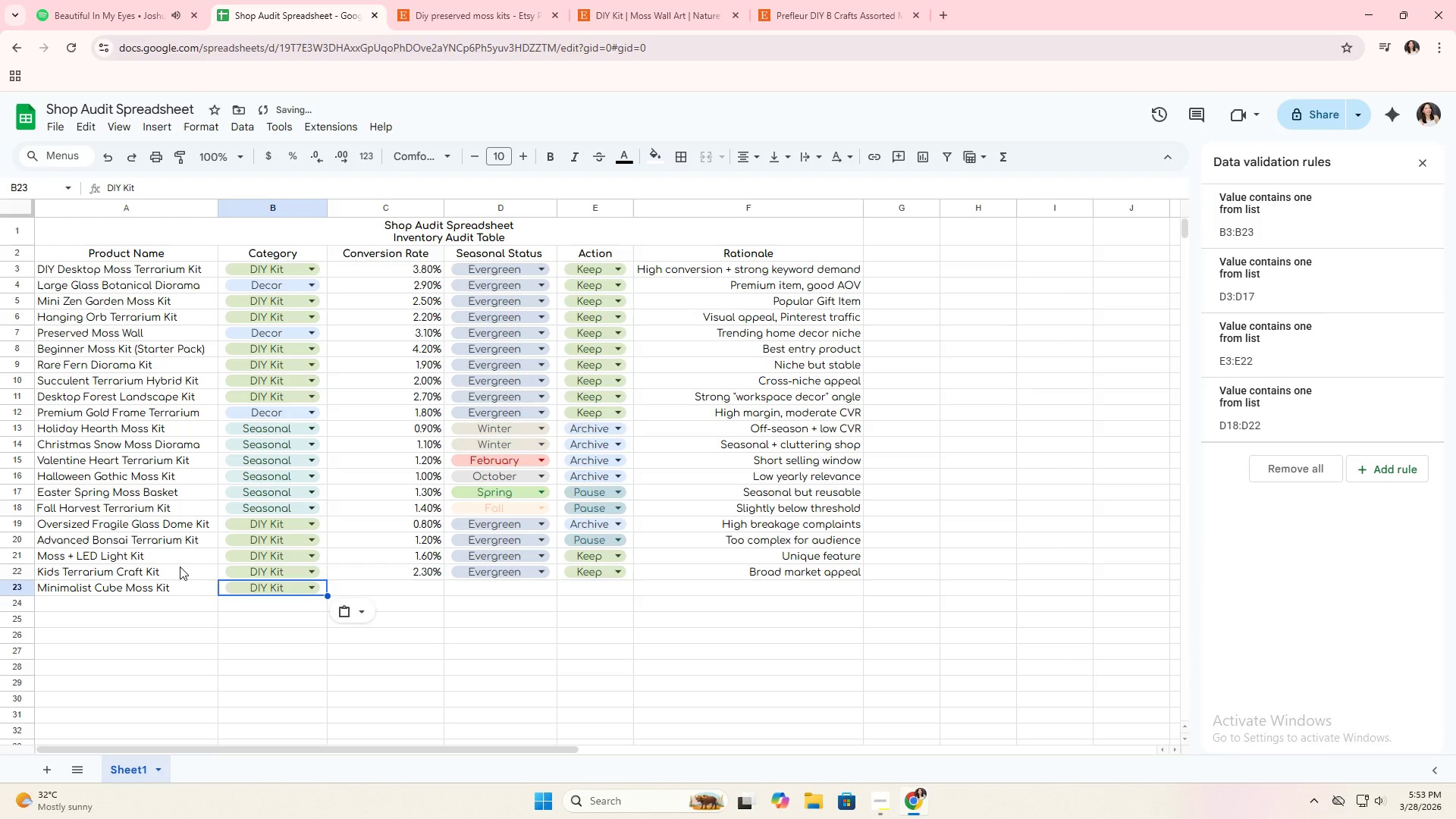 
key(Control+V)
 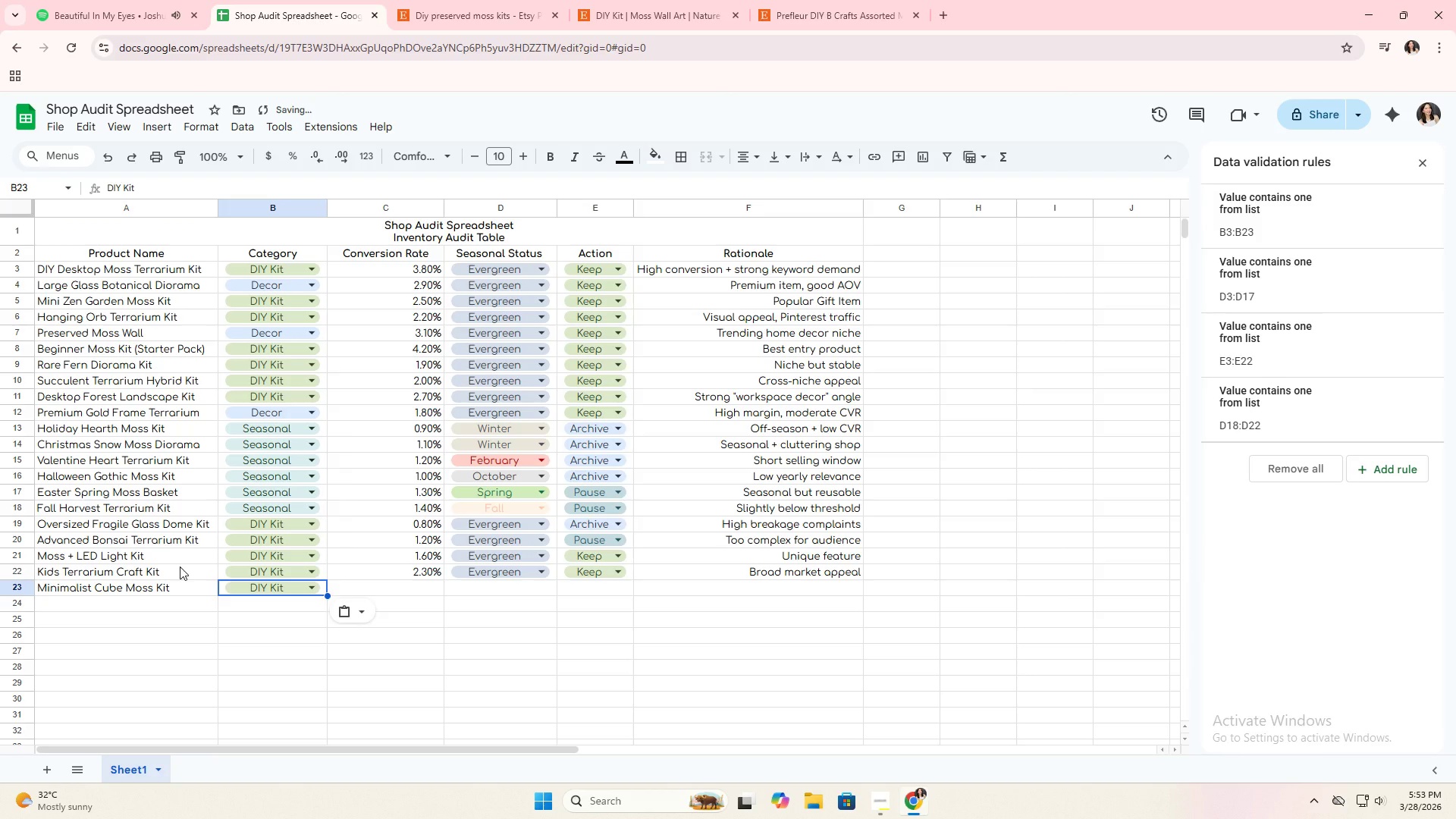 
key(ArrowRight)
 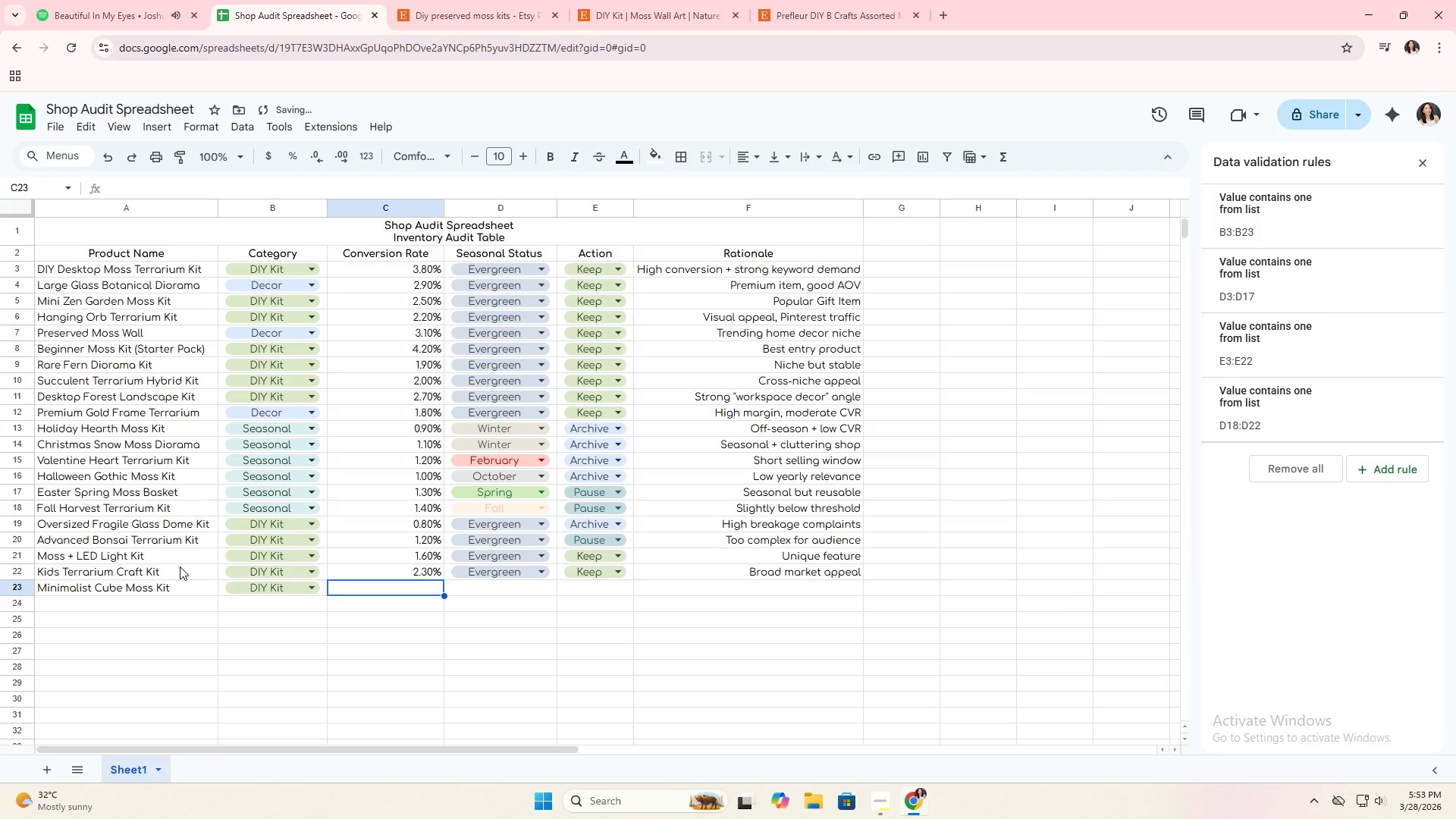 
type(3.0%)
 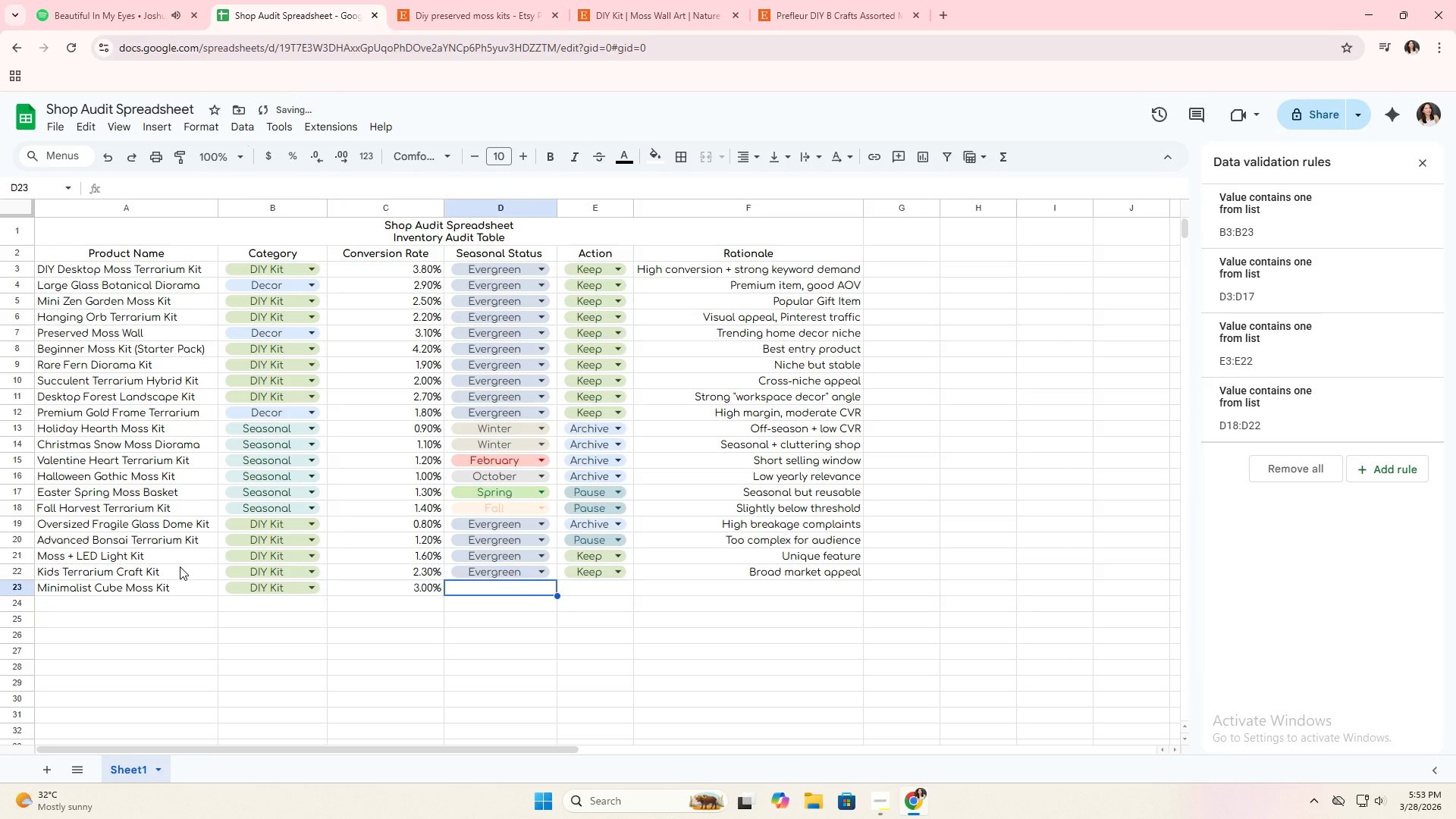 
 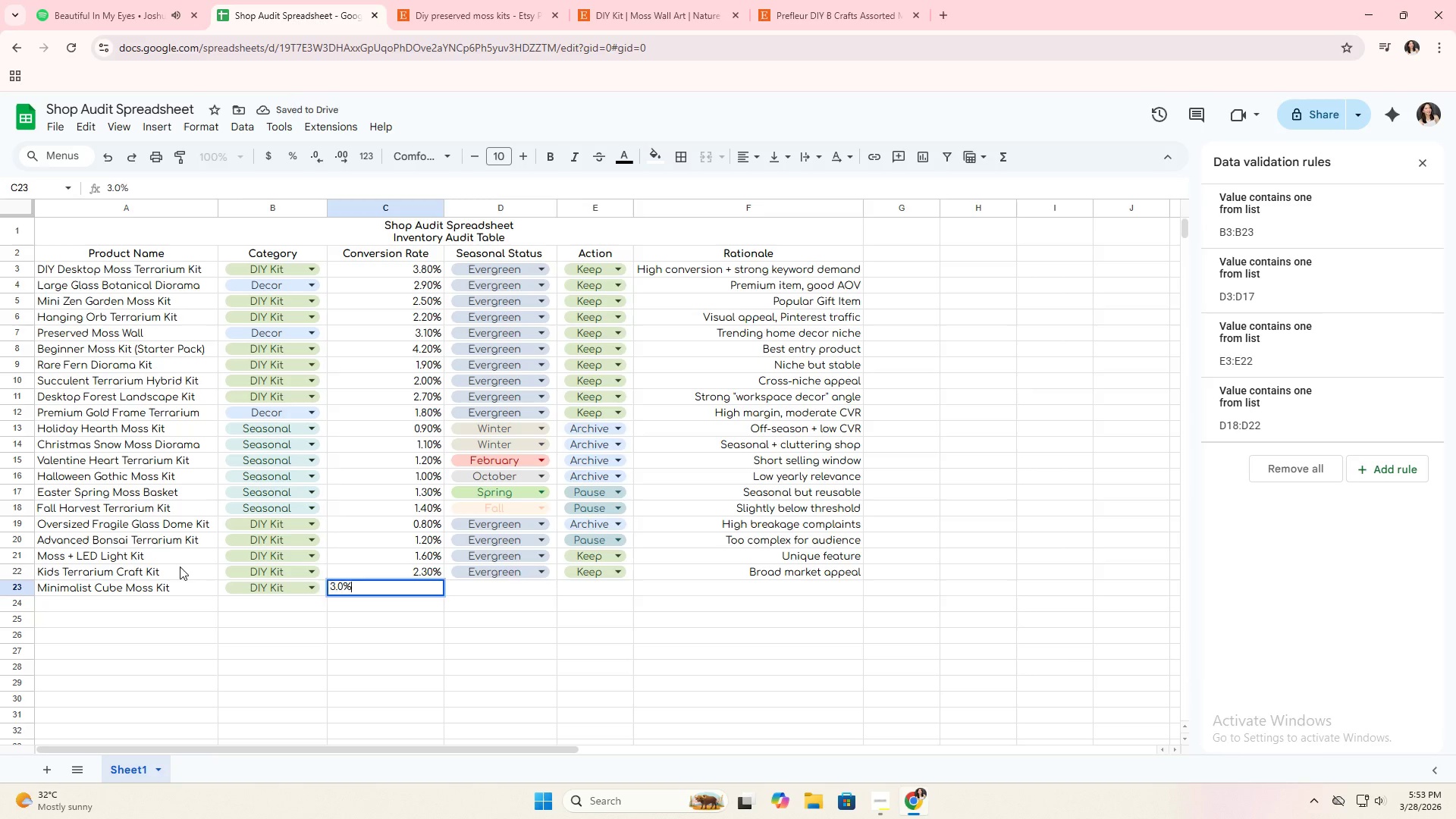 
key(ArrowRight)
 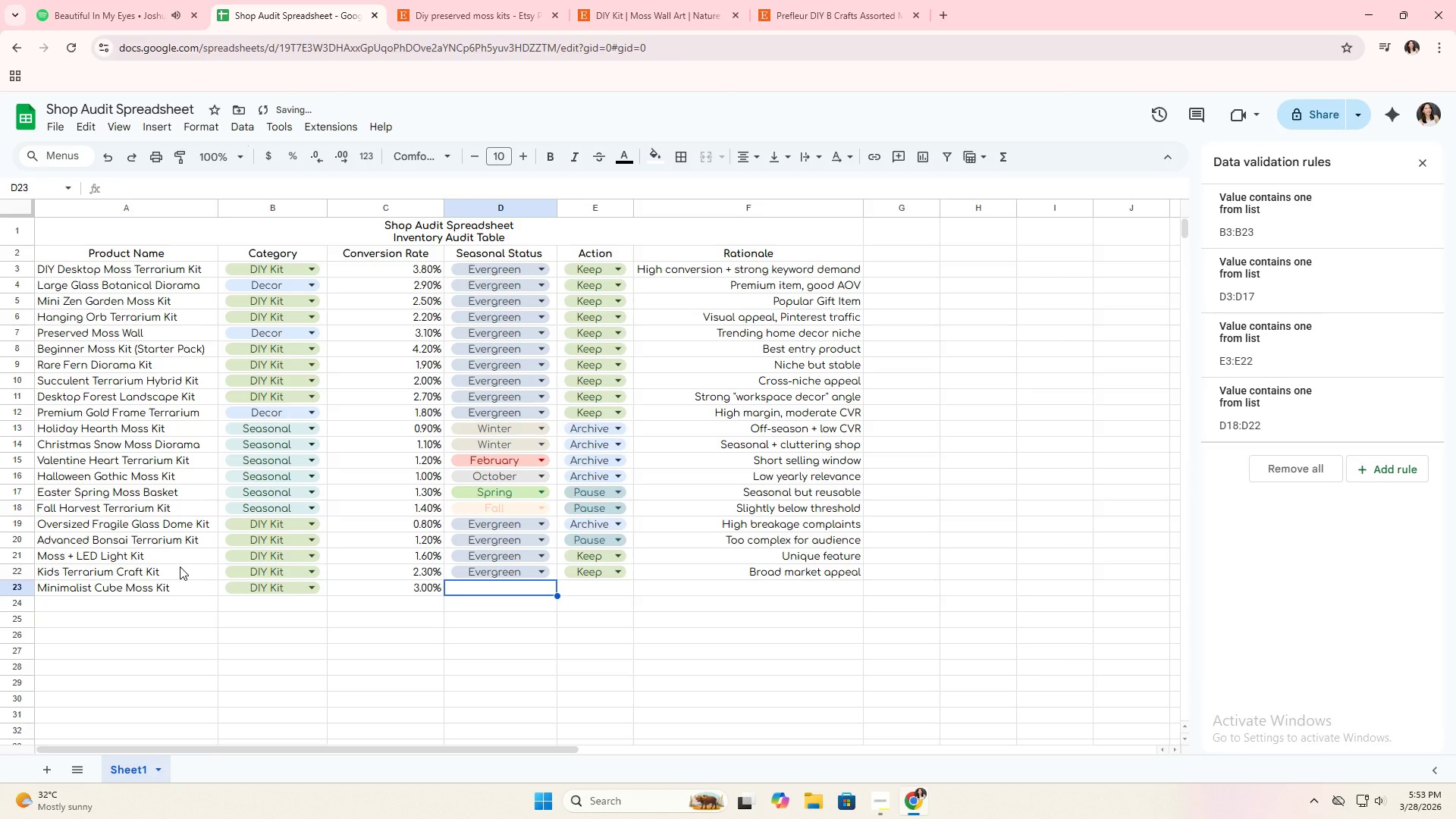 
key(ArrowUp)
 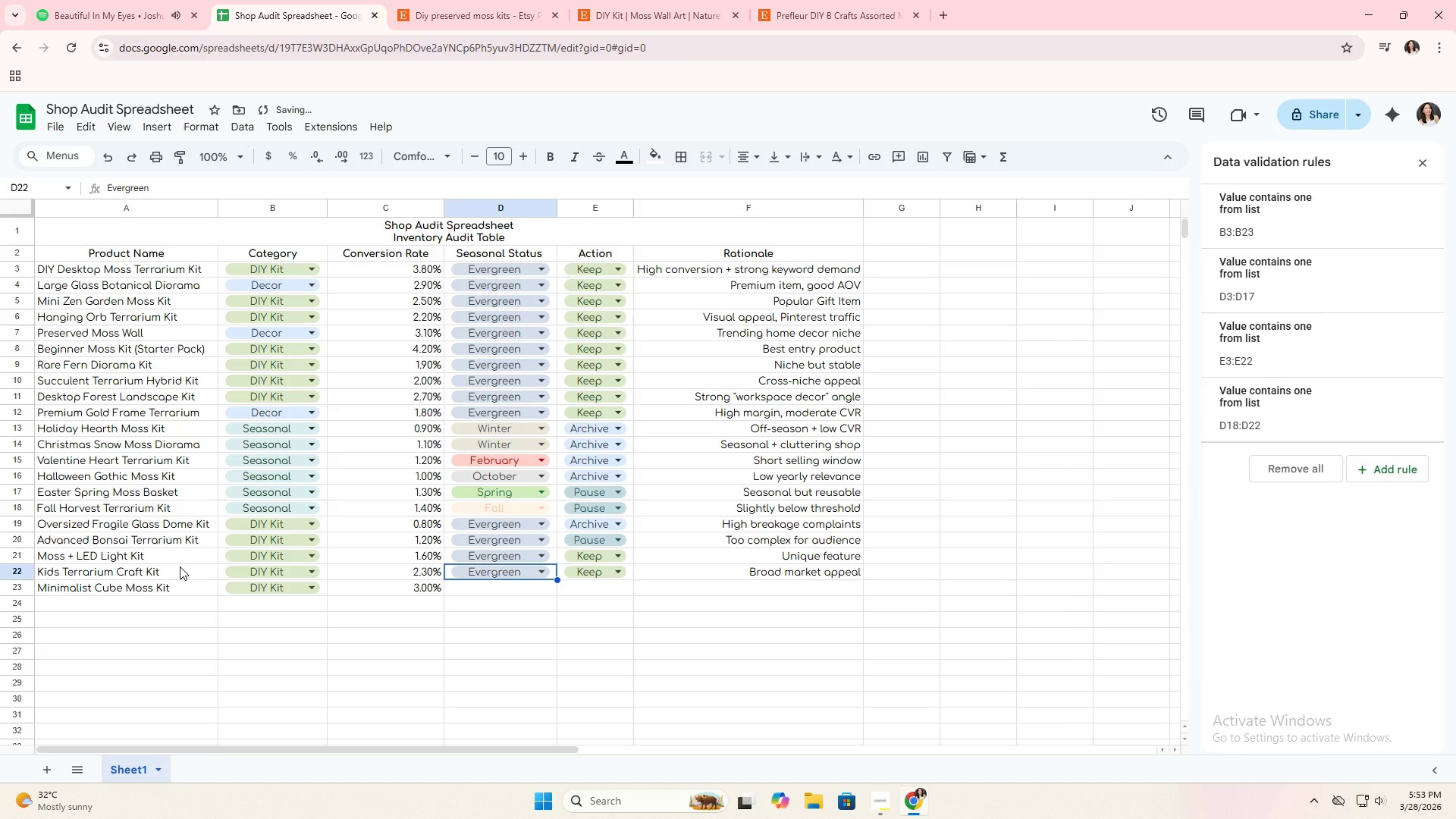 
key(Control+C)
 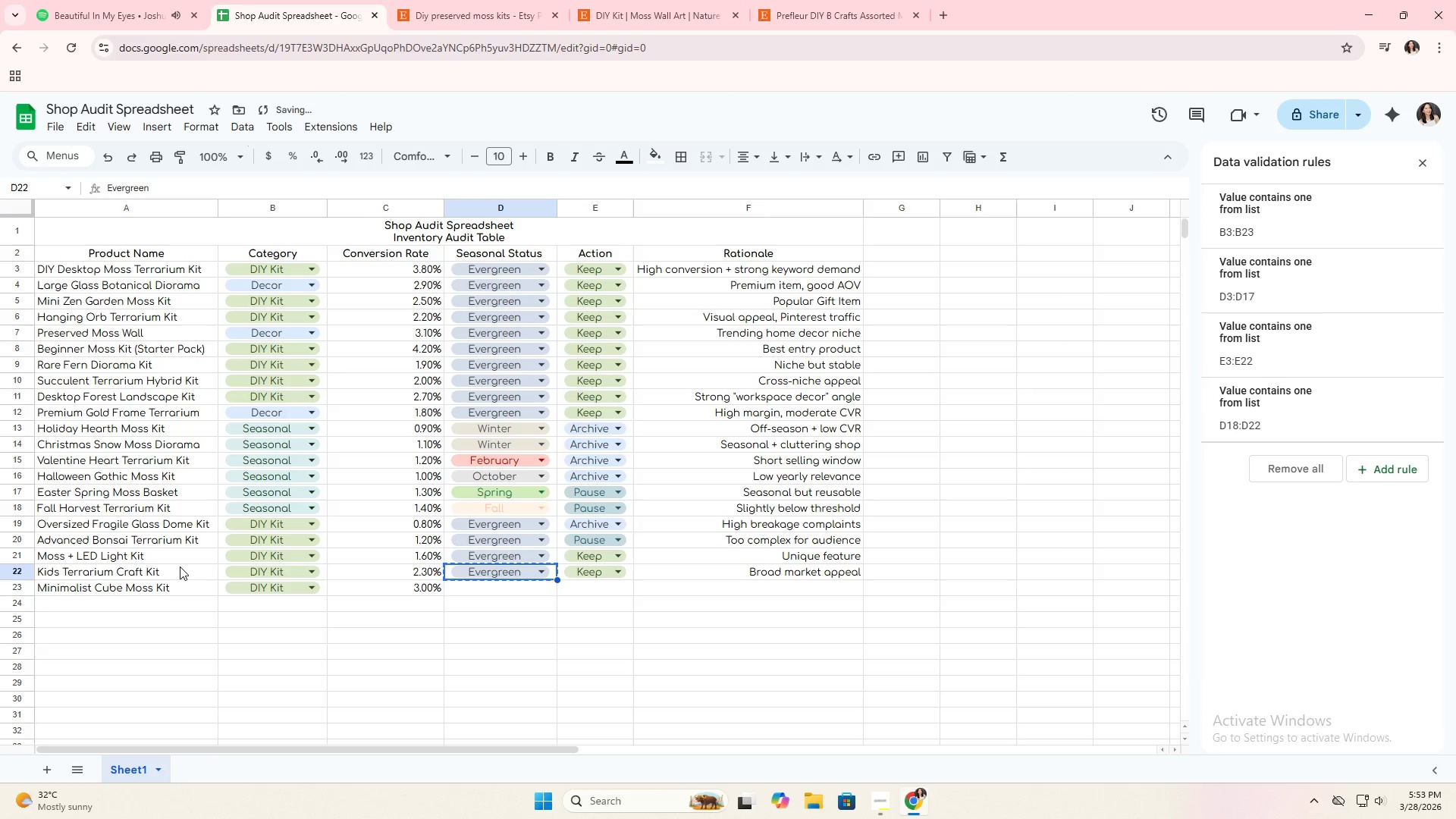 
key(ArrowDown)
 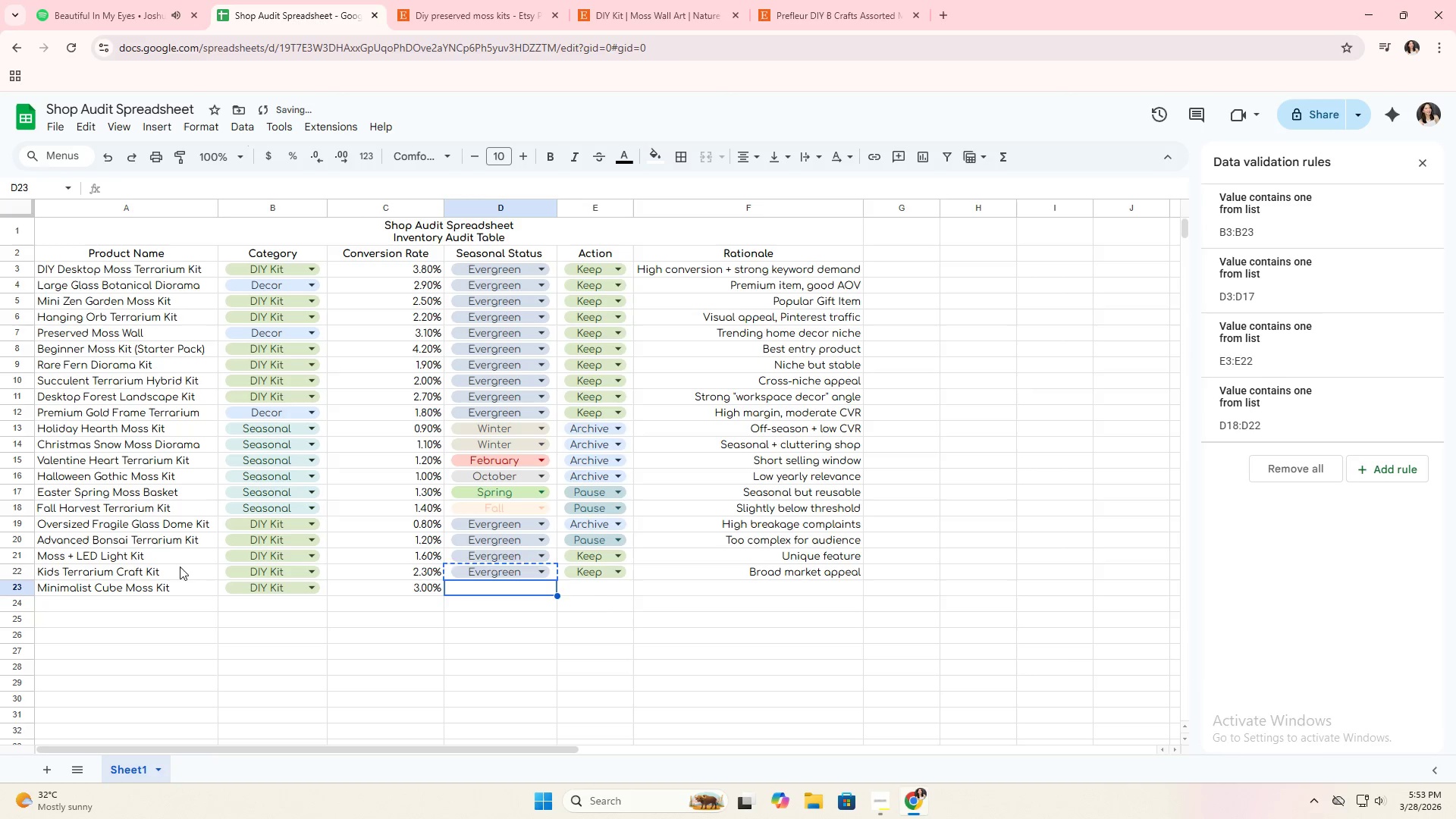 
key(Control+ControlLeft)
 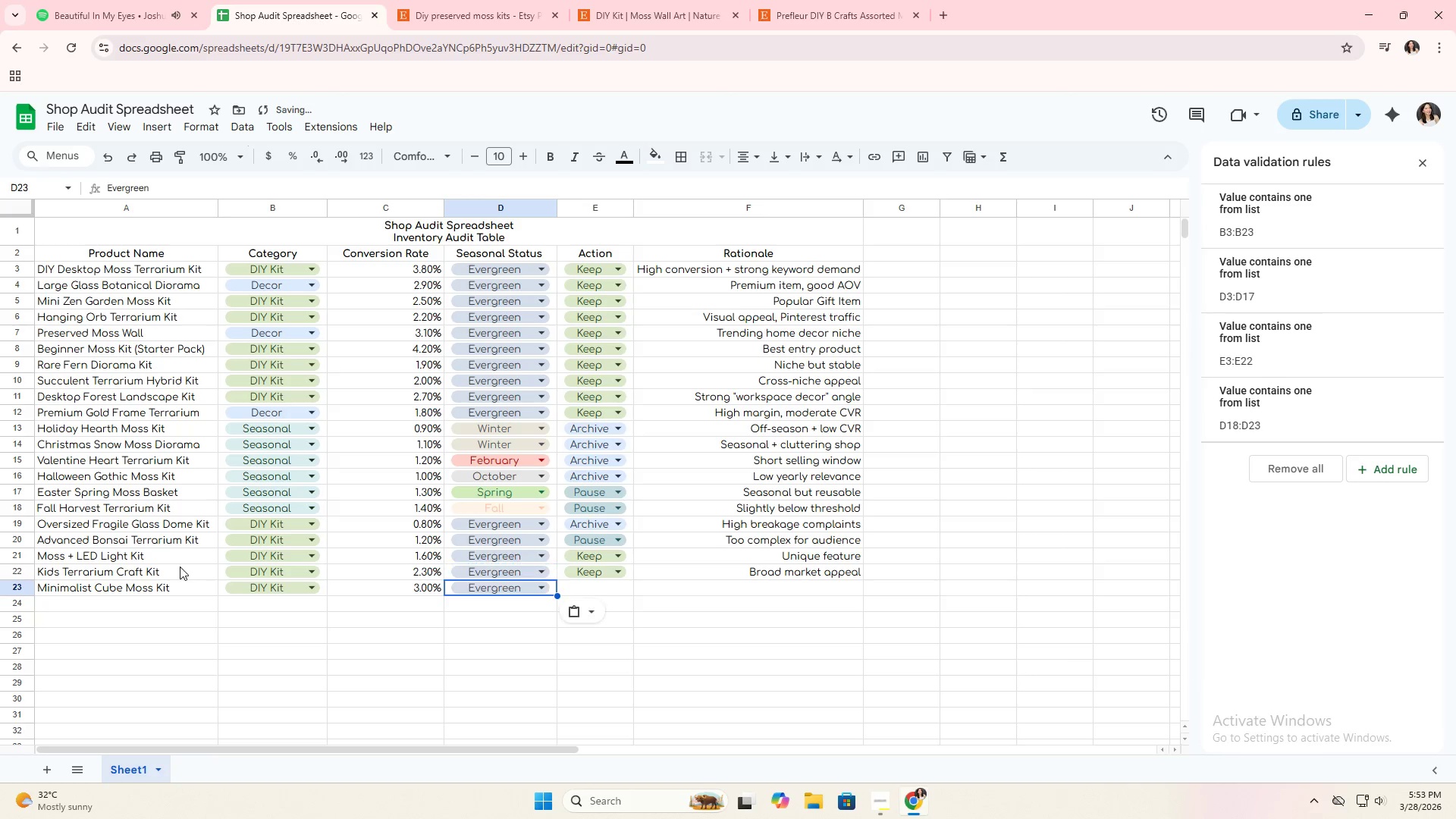 
key(Control+V)
 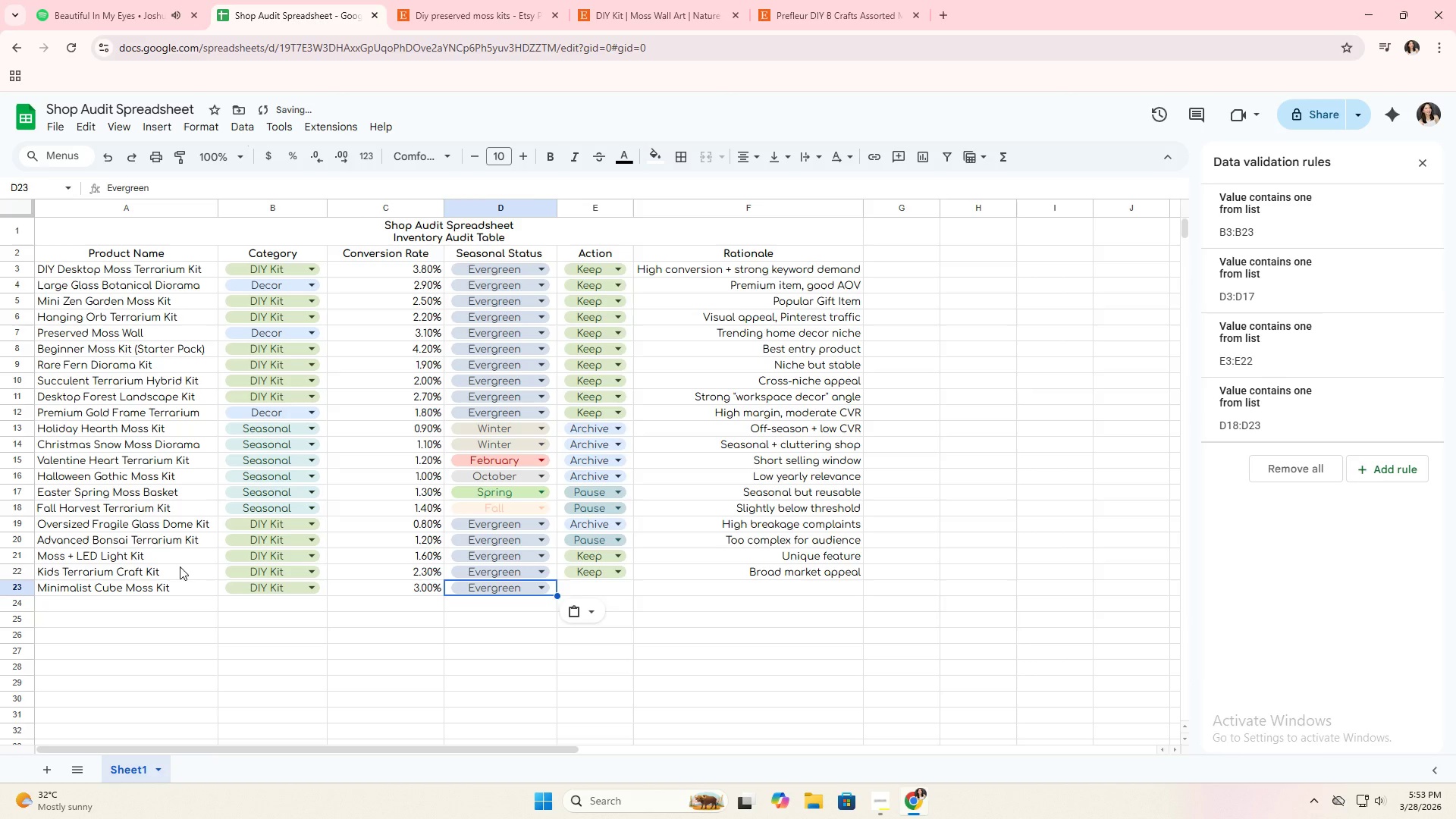 
key(ArrowRight)
 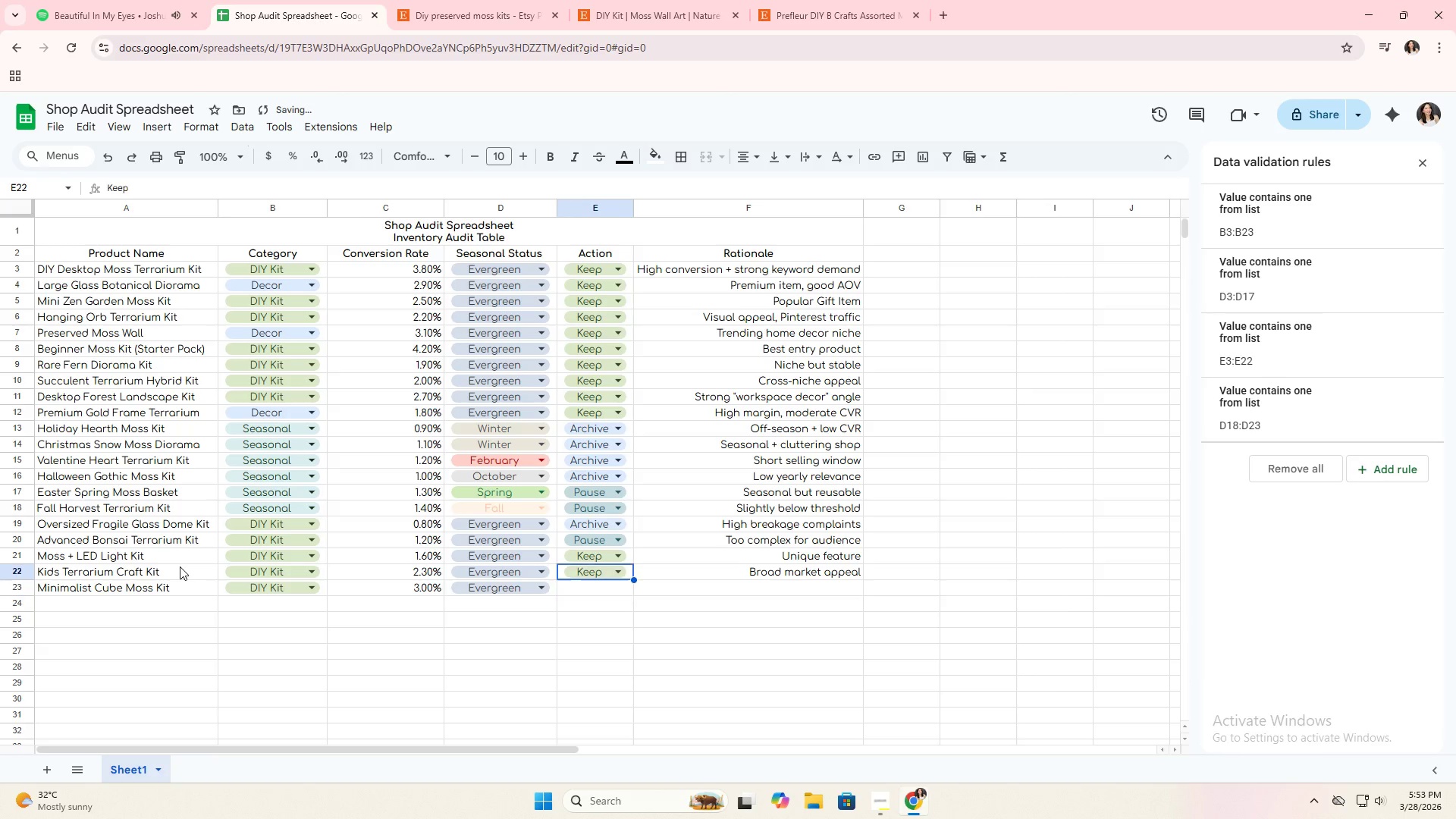 
key(ArrowUp)
 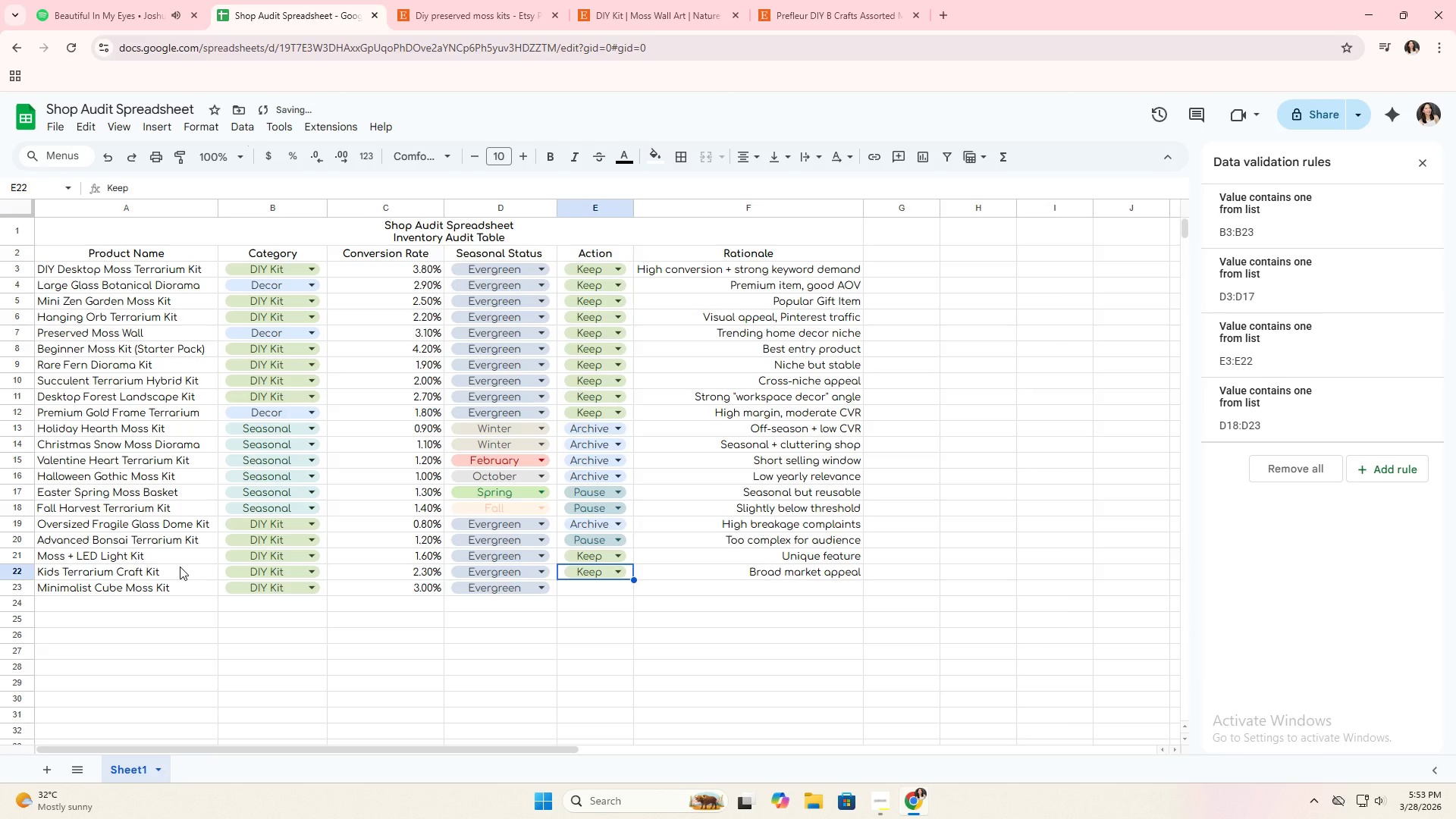 
key(Control+C)
 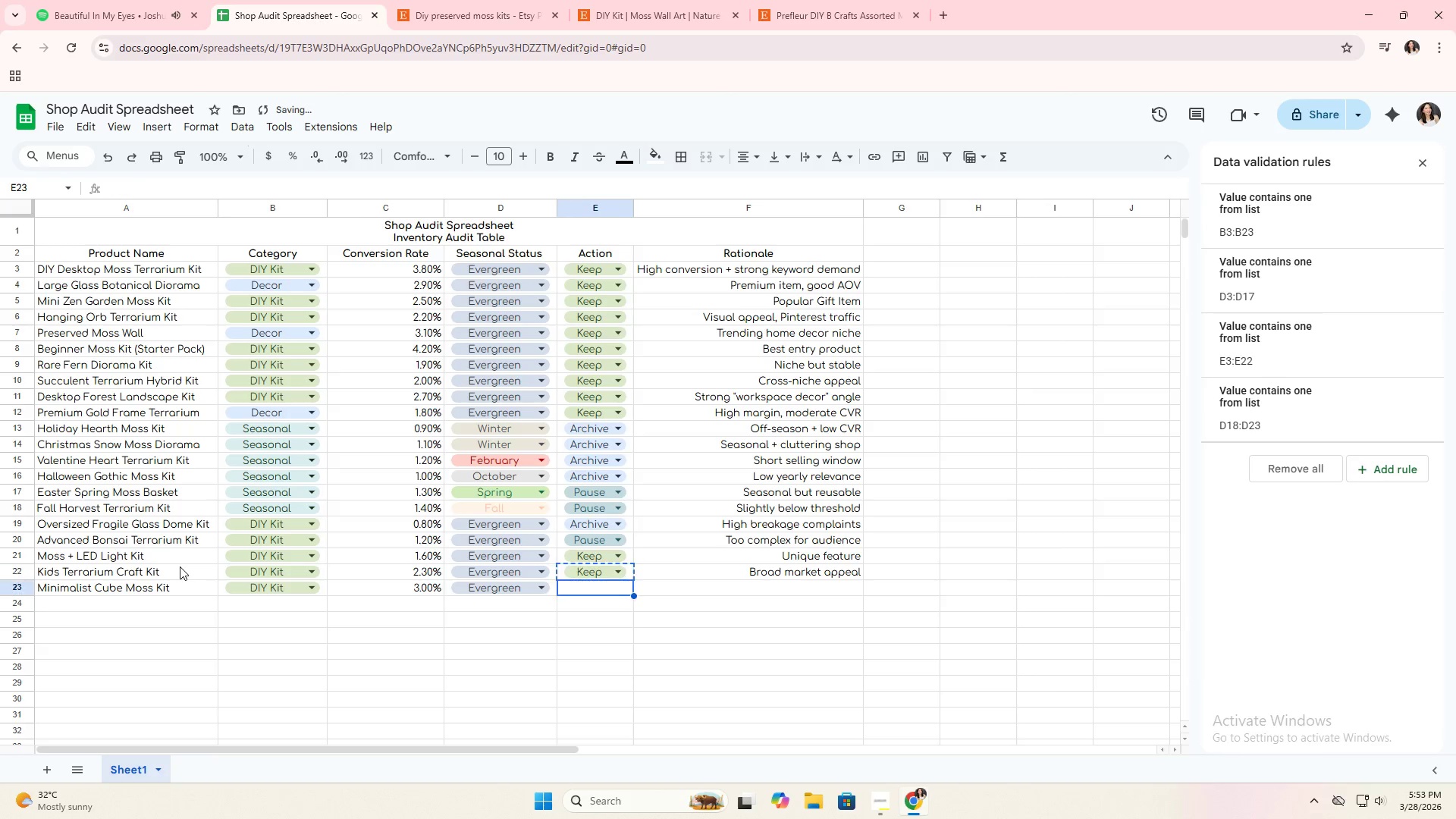 
key(ArrowDown)
 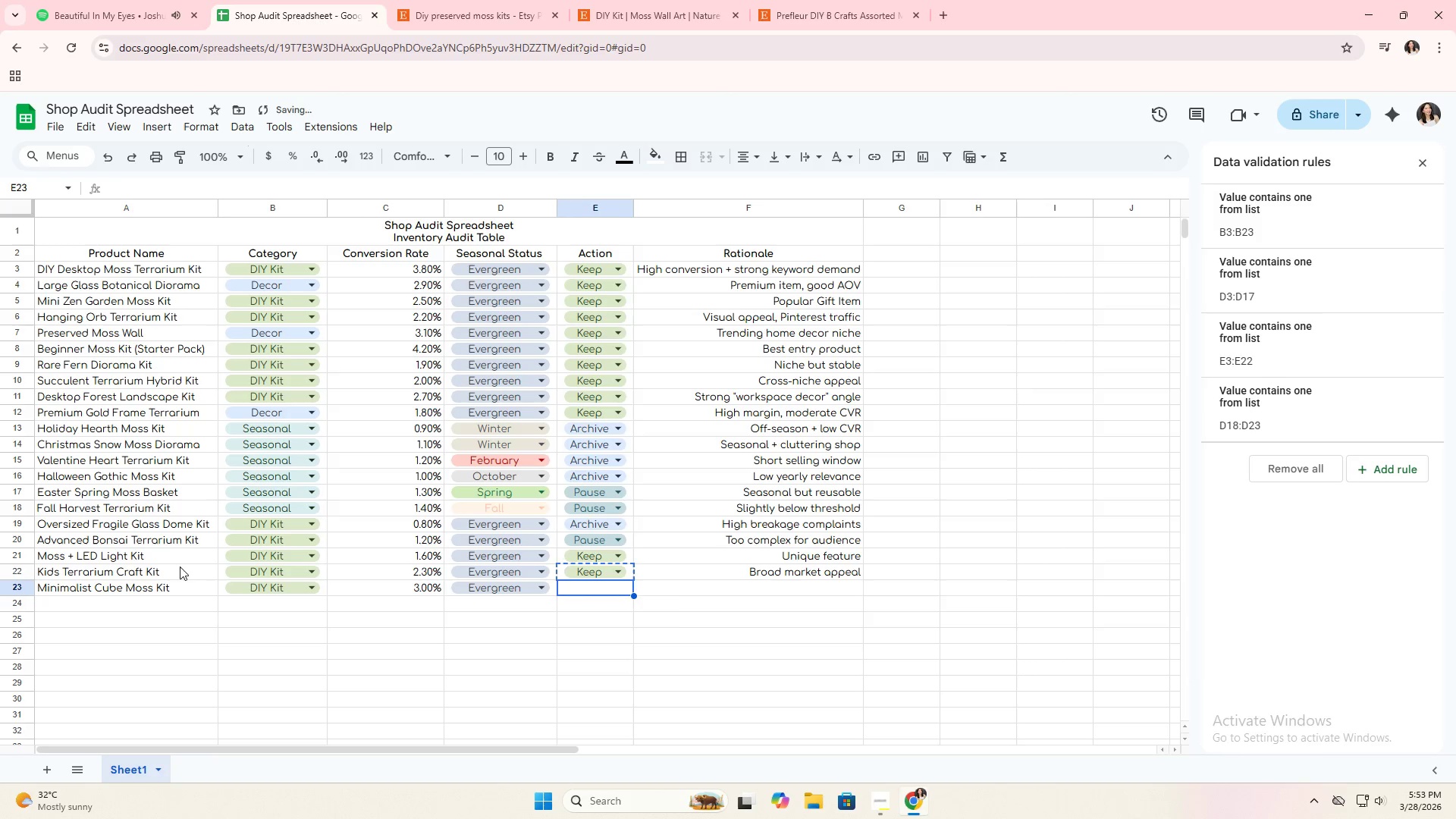 
key(Control+ControlLeft)
 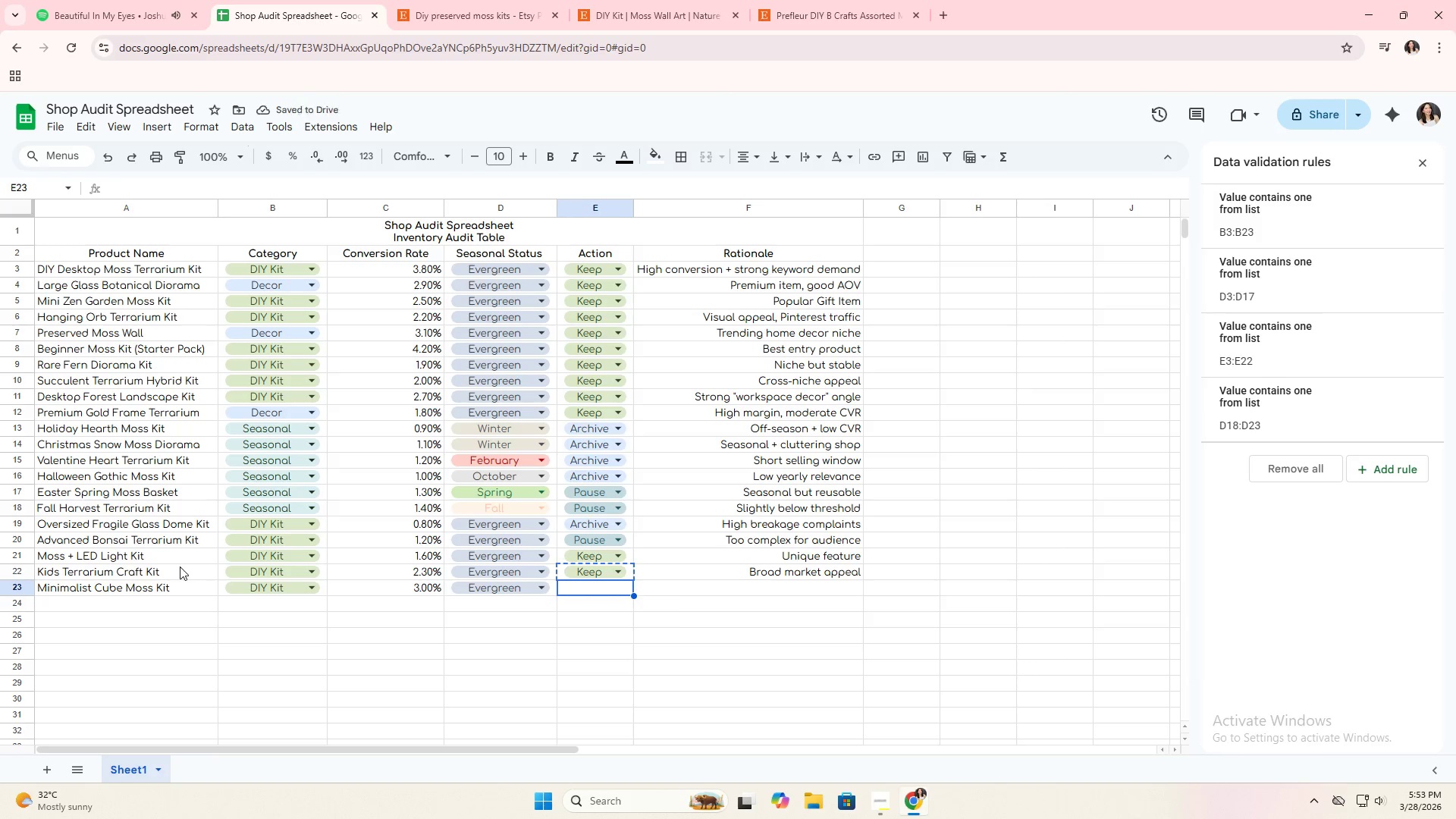 
key(Control+V)
 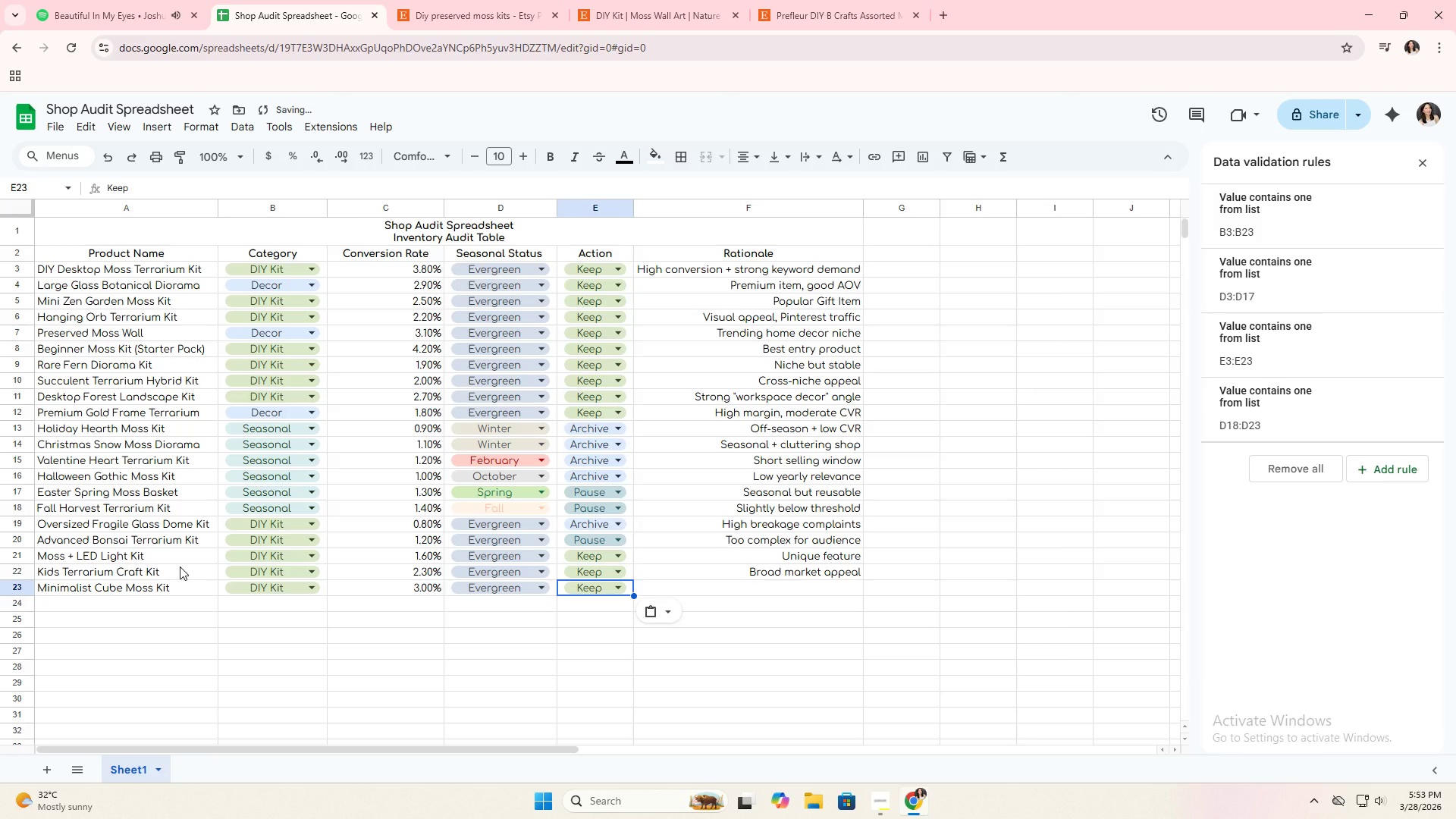 
key(ArrowRight)
 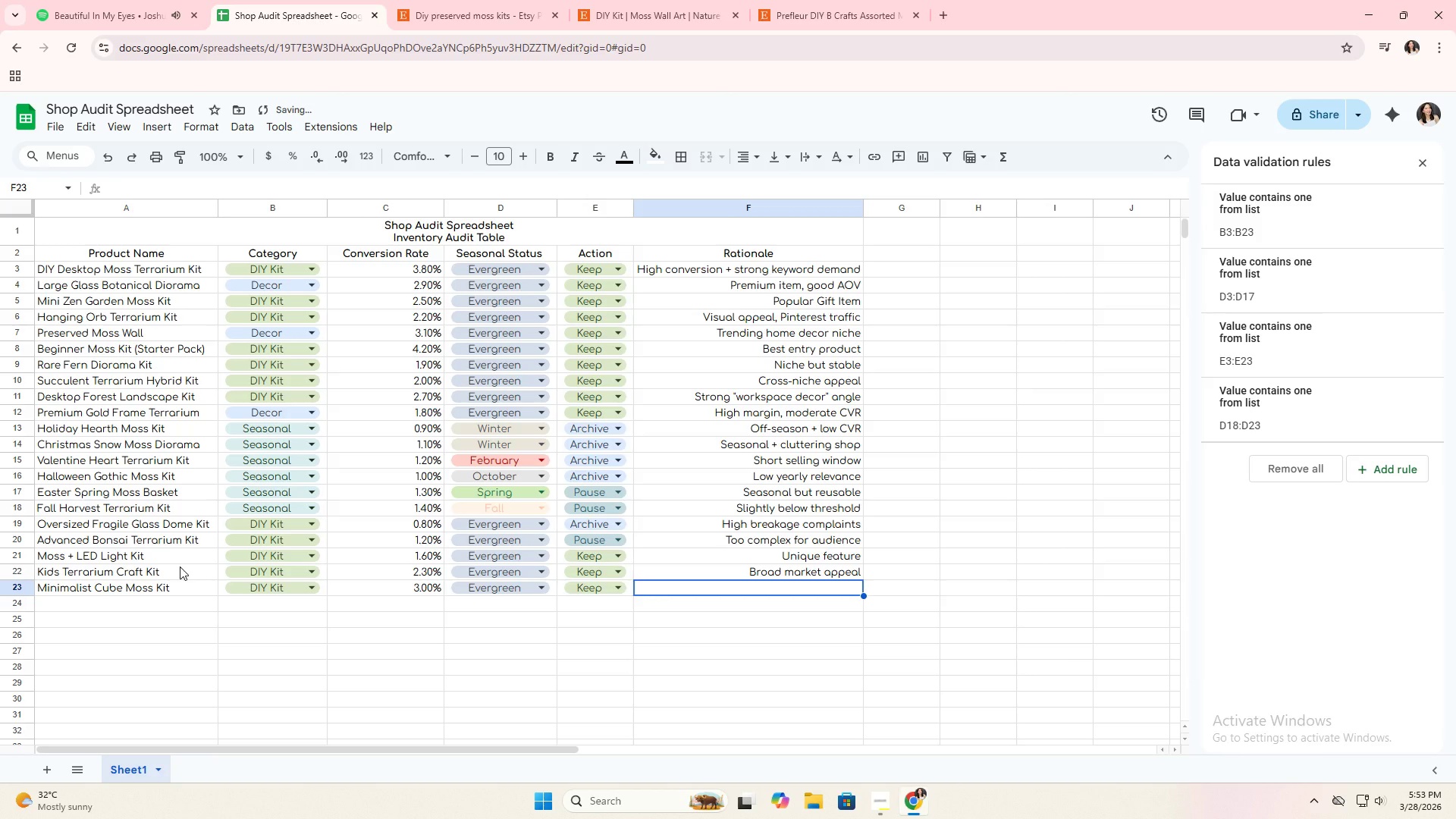 
type(Strong aesthetic niche)
 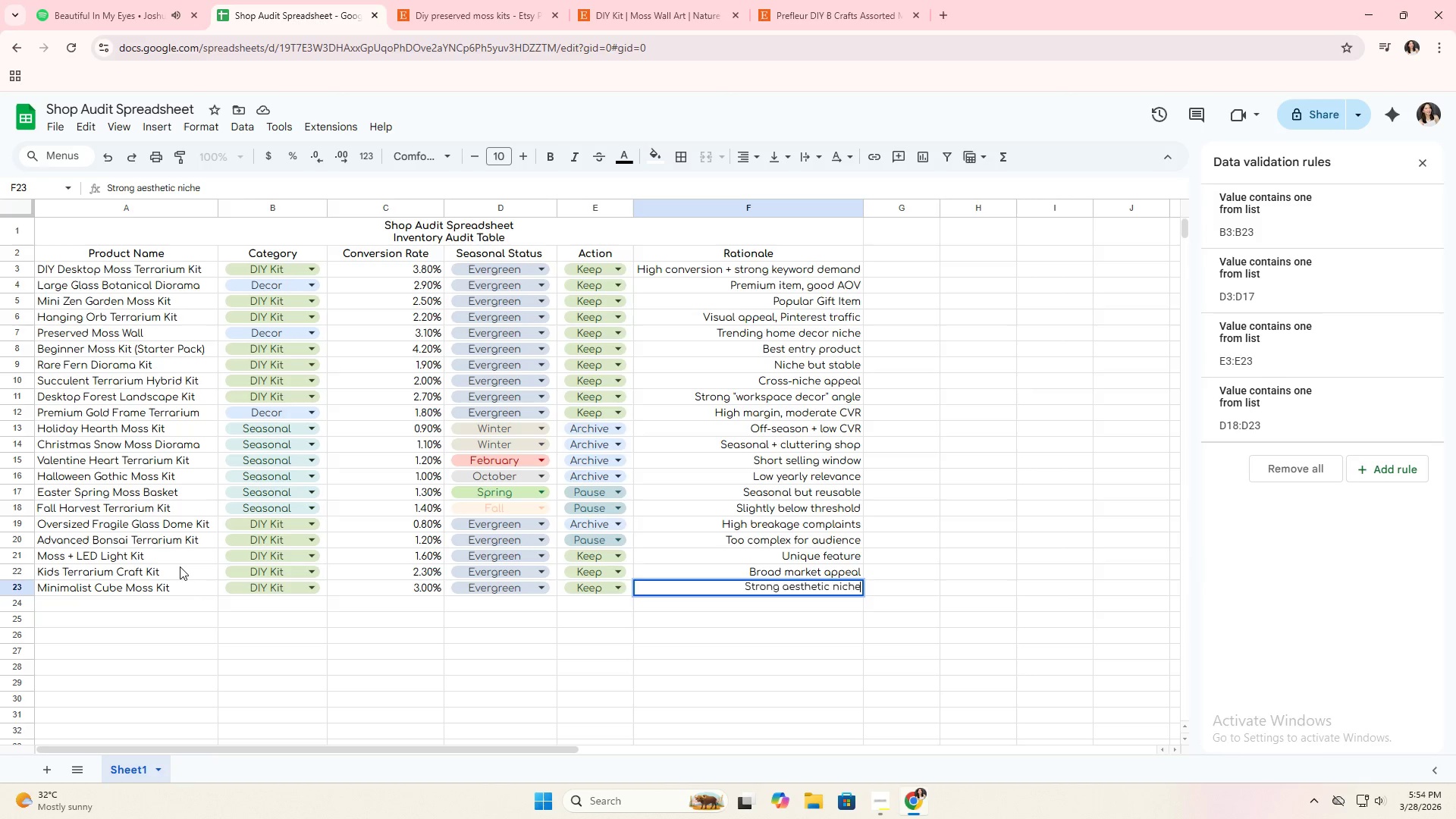 
key(Enter)
 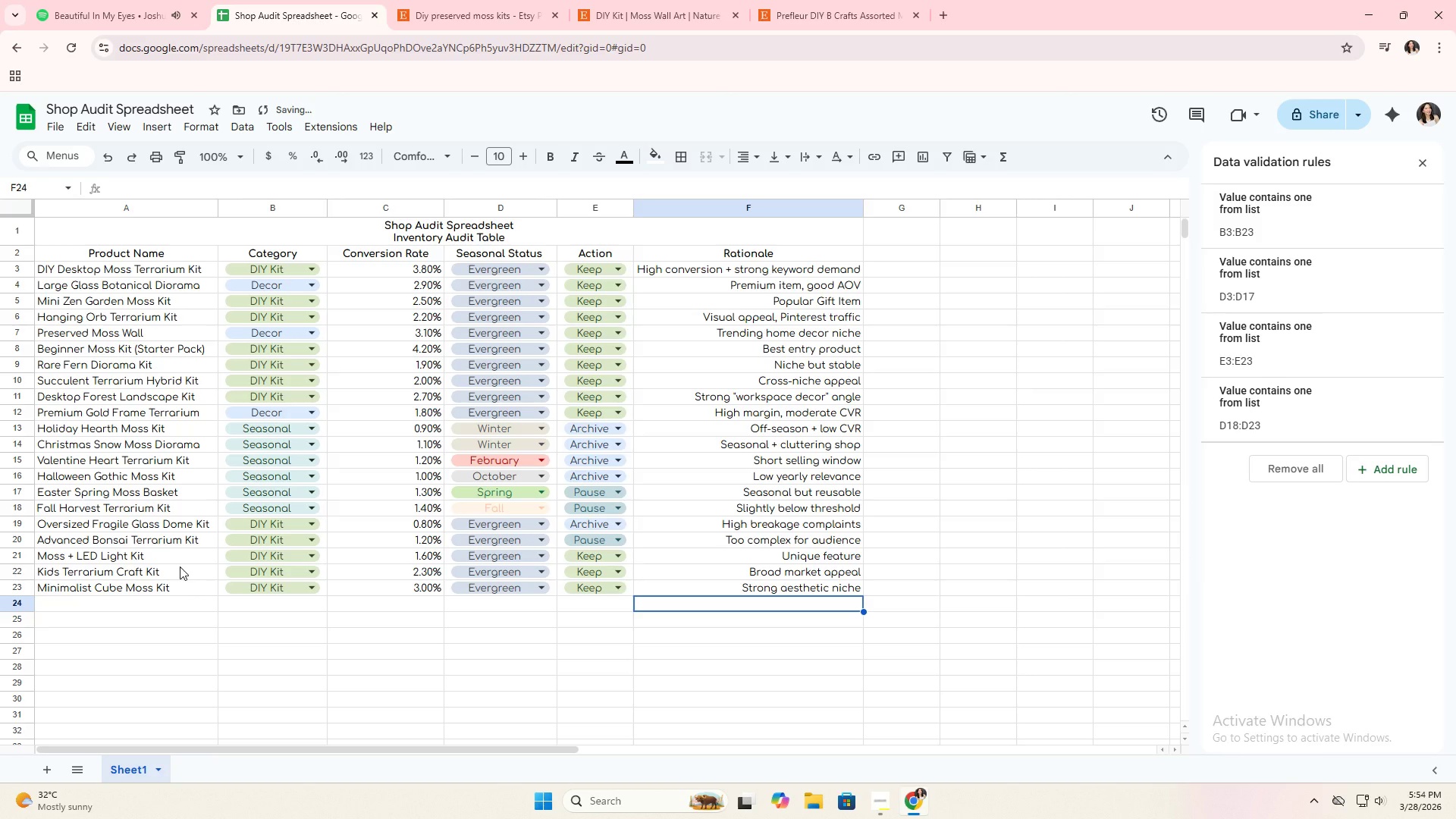 
key(ArrowLeft)
 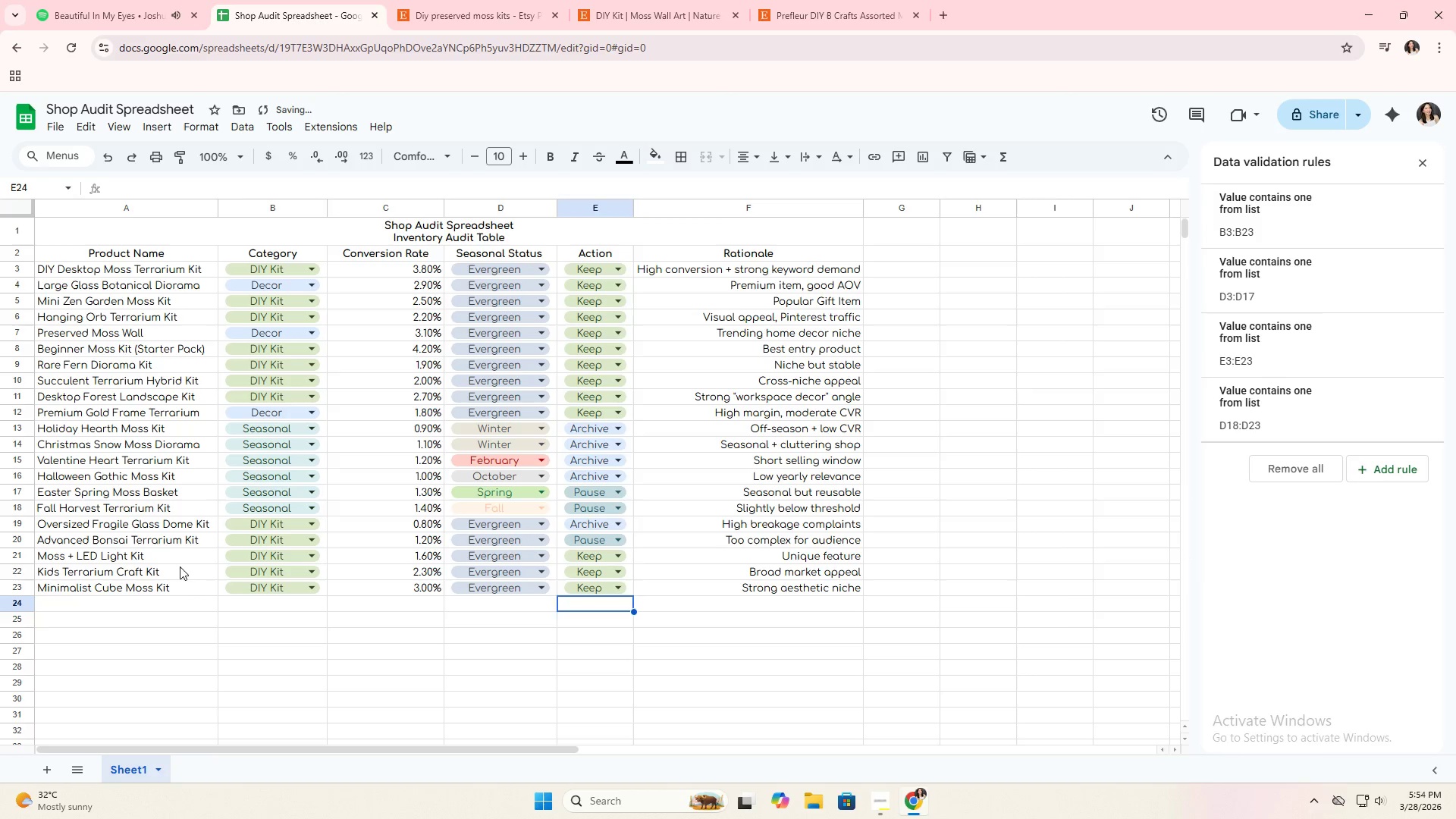 
key(ArrowLeft)
 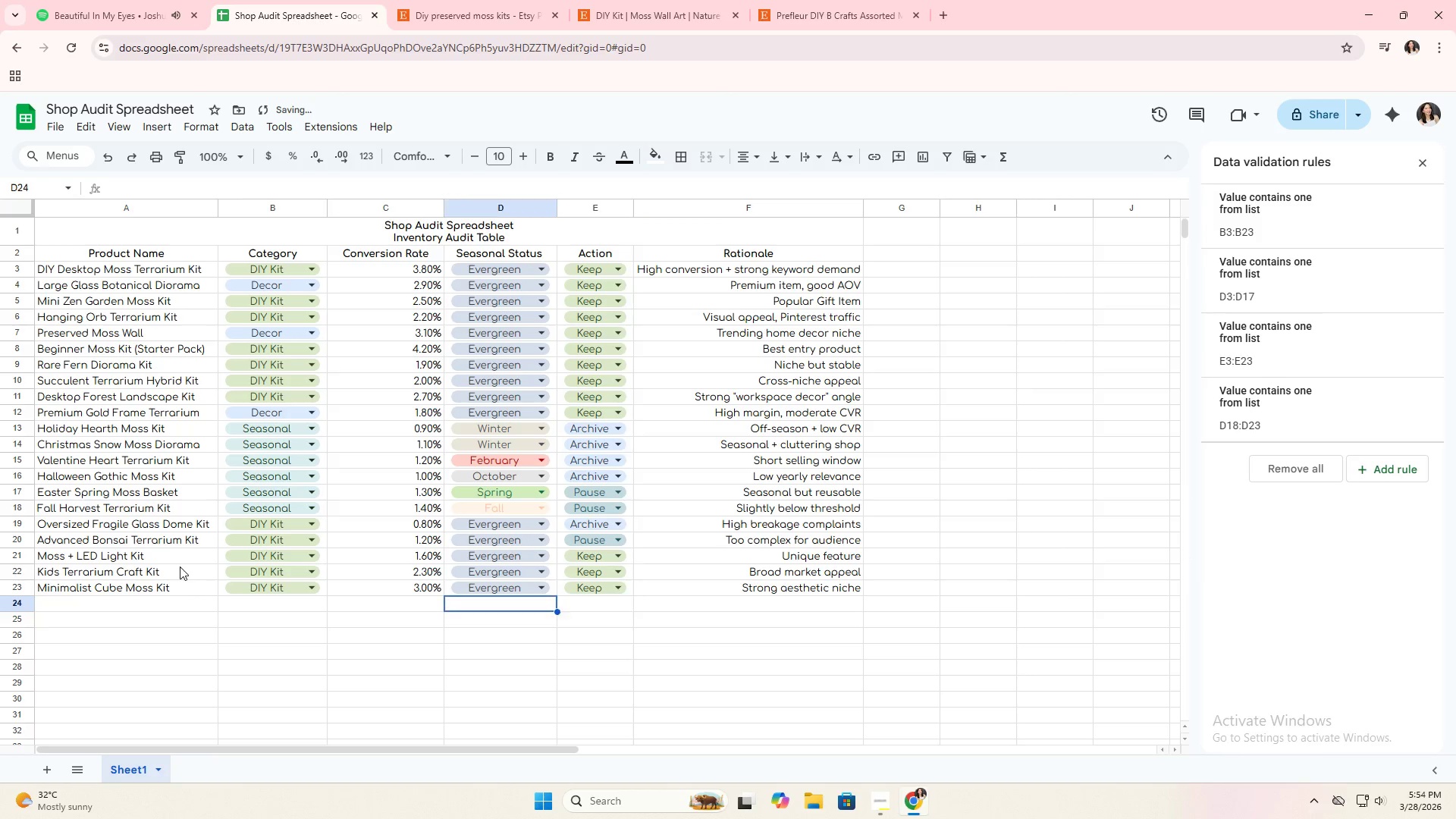 
key(ArrowLeft)
 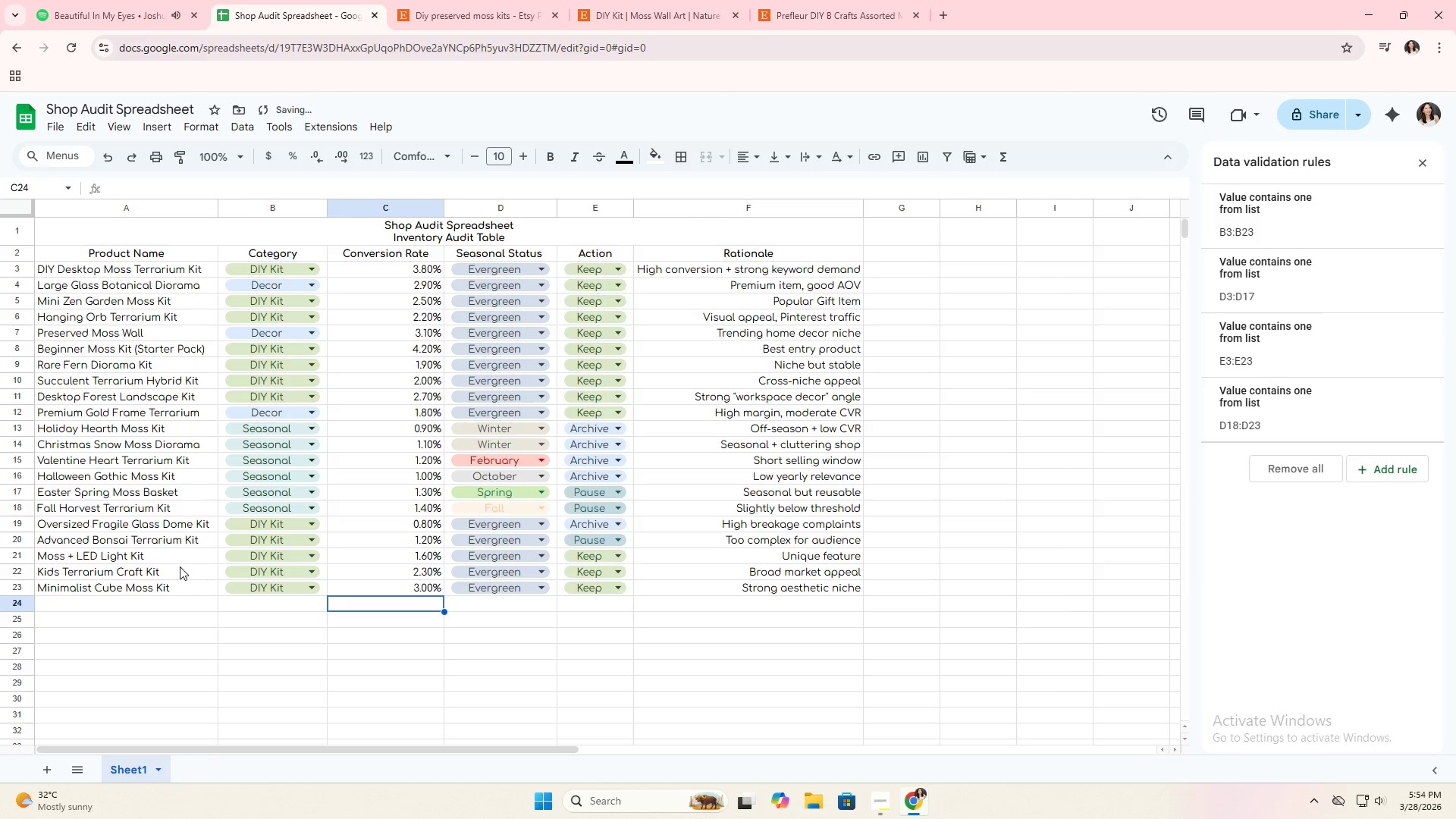 
key(ArrowLeft)
 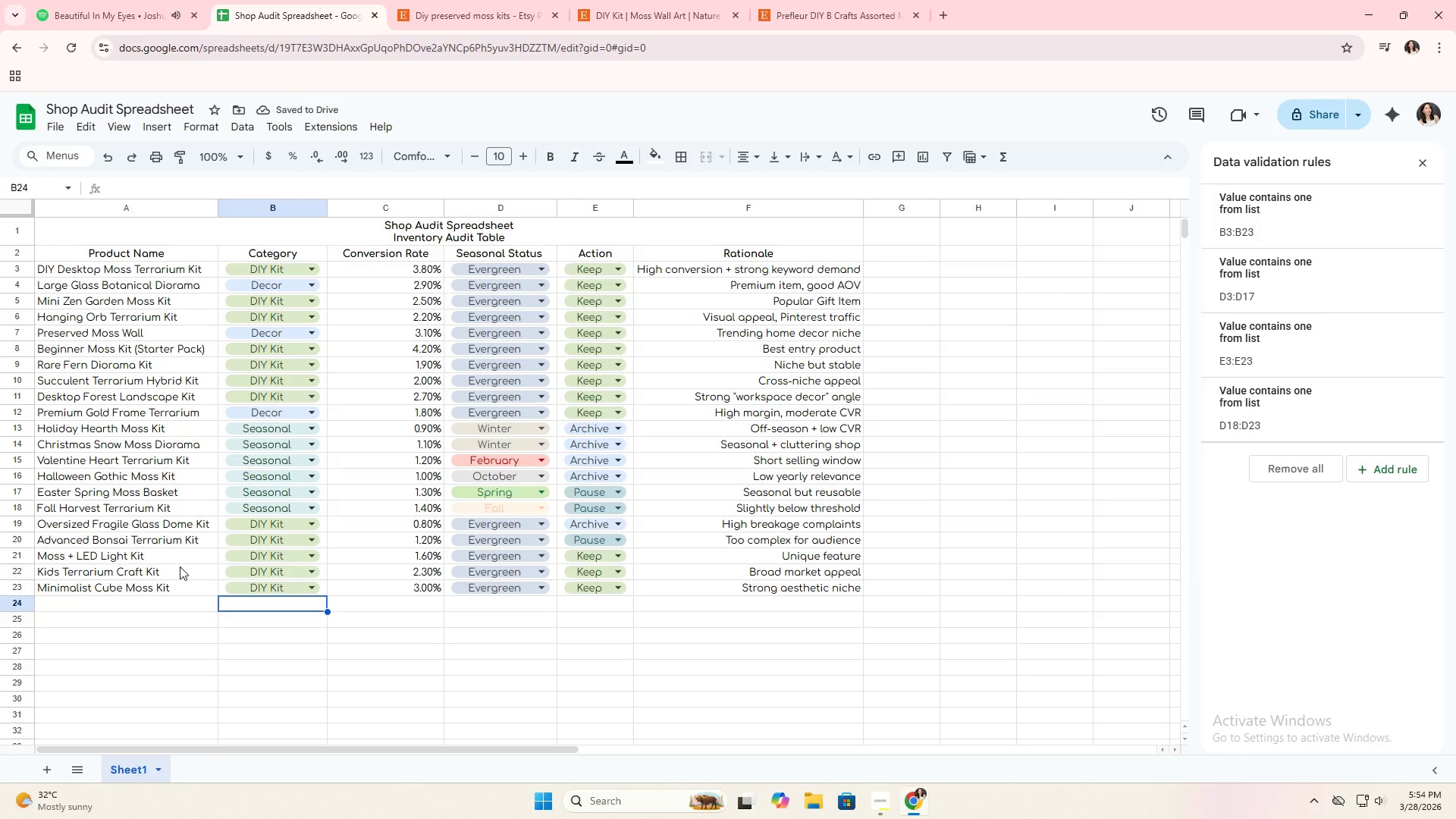 
key(ArrowLeft)
 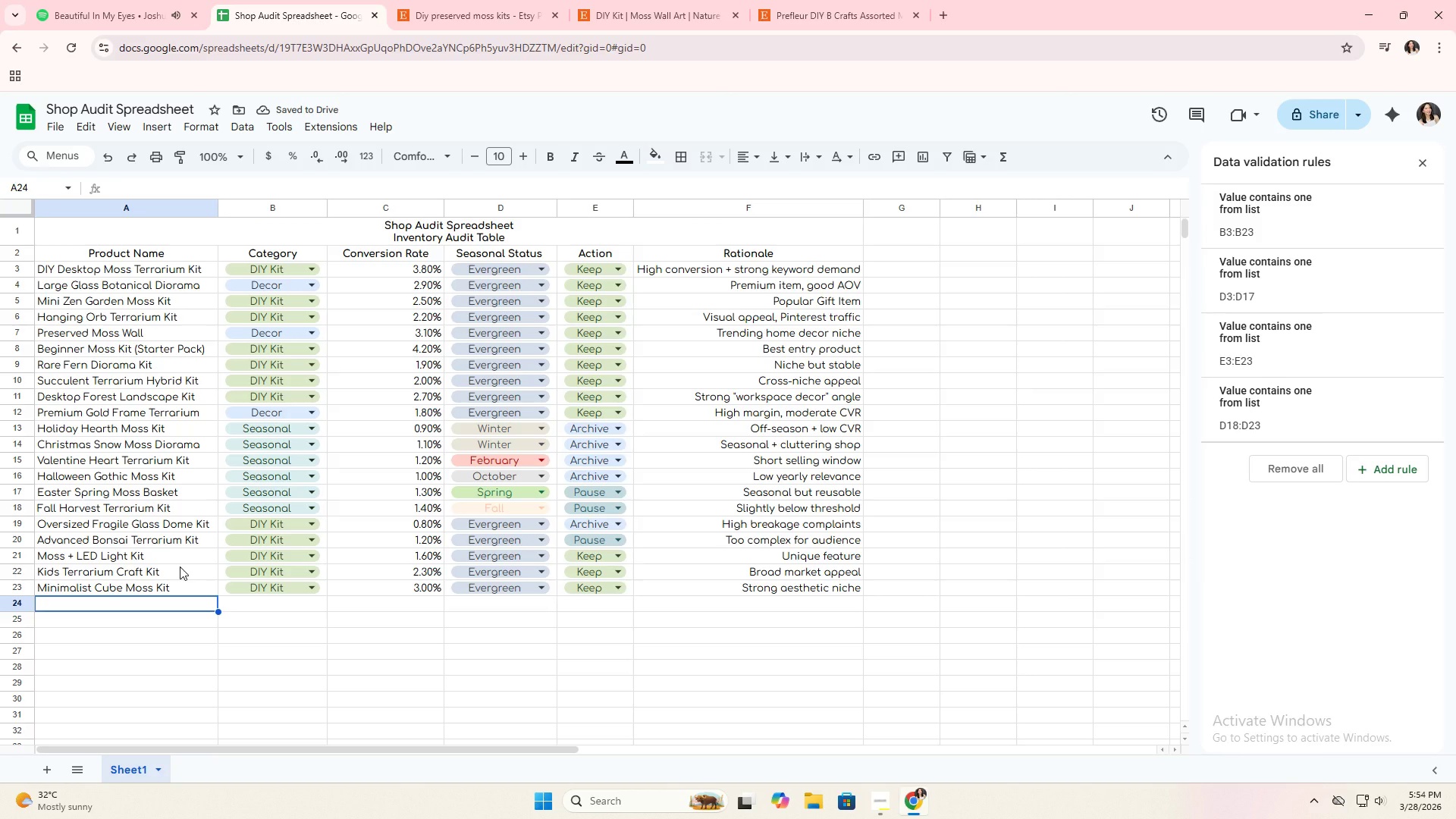 
type(Luxury Marv)
key(Backspace)
type(ble Base Terrarium)
 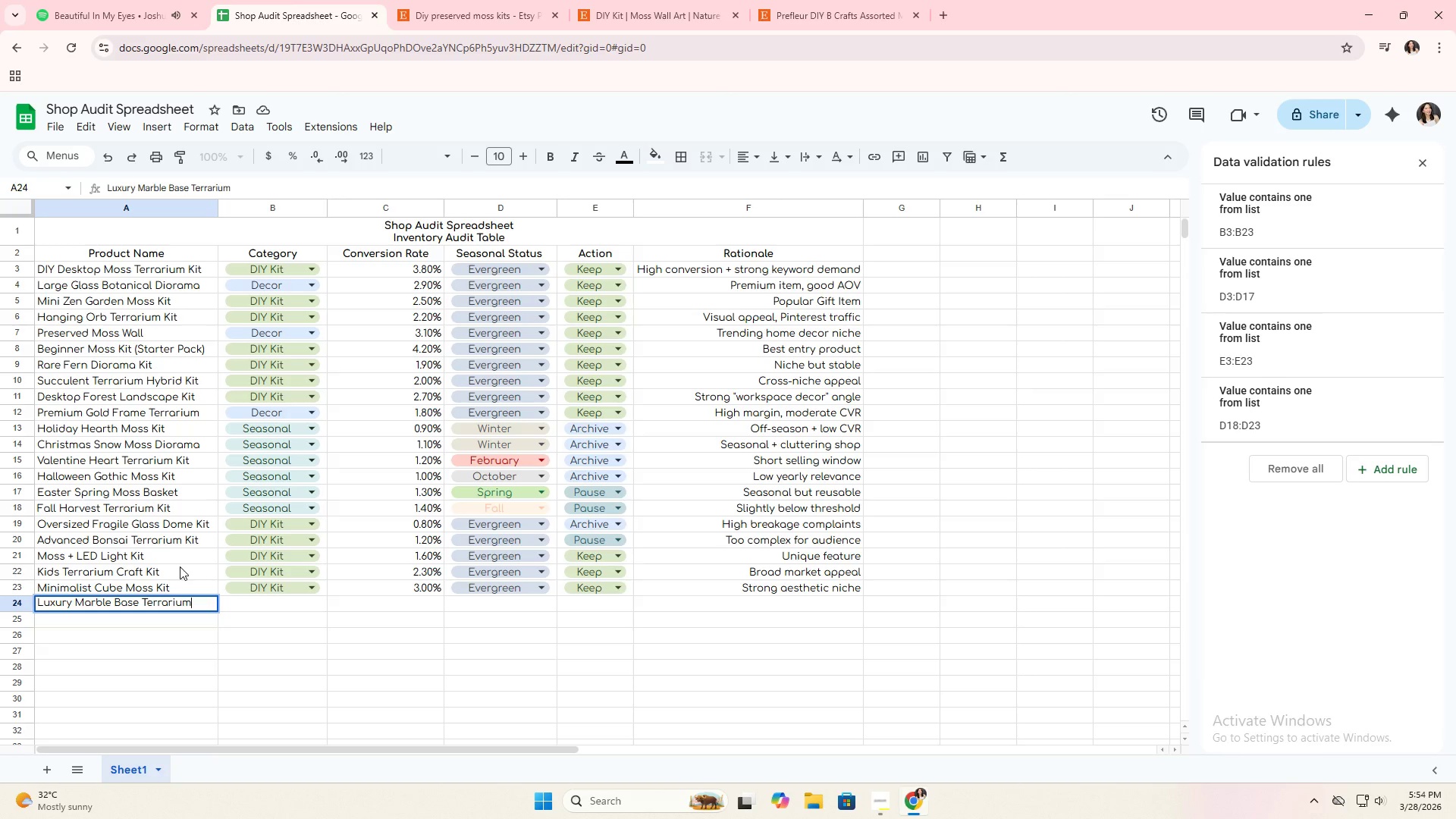 
wait(12.34)
 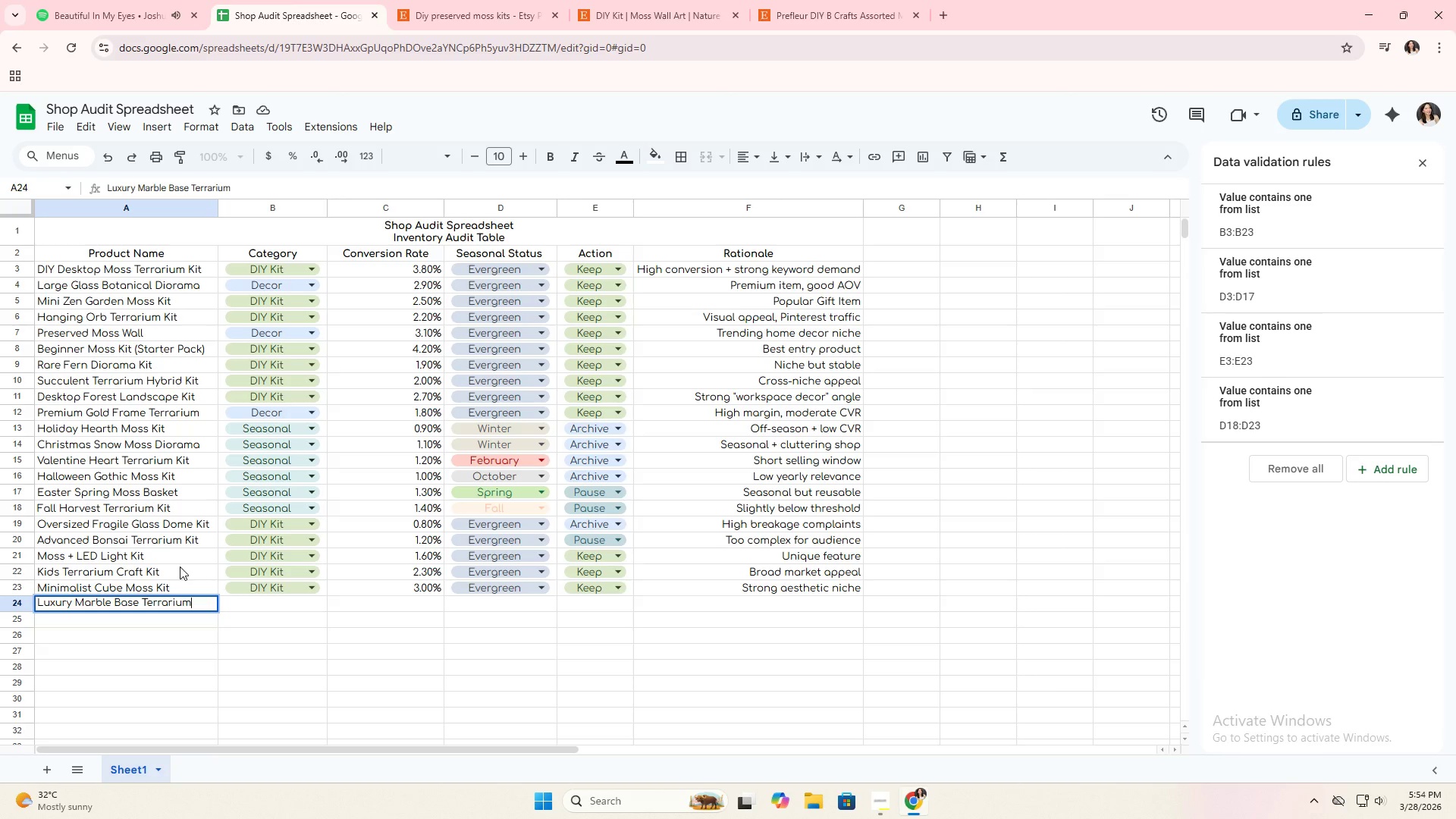 
left_click([521, 458])
 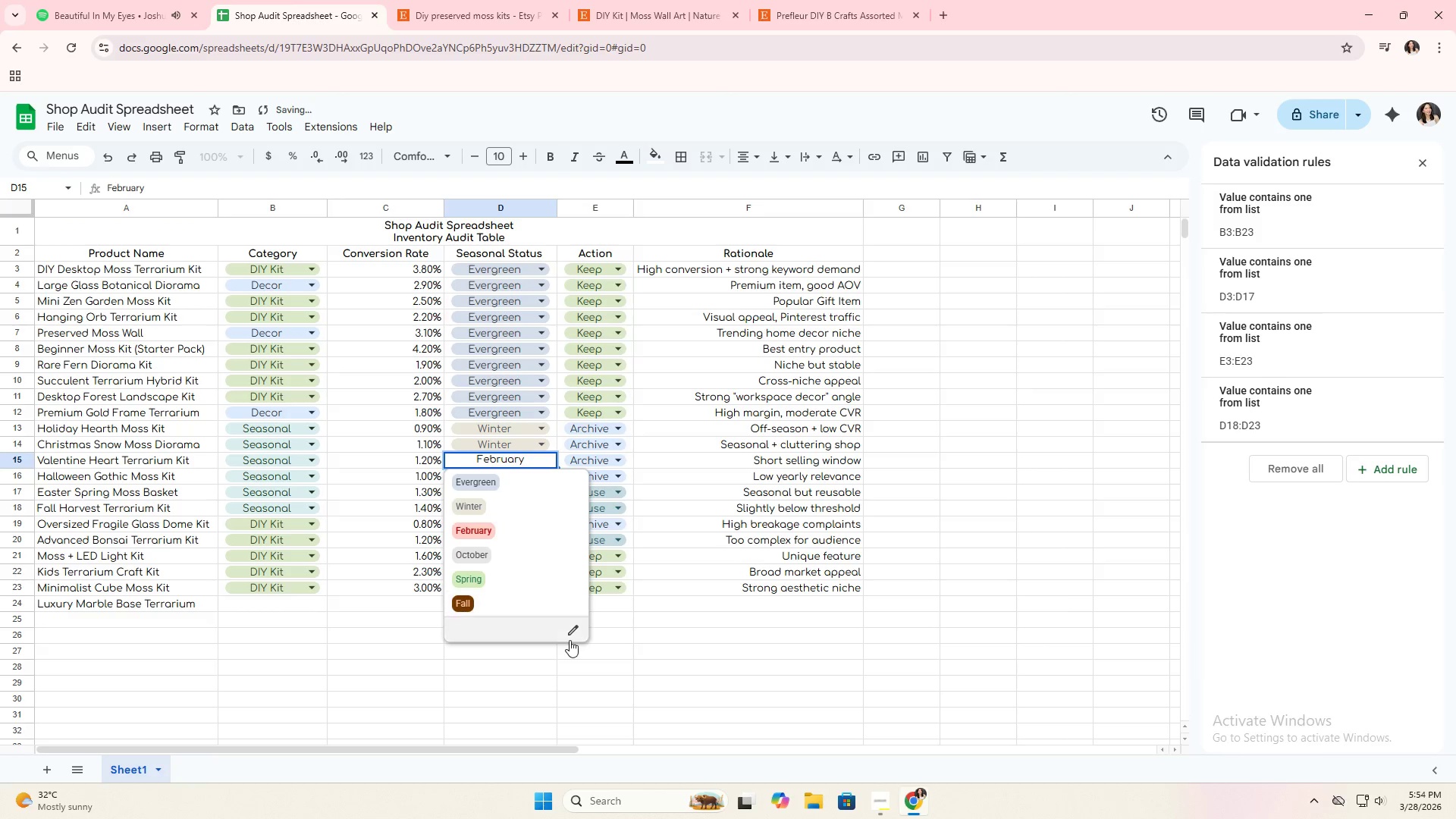 
left_click([573, 629])
 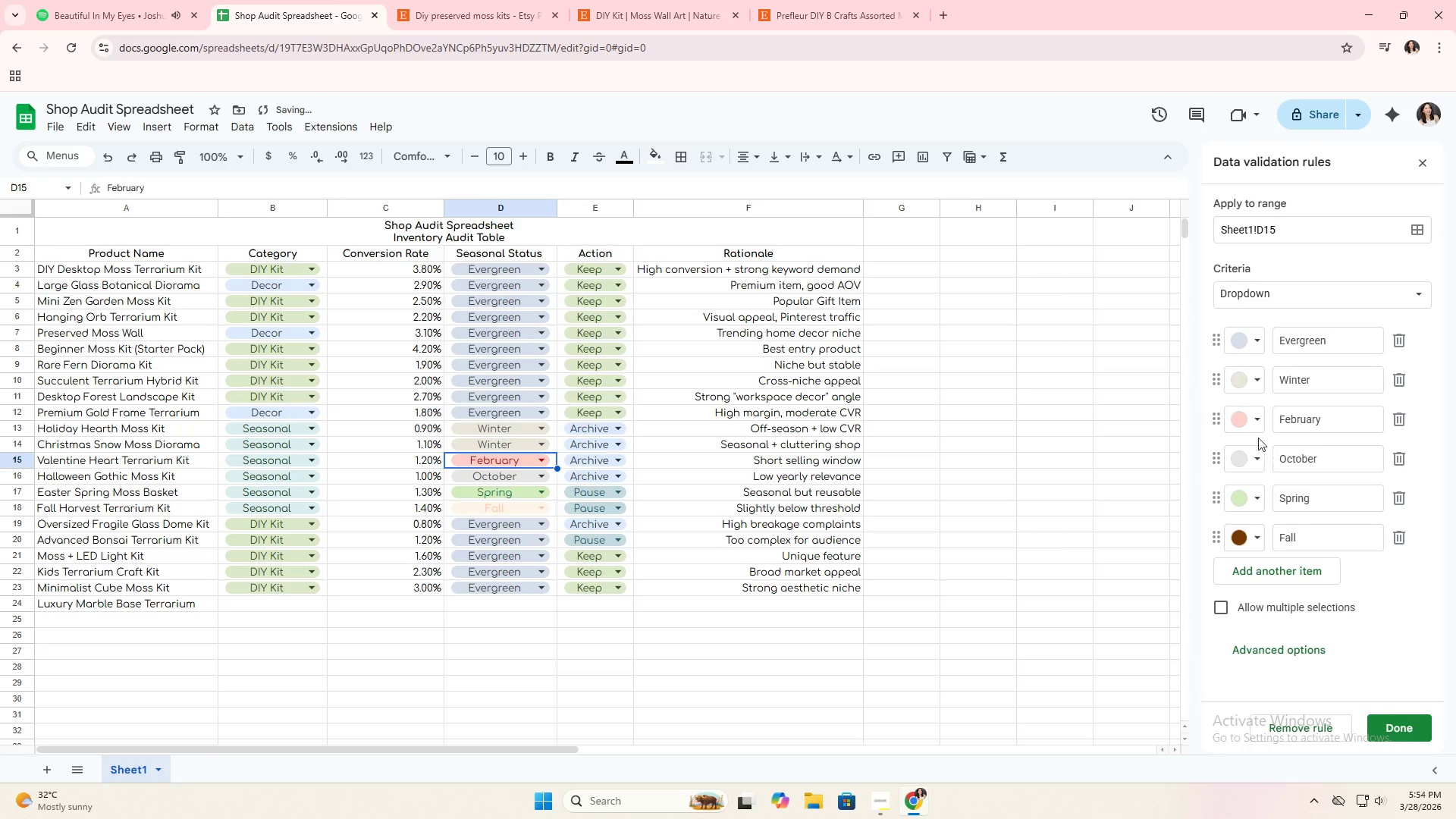 
left_click([1246, 425])
 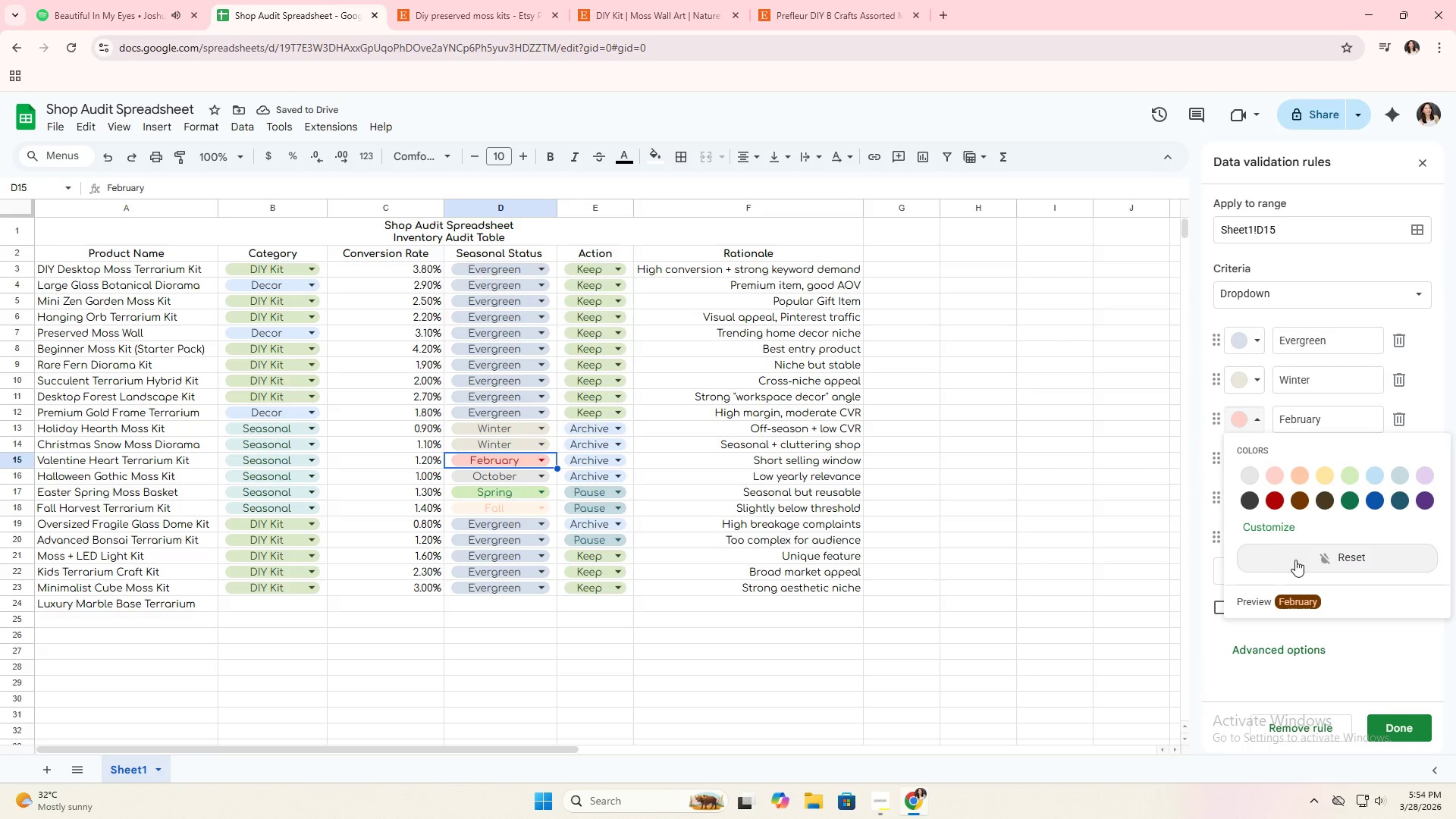 
left_click([1269, 526])
 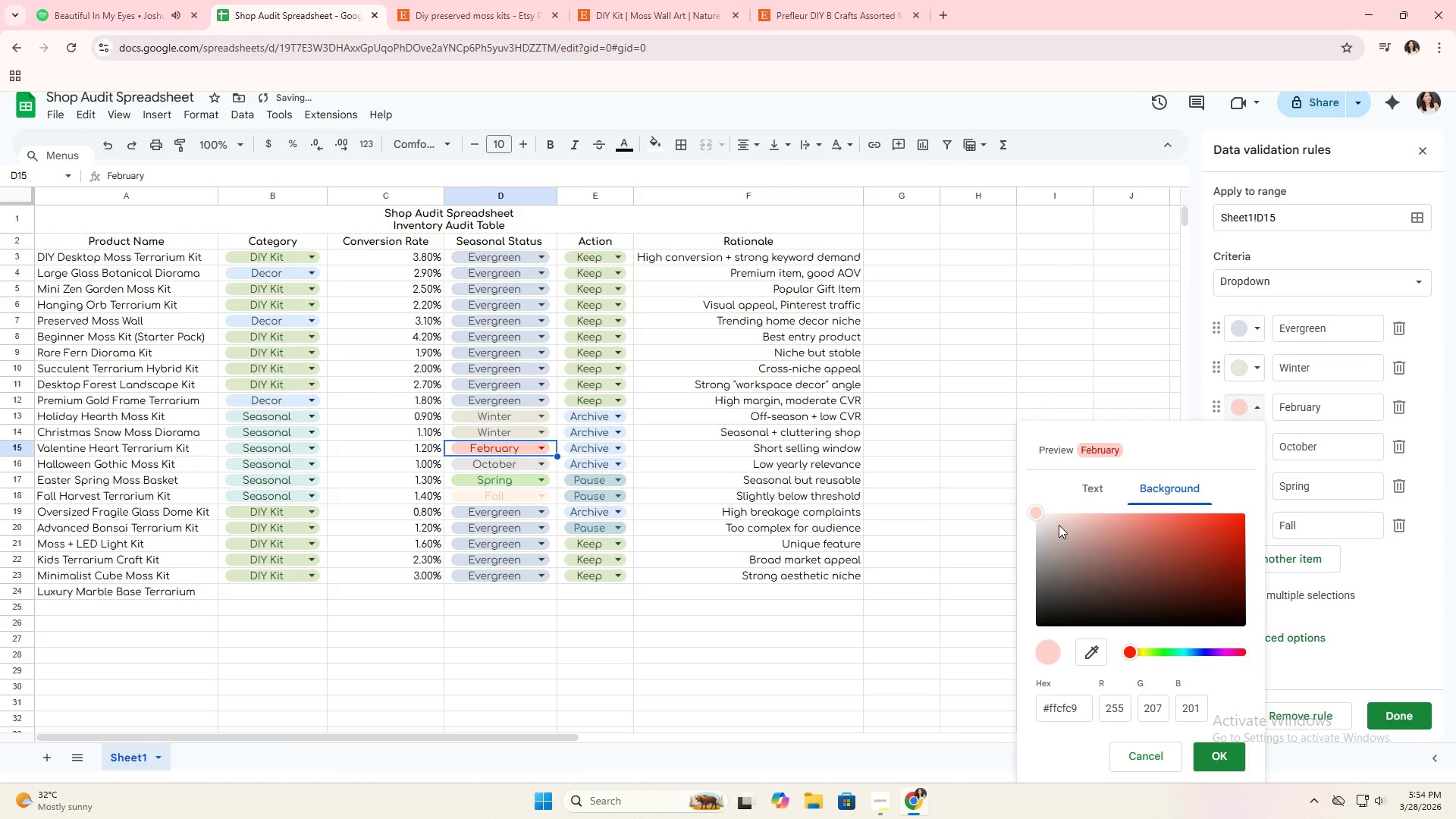 
left_click_drag(start_coordinate=[1059, 519], to_coordinate=[1066, 485])
 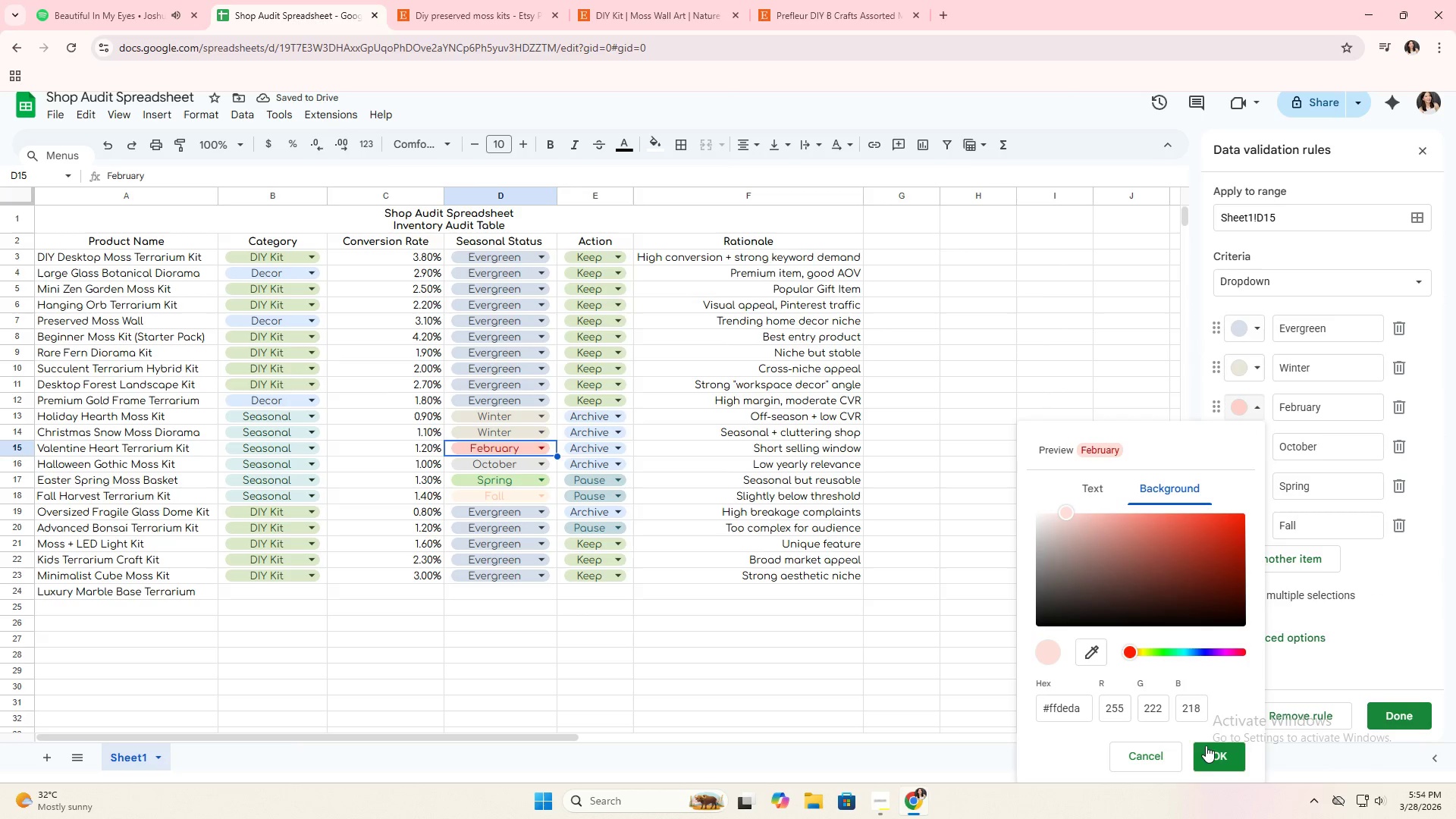 
left_click([1211, 747])
 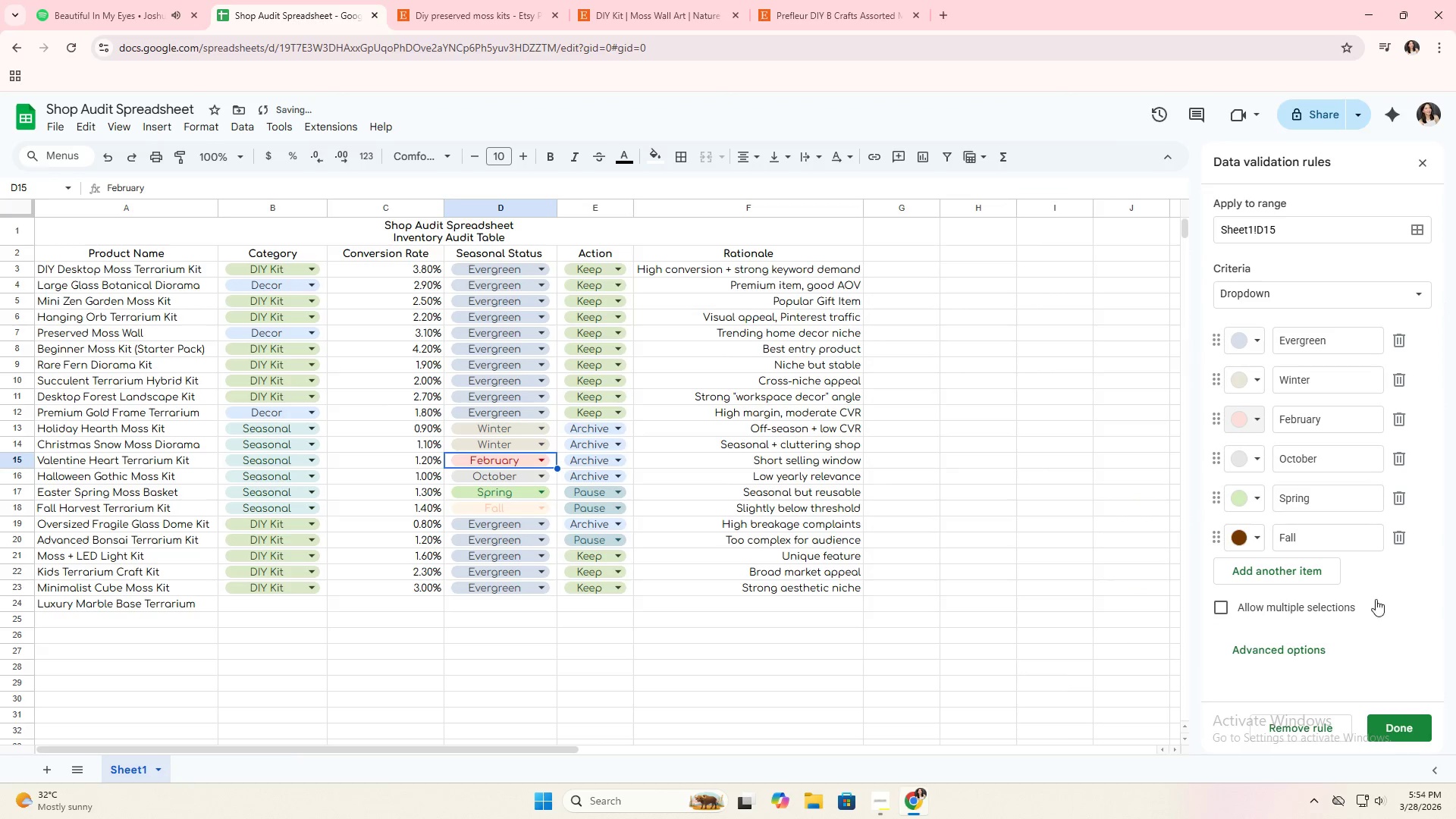 
left_click([1402, 728])
 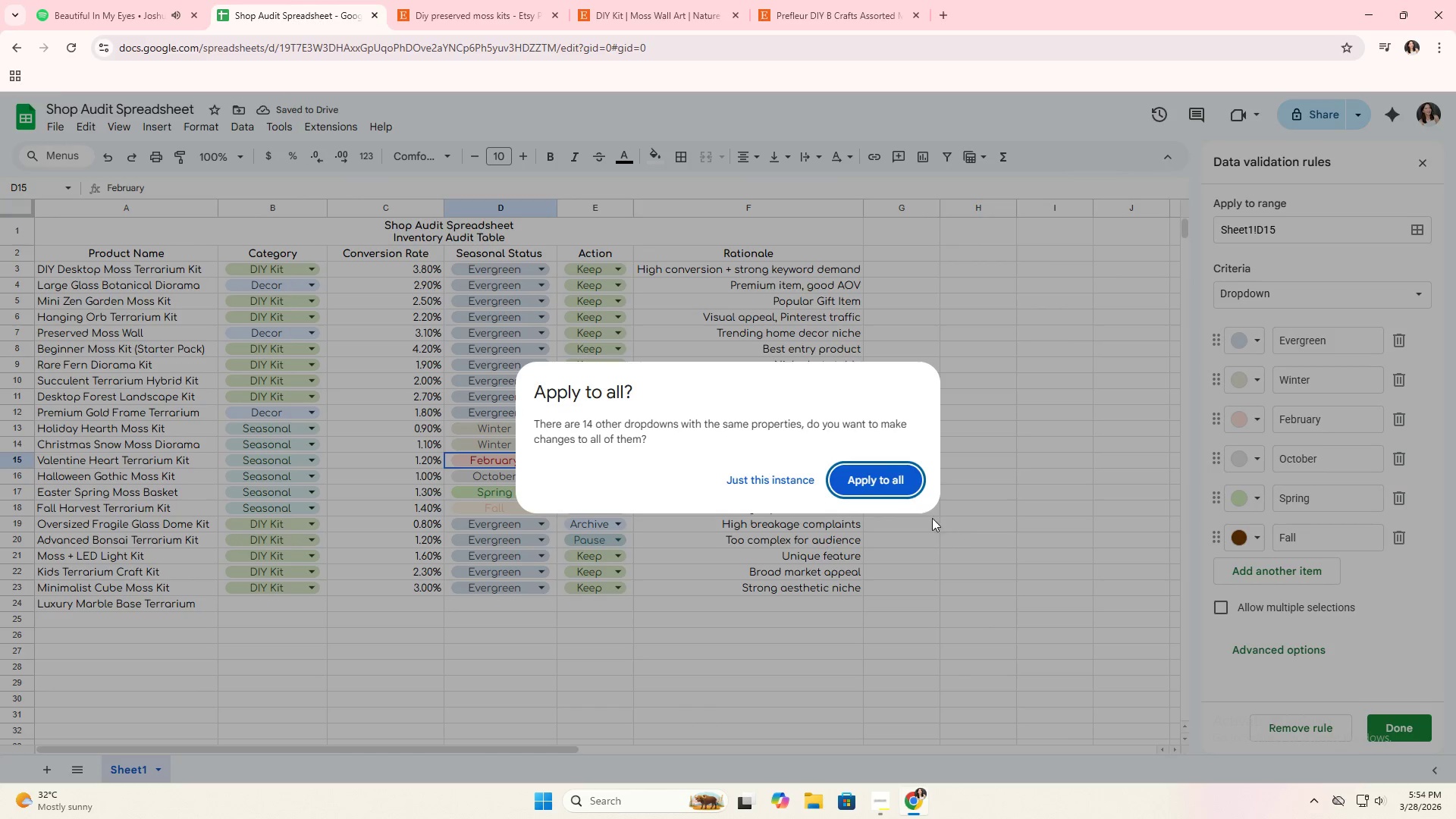 
left_click([898, 485])
 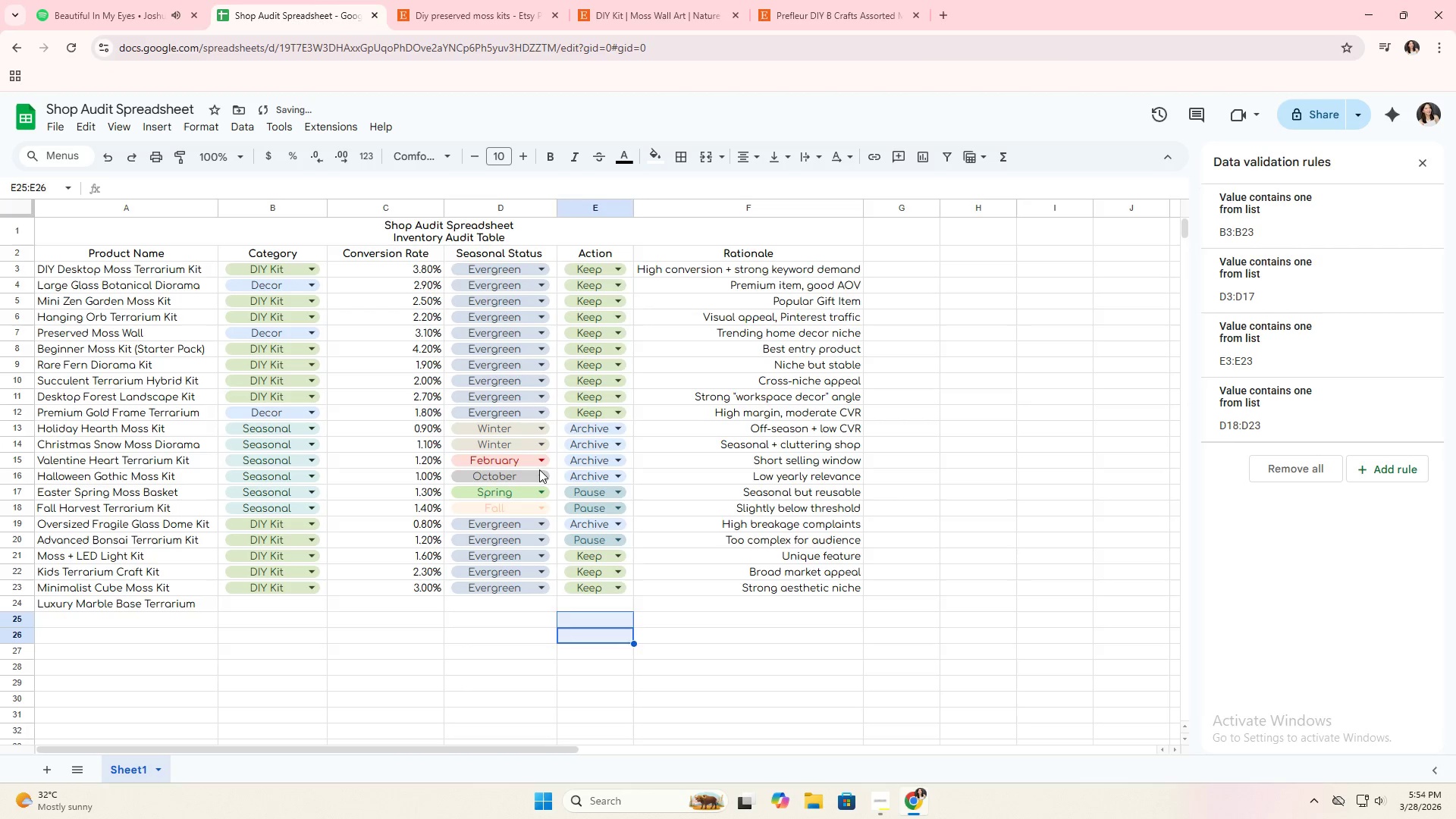 
double_click([539, 469])
 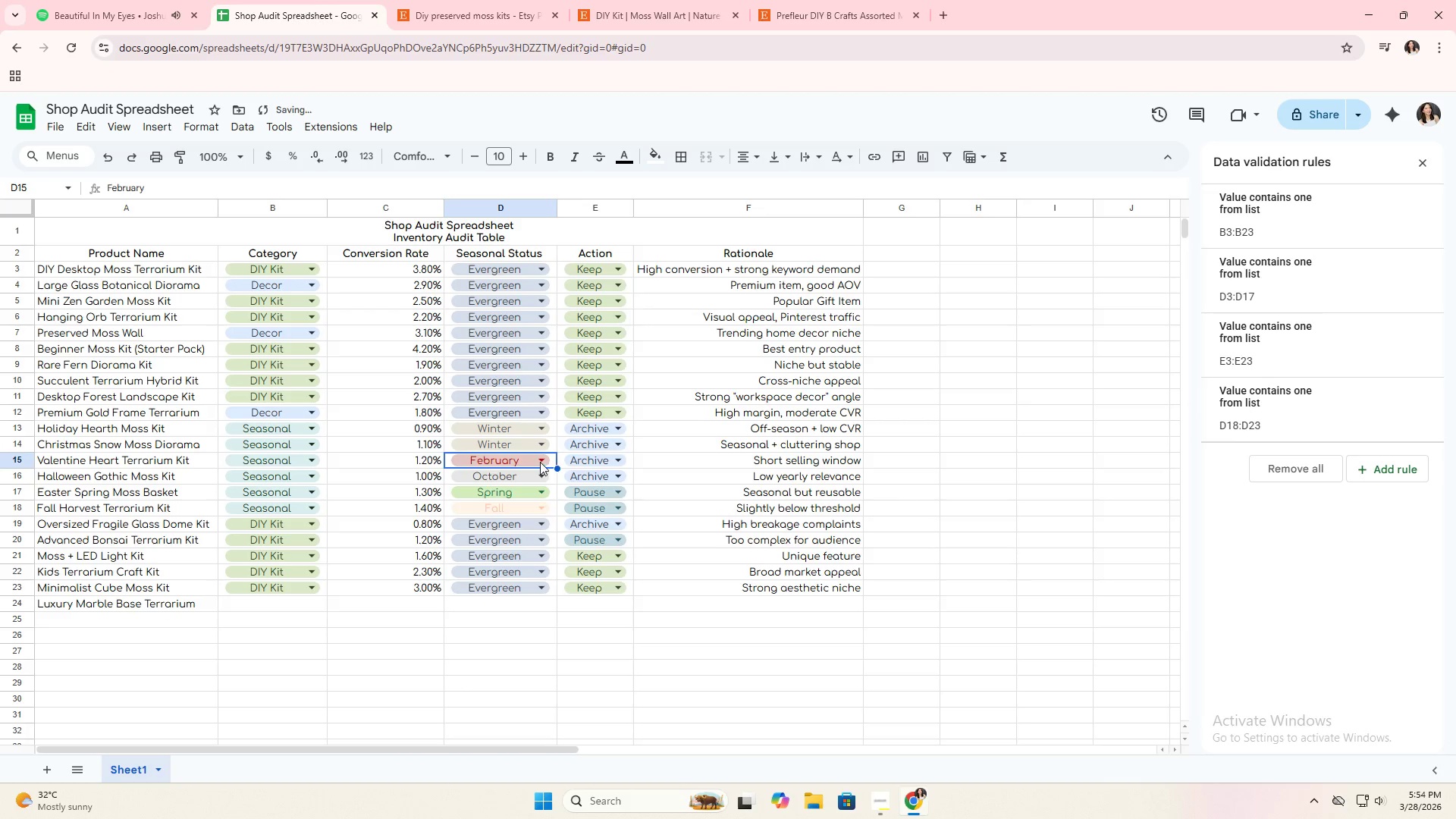 
triple_click([540, 461])
 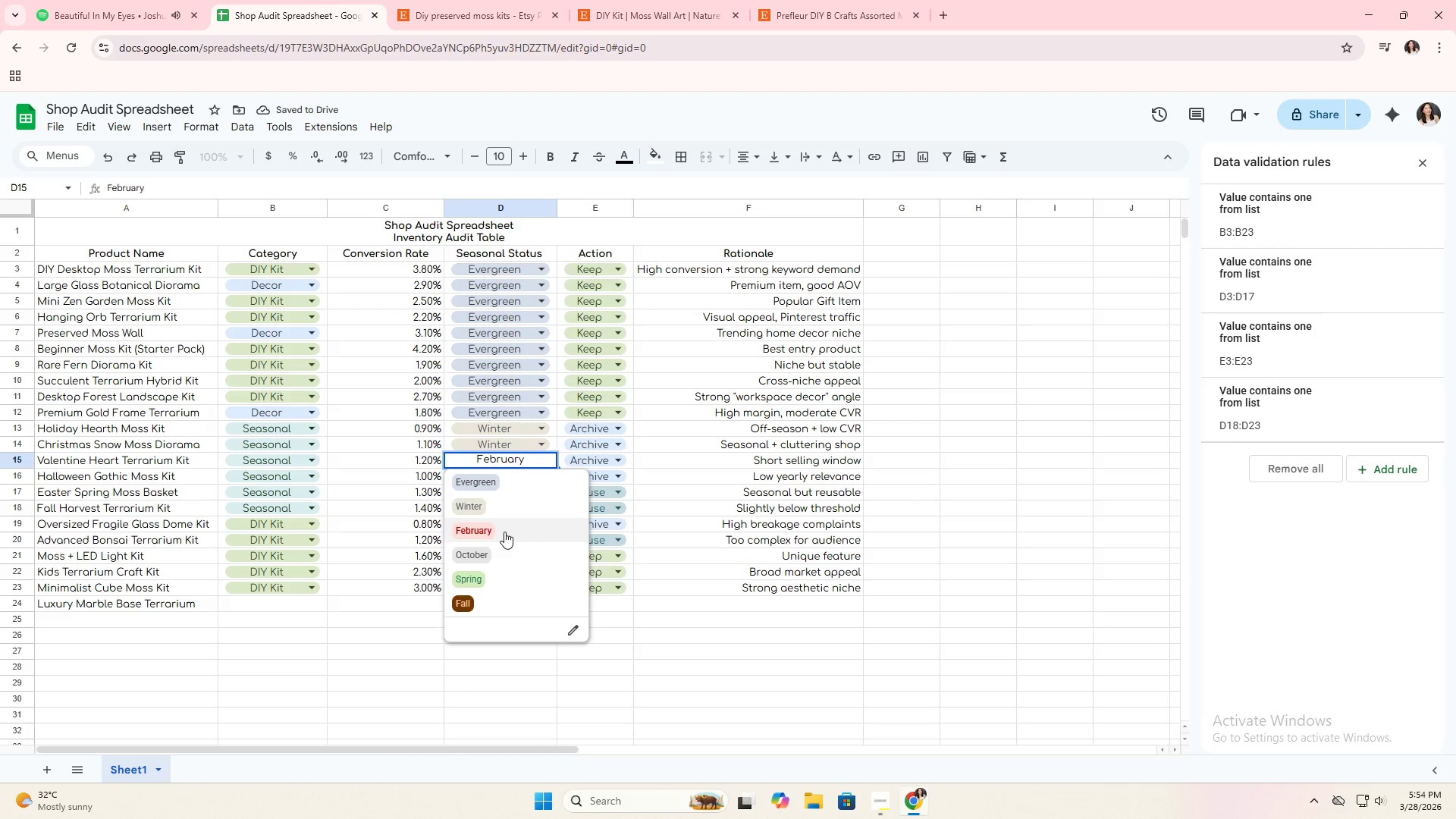 
left_click([500, 532])
 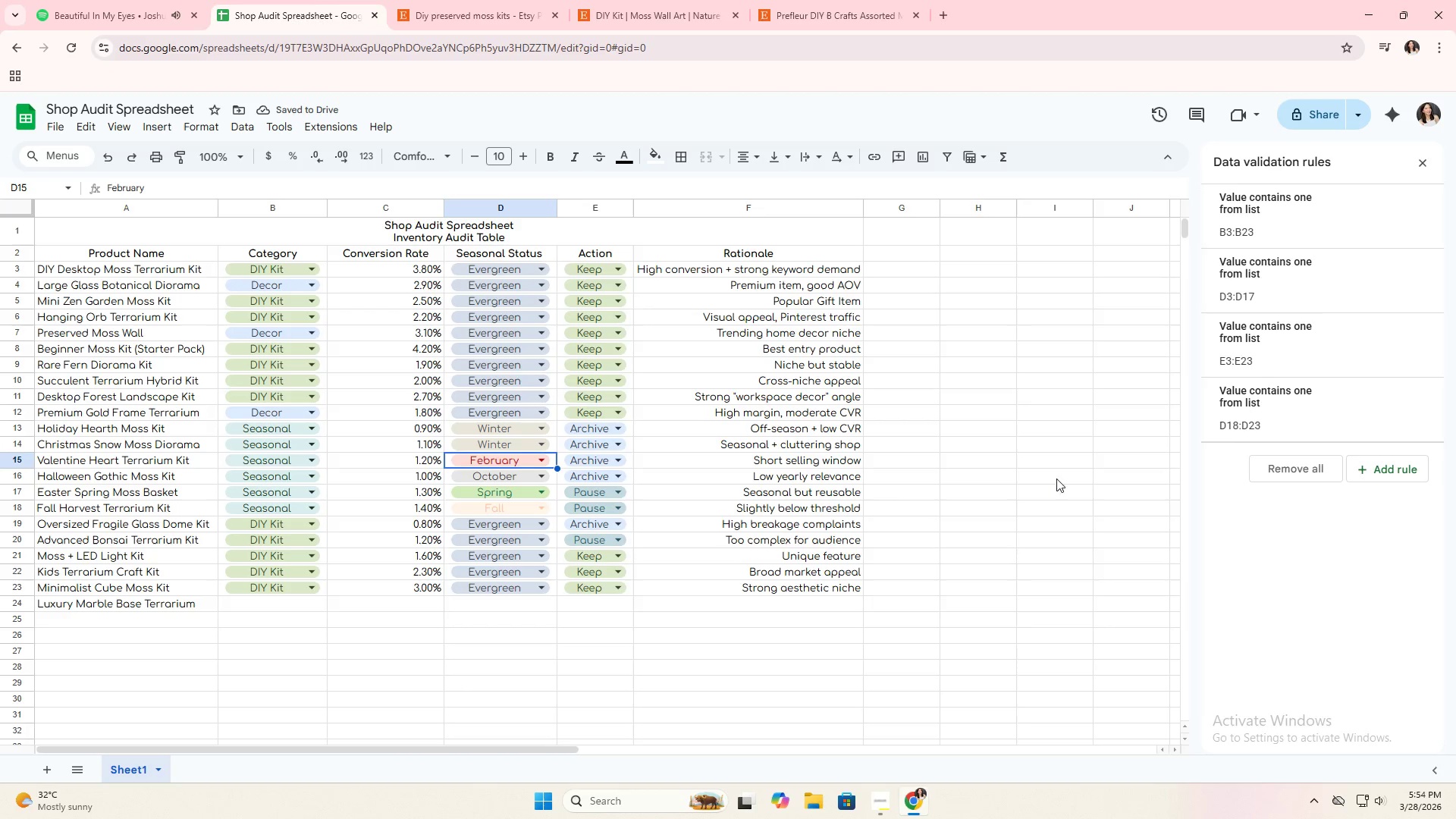 
left_click([893, 592])
 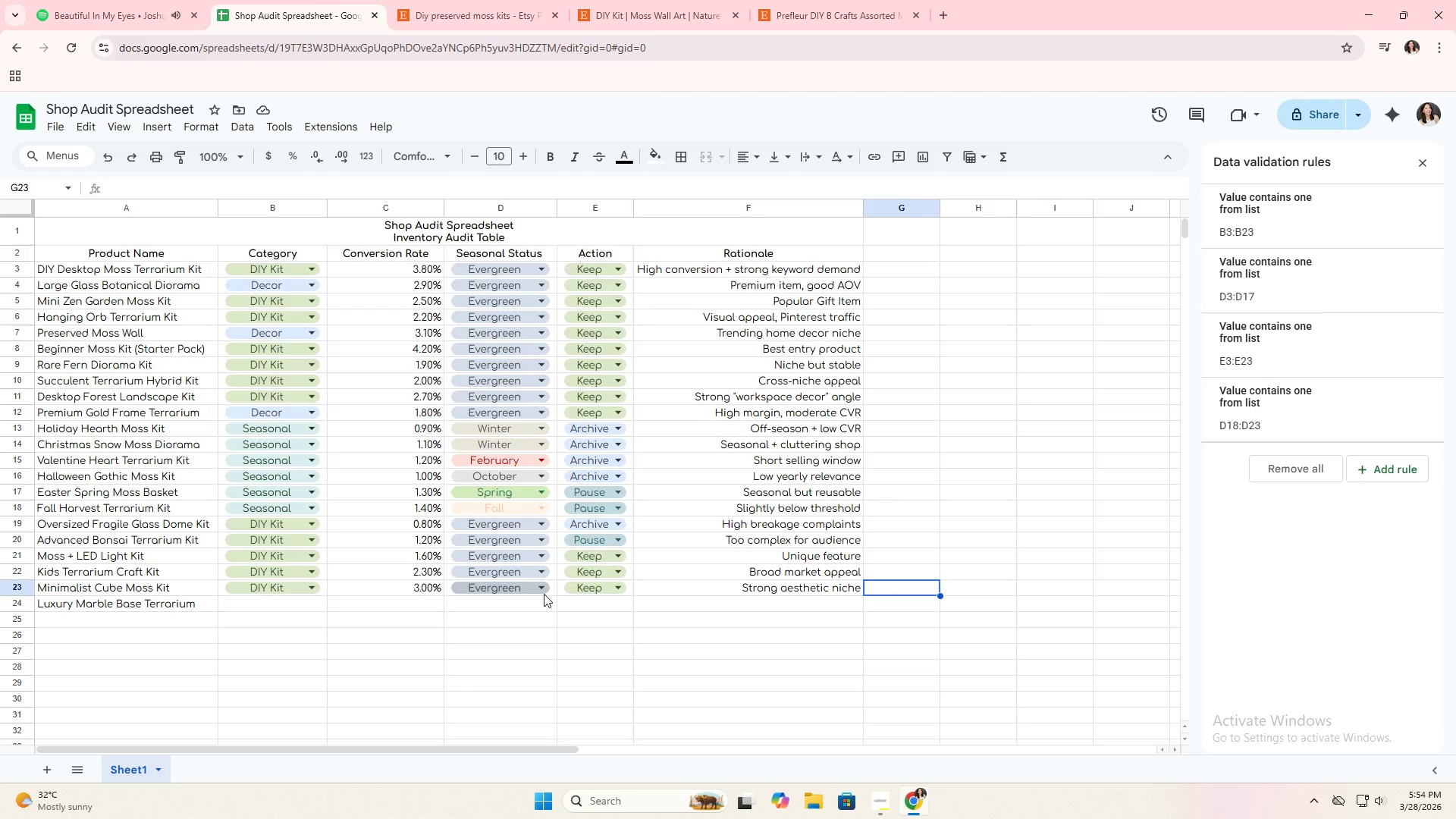 
wait(6.5)
 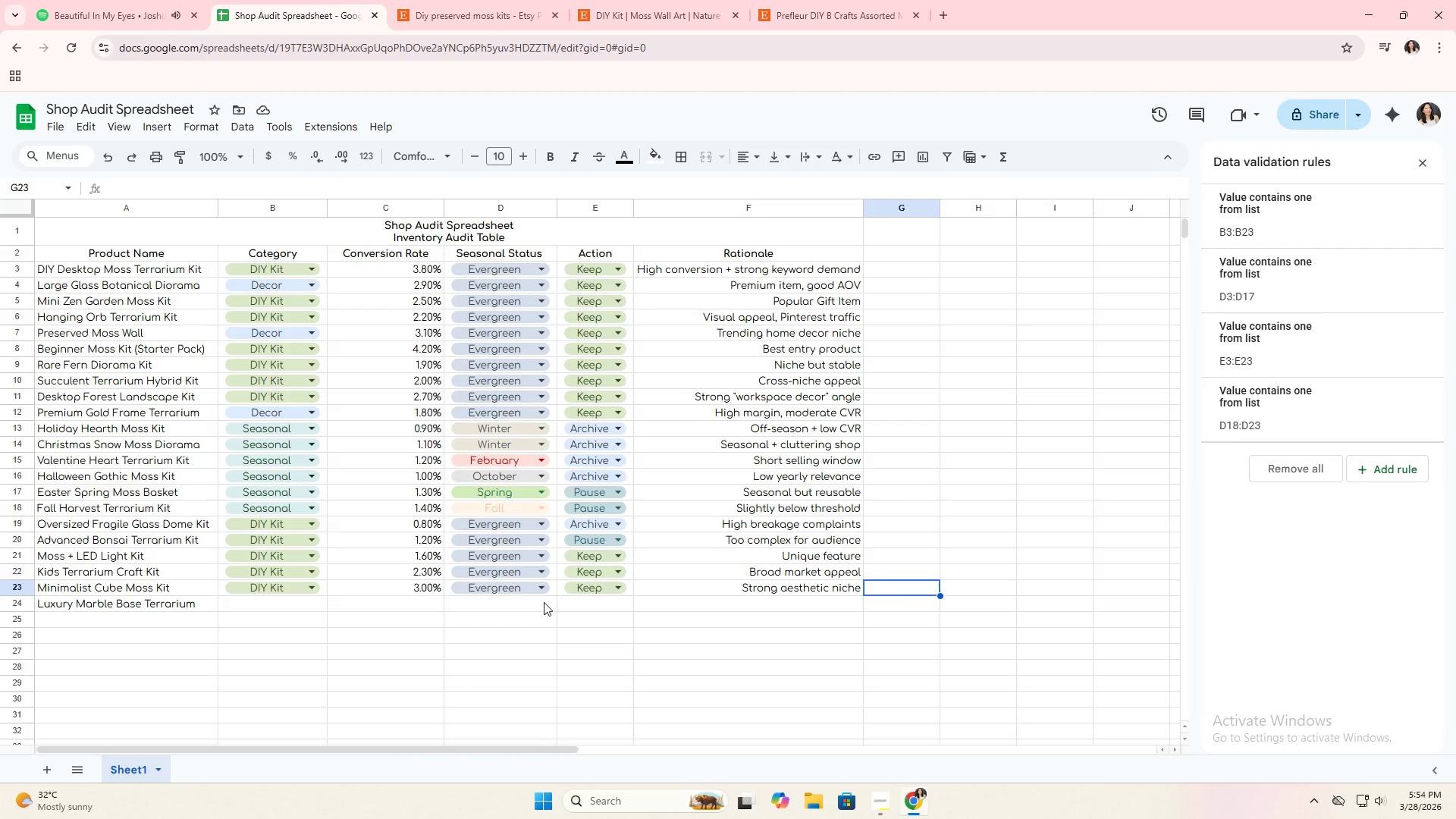 
left_click([274, 604])
 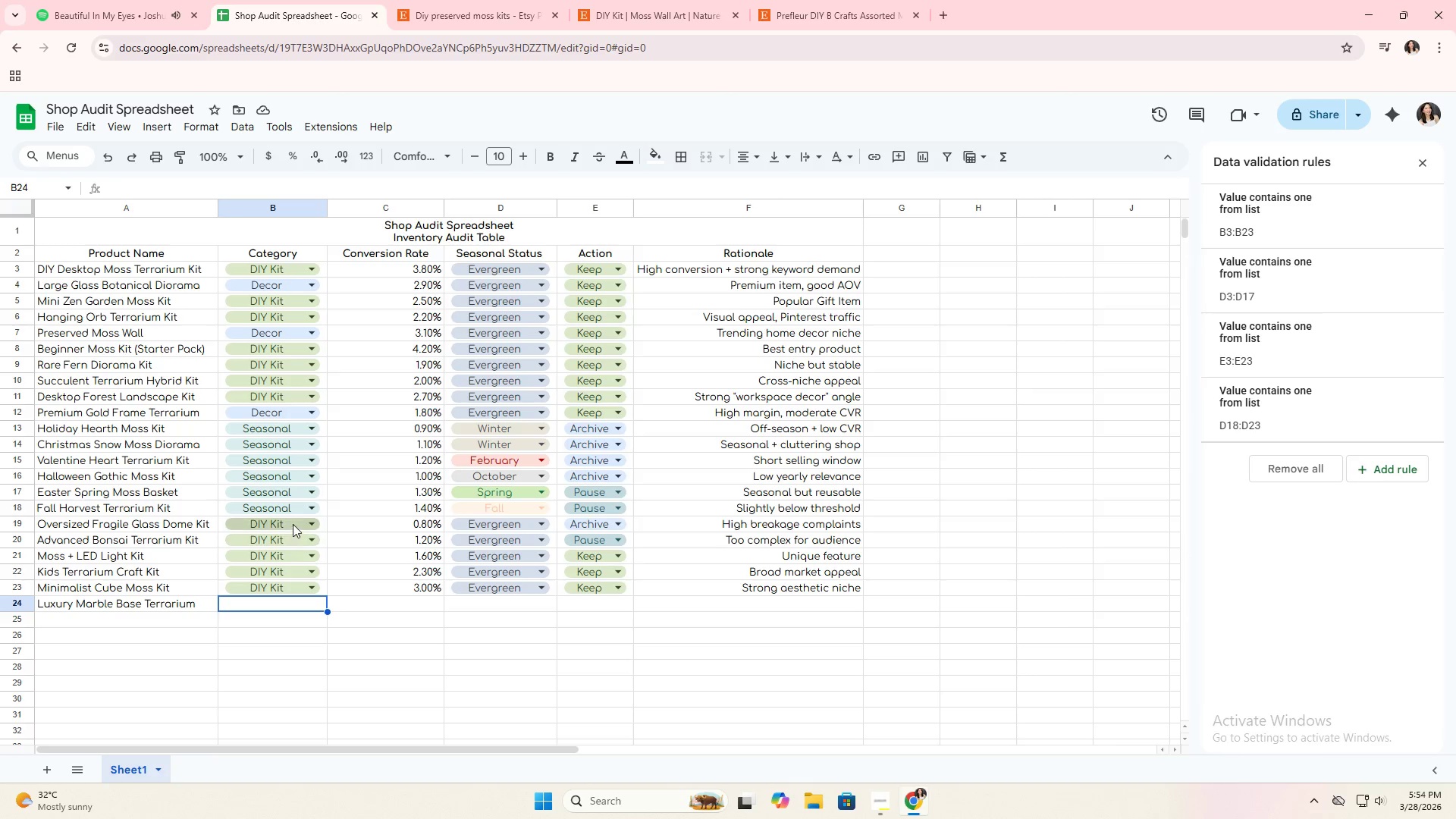 
left_click([280, 329])
 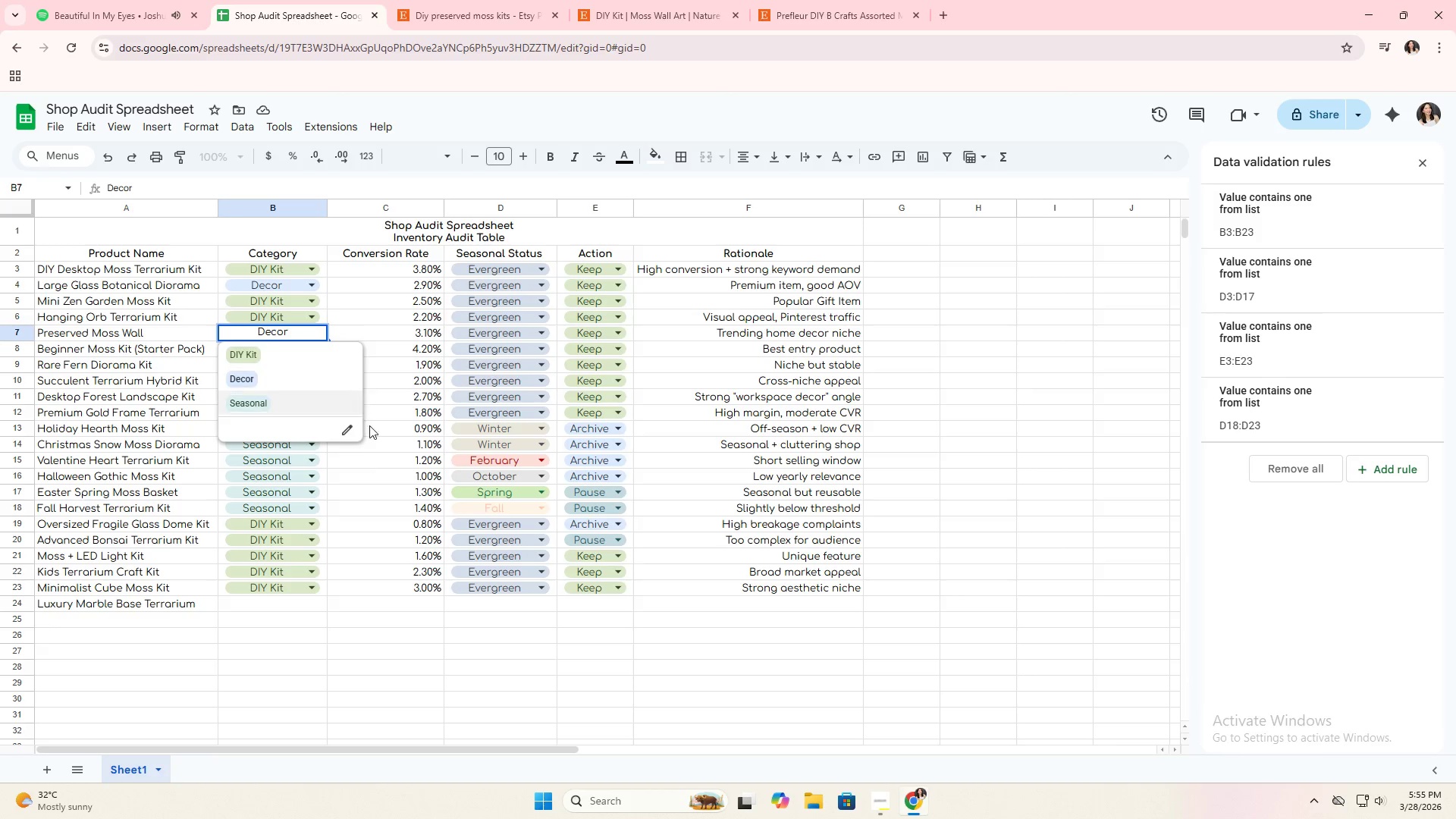 
left_click([378, 493])
 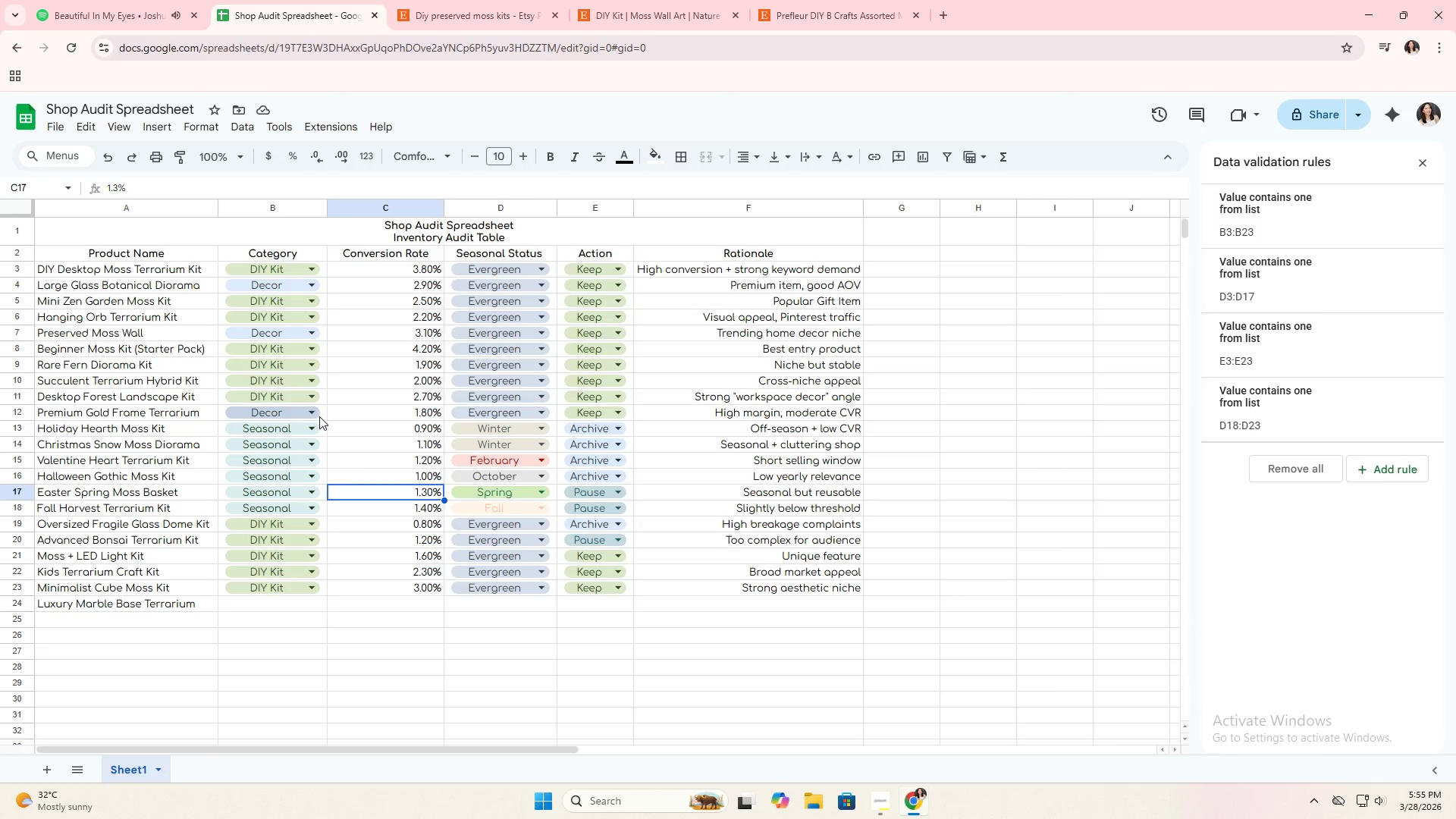 
left_click([321, 417])
 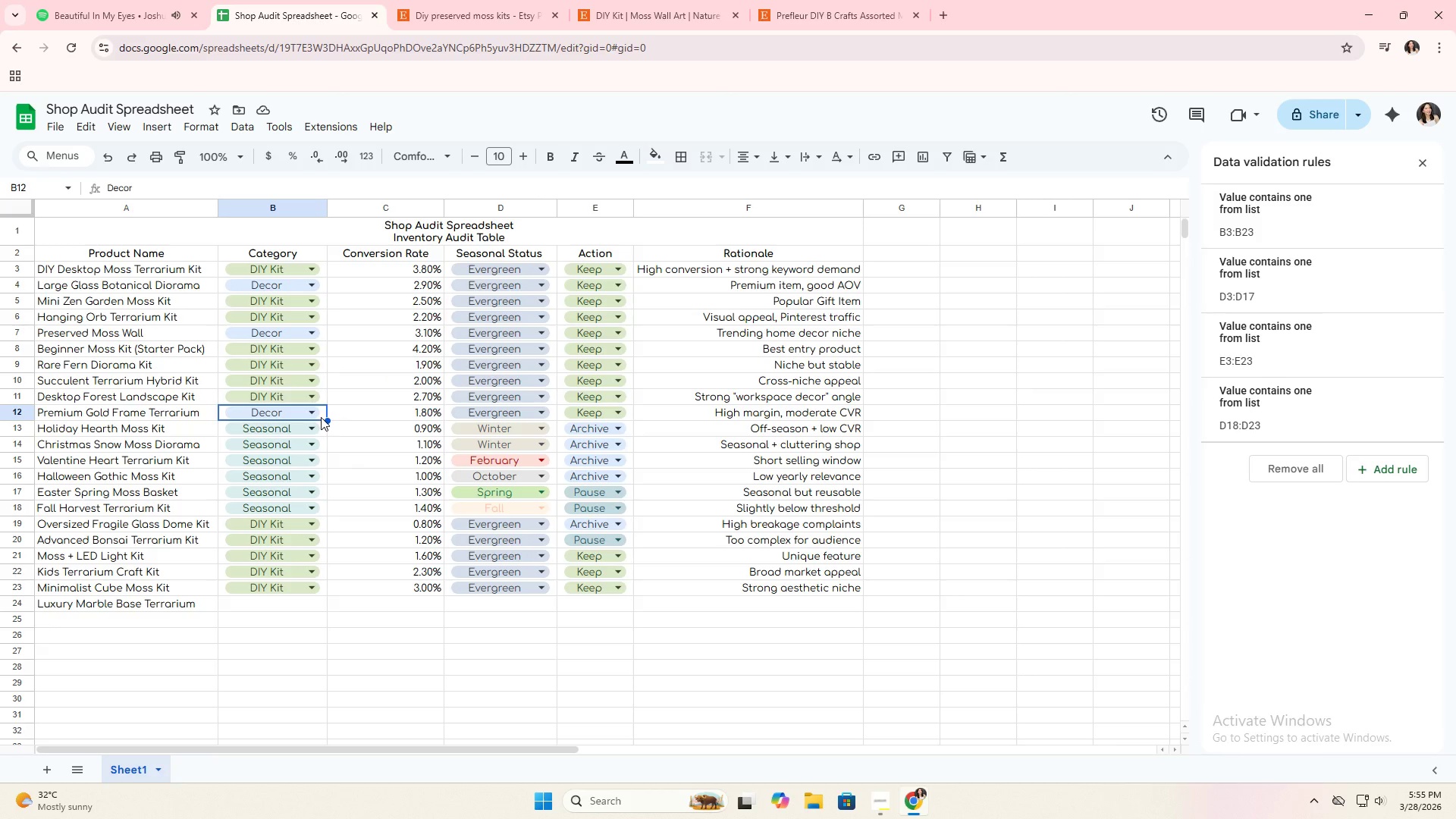 
key(Control+C)
 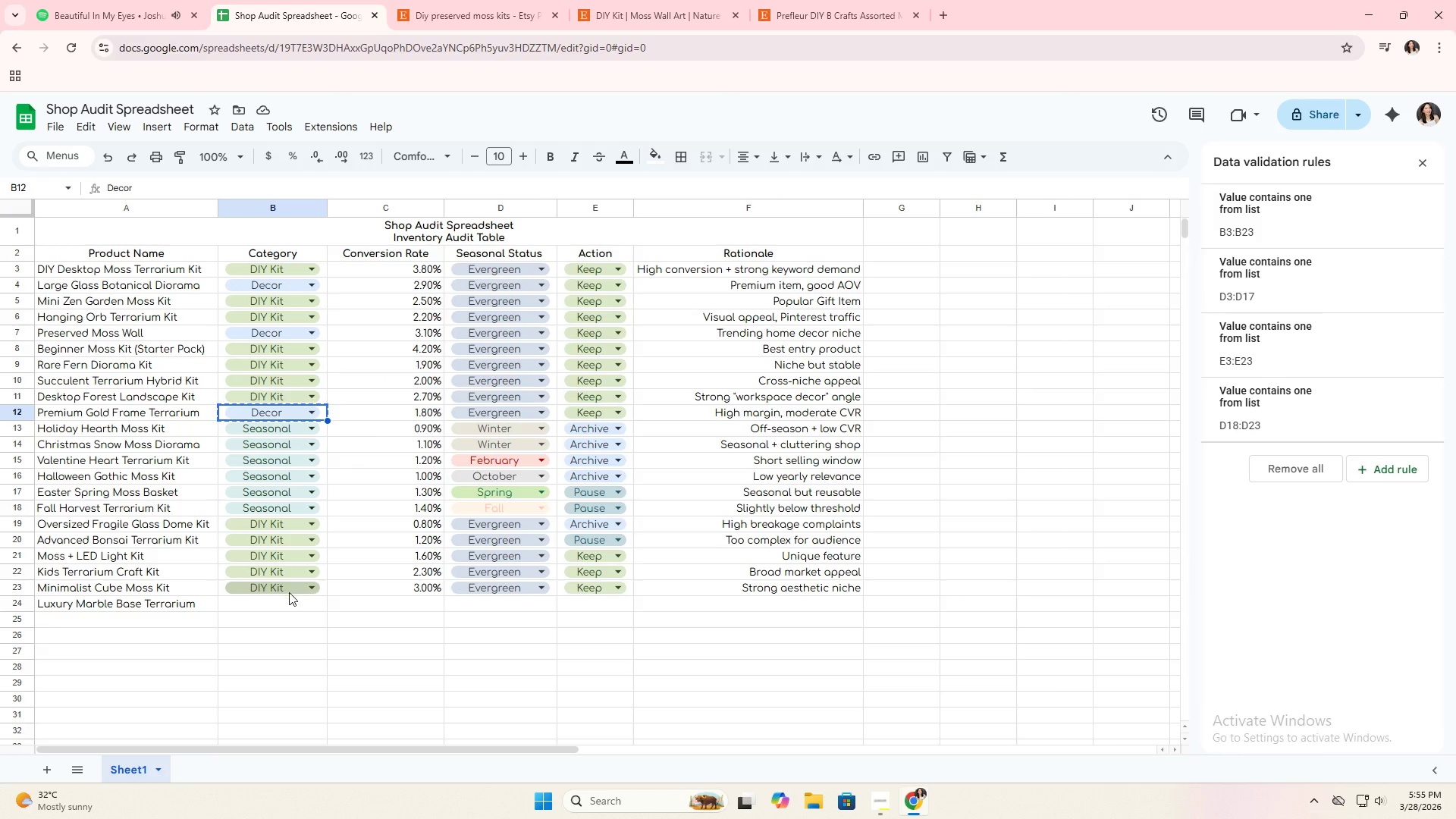 
left_click([287, 596])
 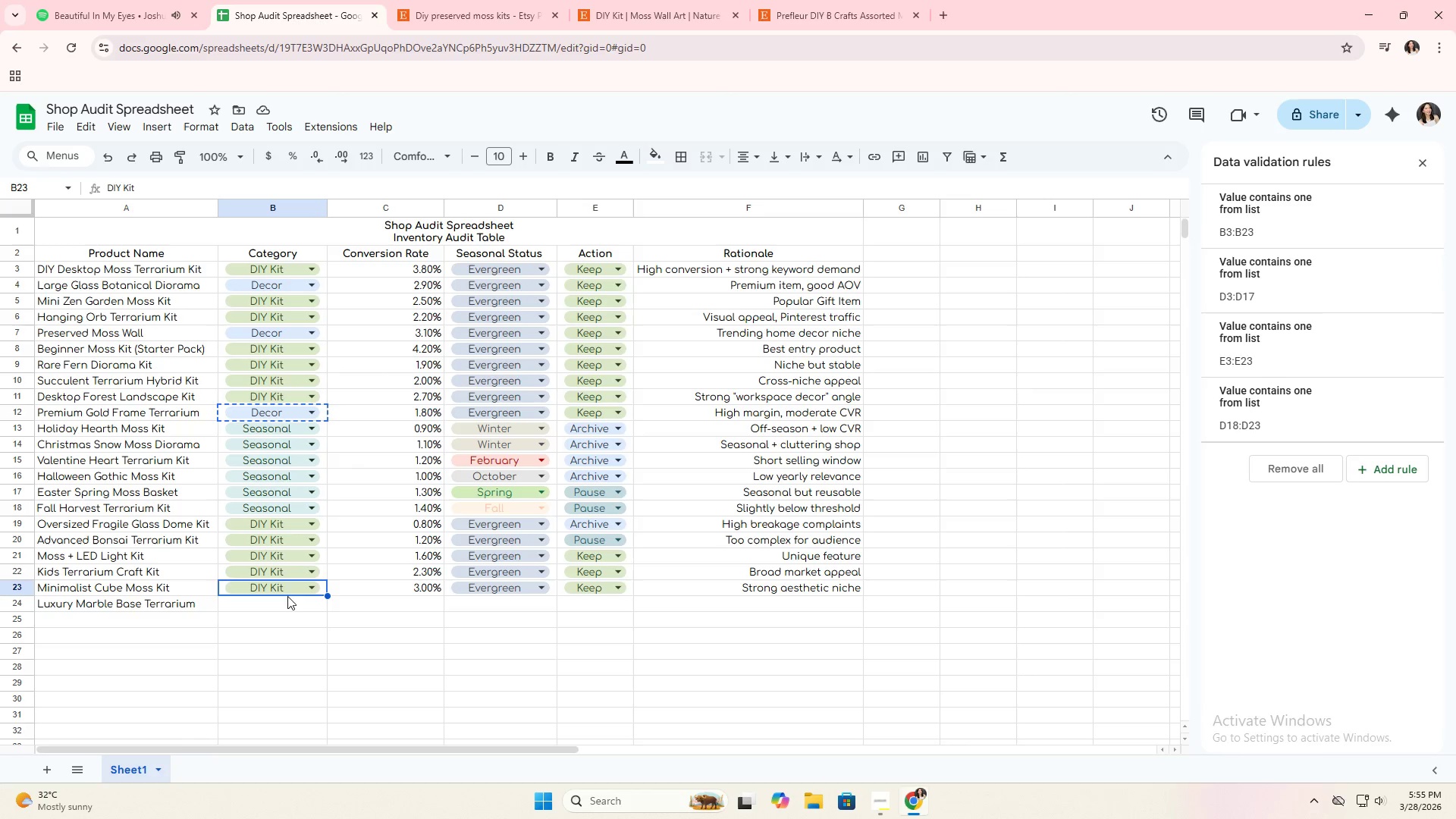 
key(Control+ControlLeft)
 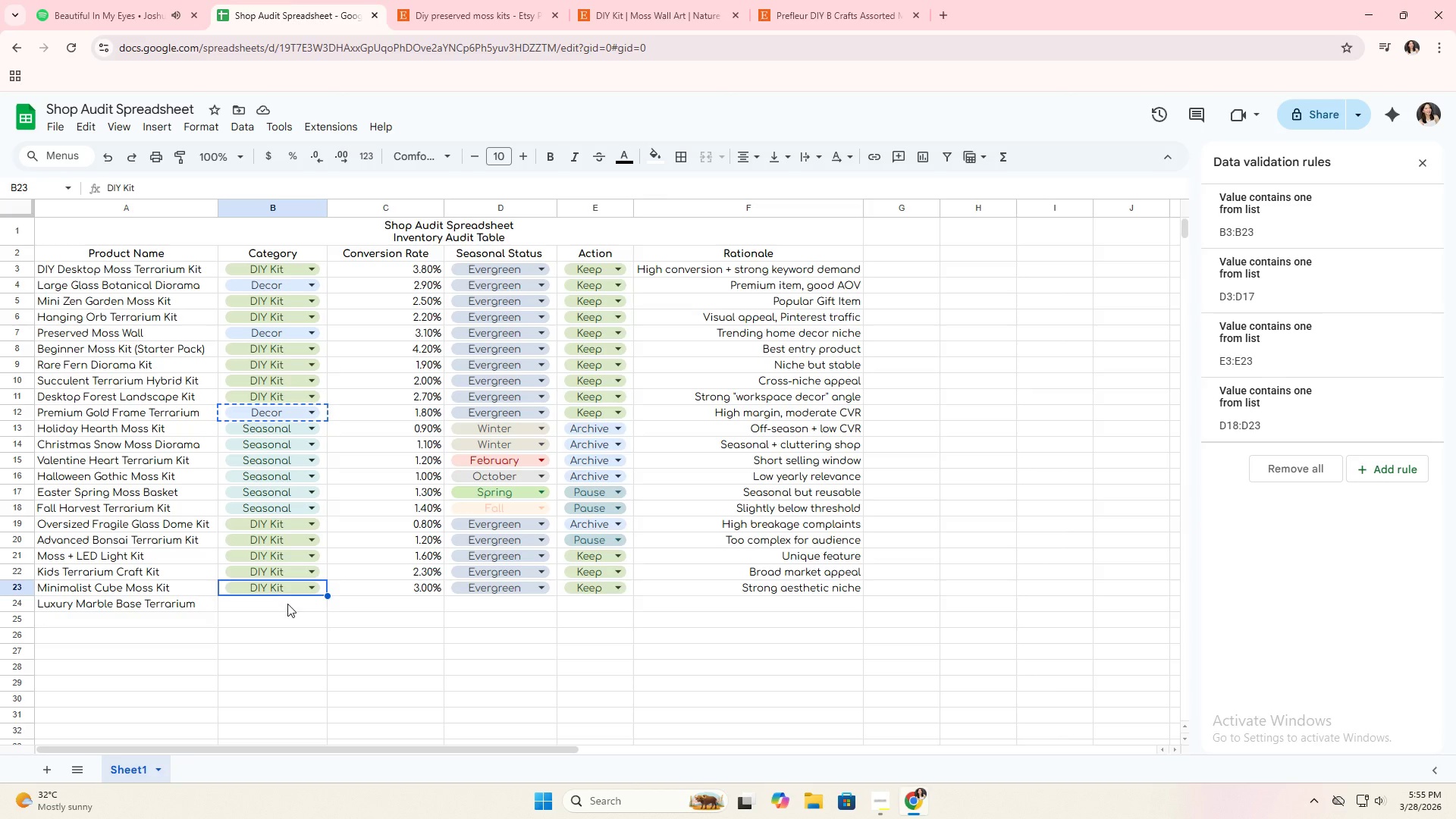 
left_click([287, 604])
 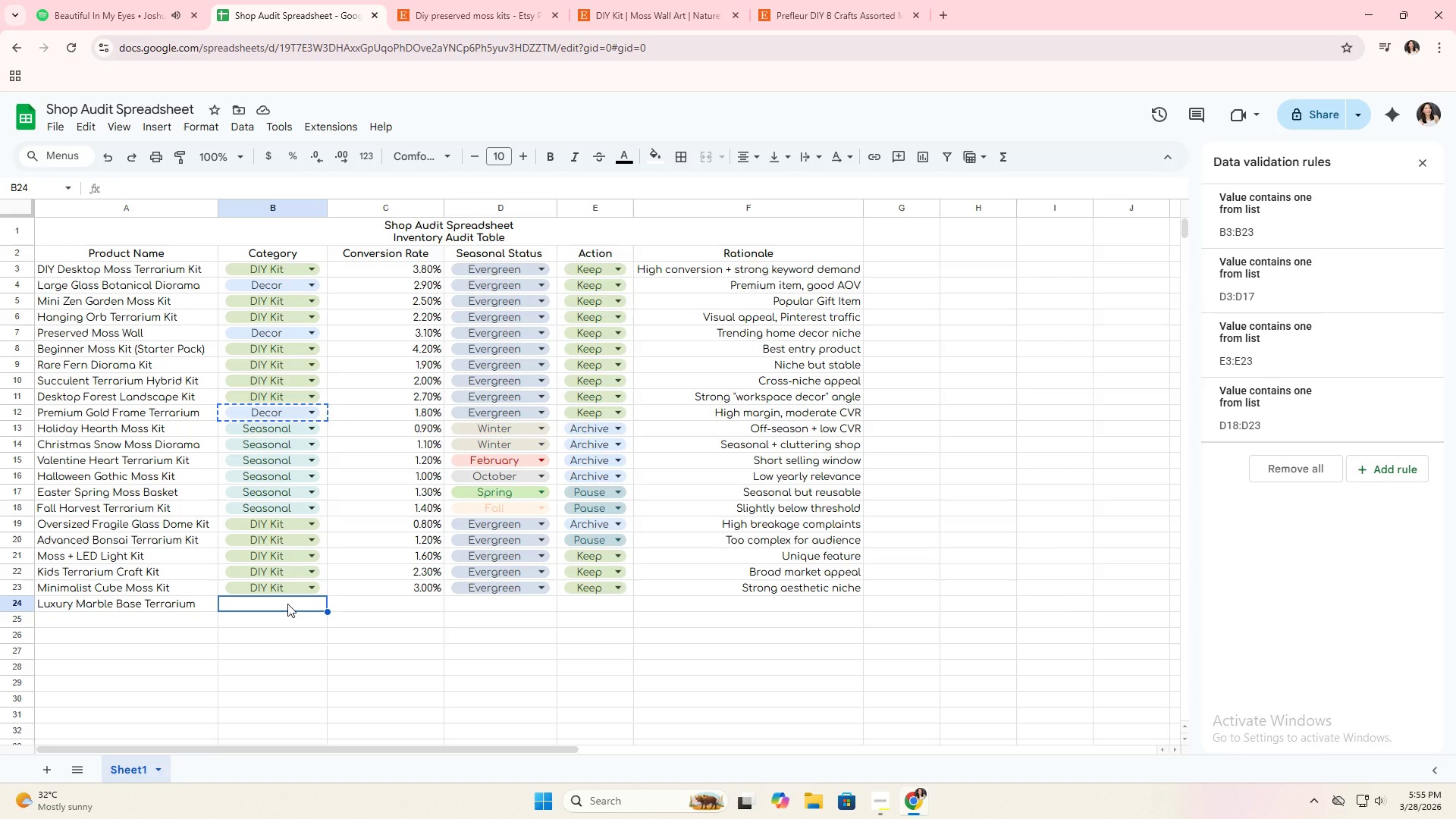 
key(Control+ControlLeft)
 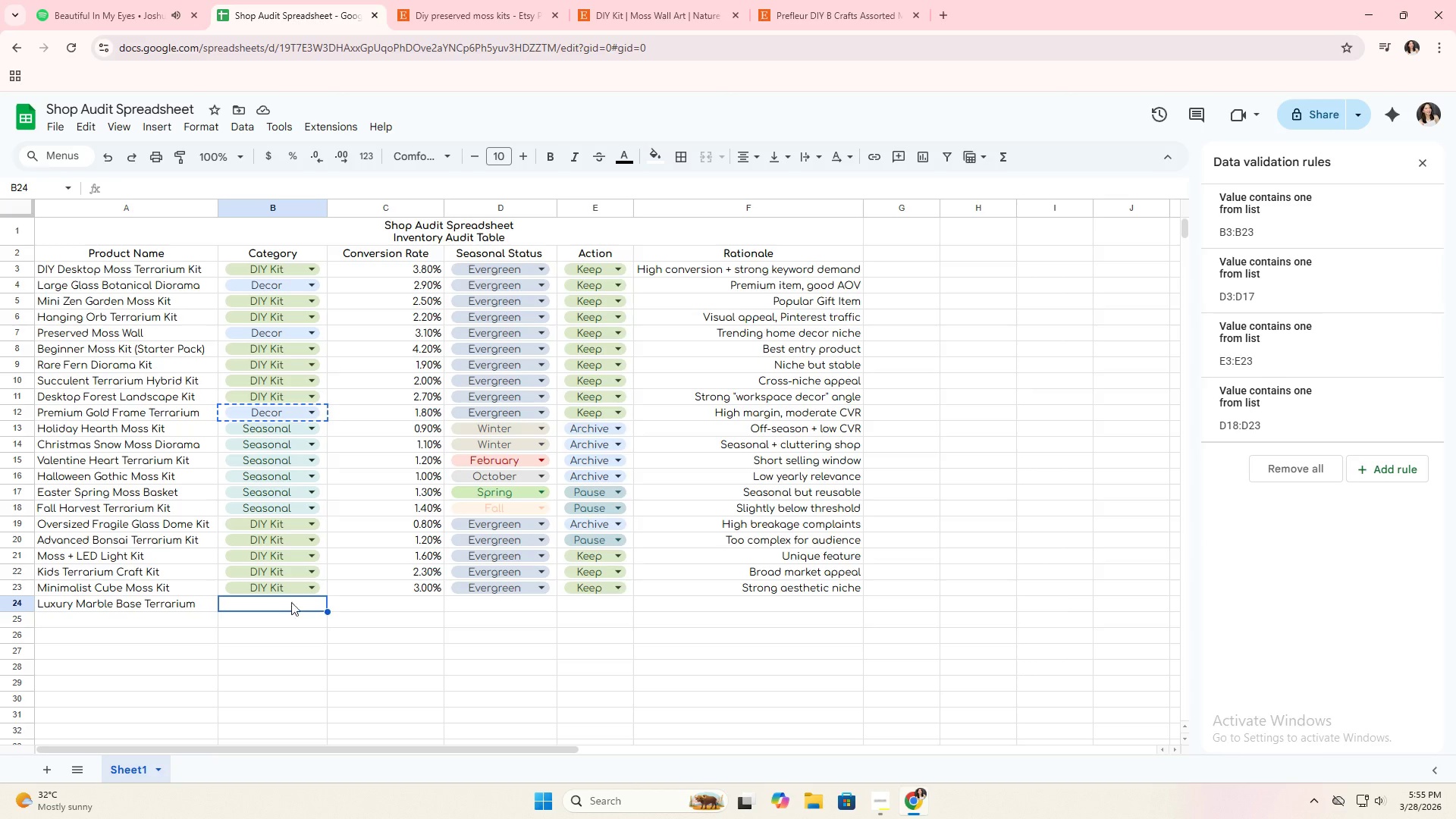 
key(Control+V)
 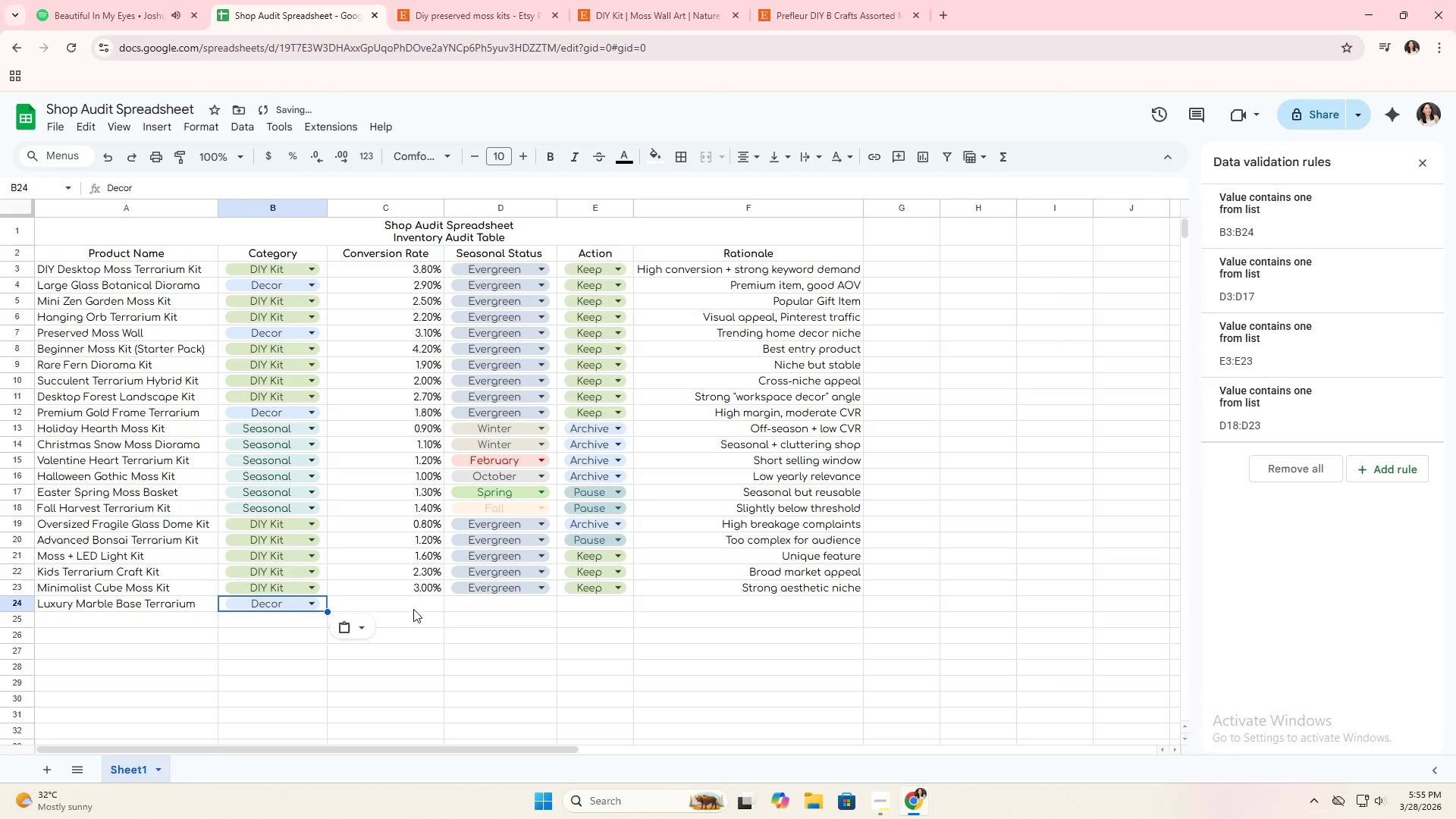 
left_click([418, 604])
 